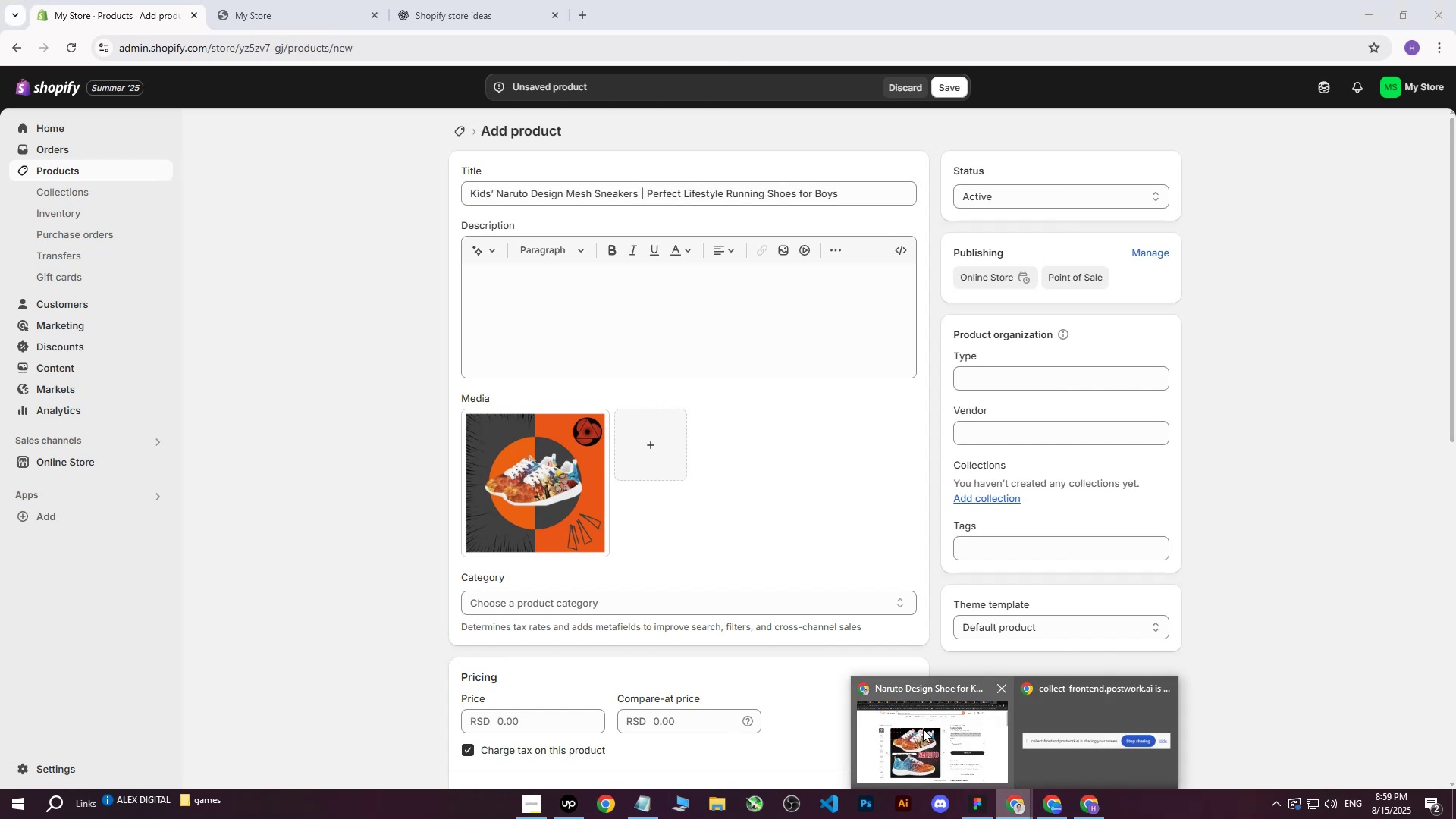 
left_click([922, 729])
 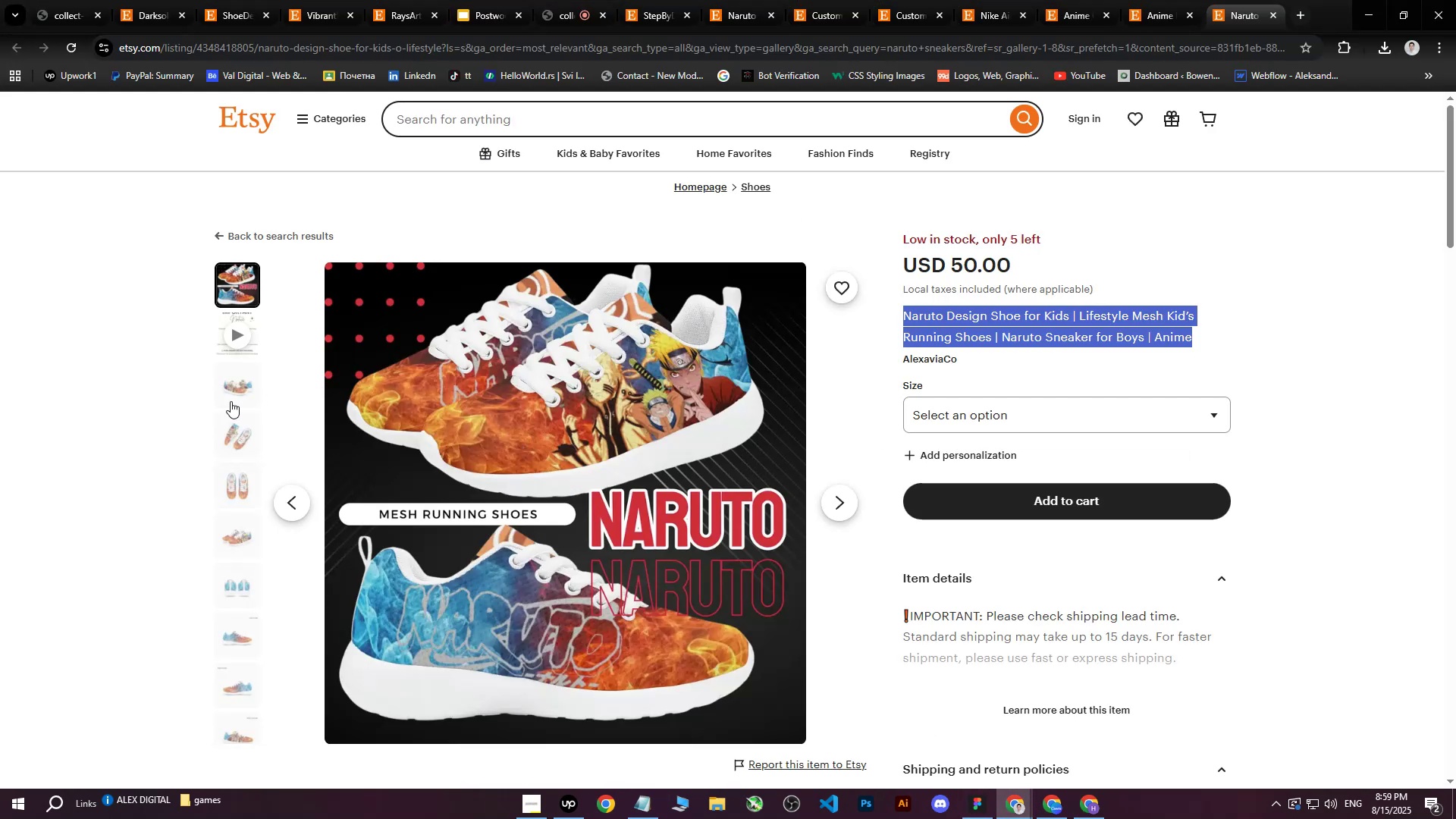 
left_click([120, 393])
 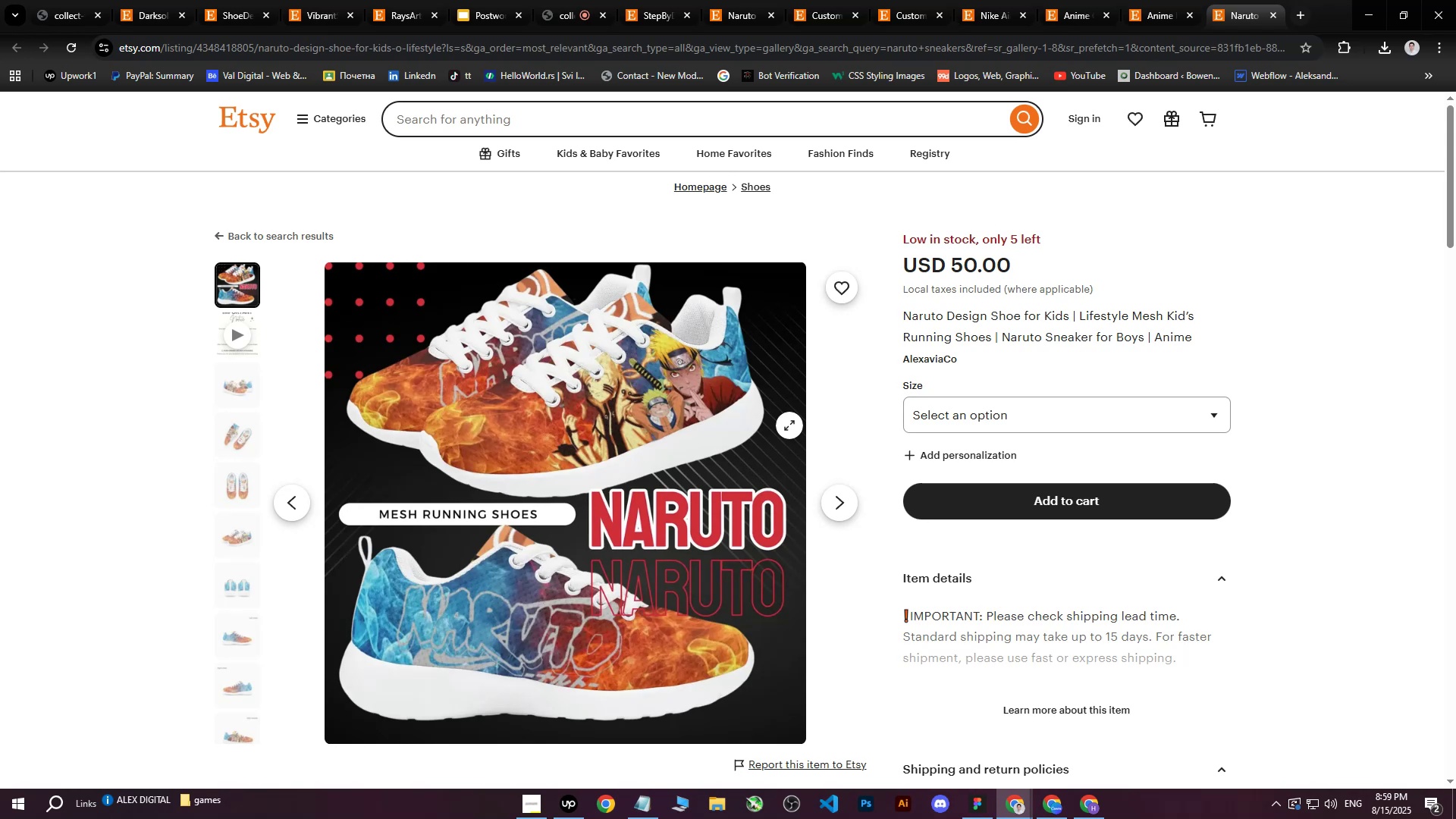 
scroll: coordinate [859, 467], scroll_direction: down, amount: 3.0
 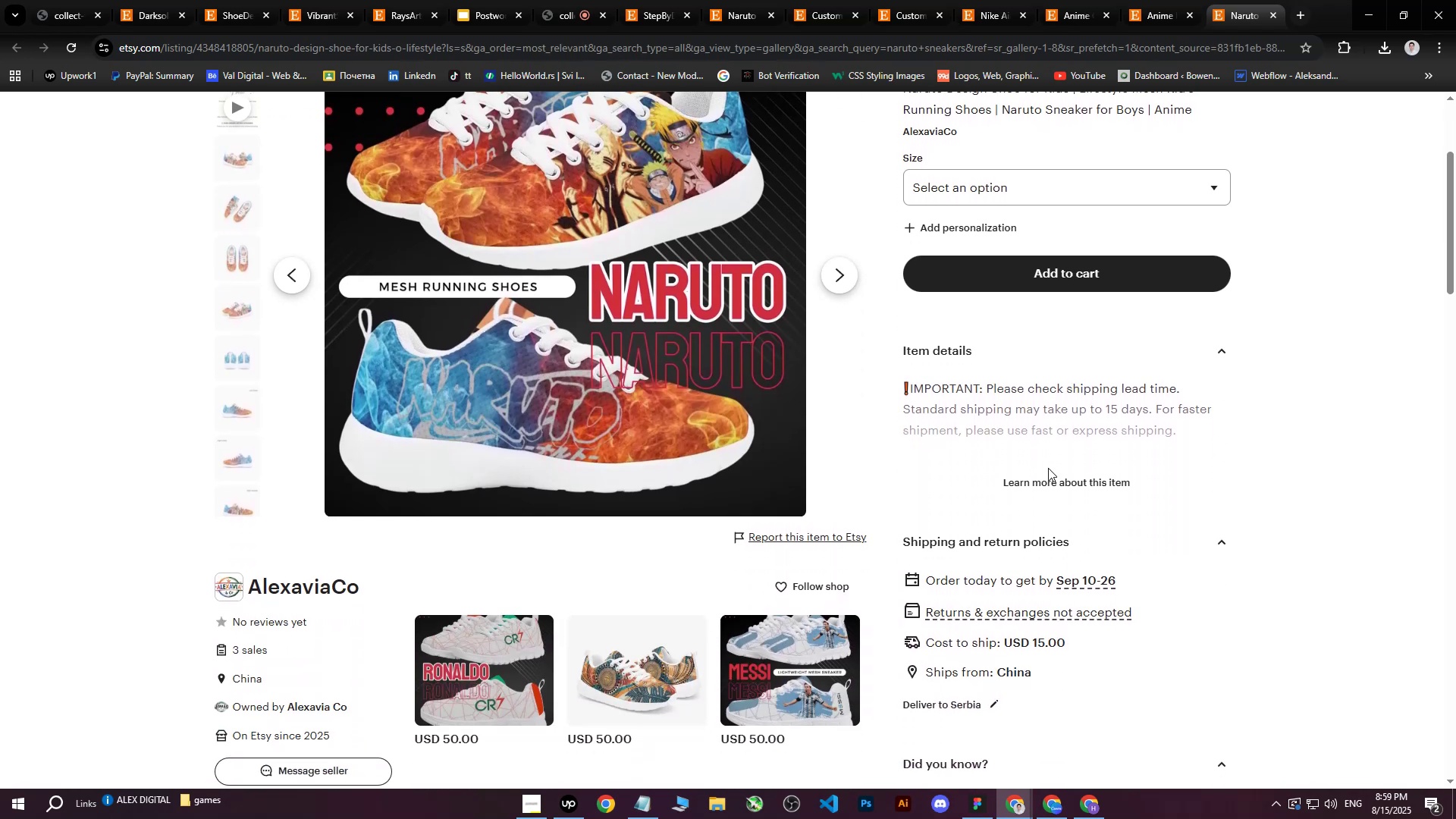 
left_click([1046, 481])
 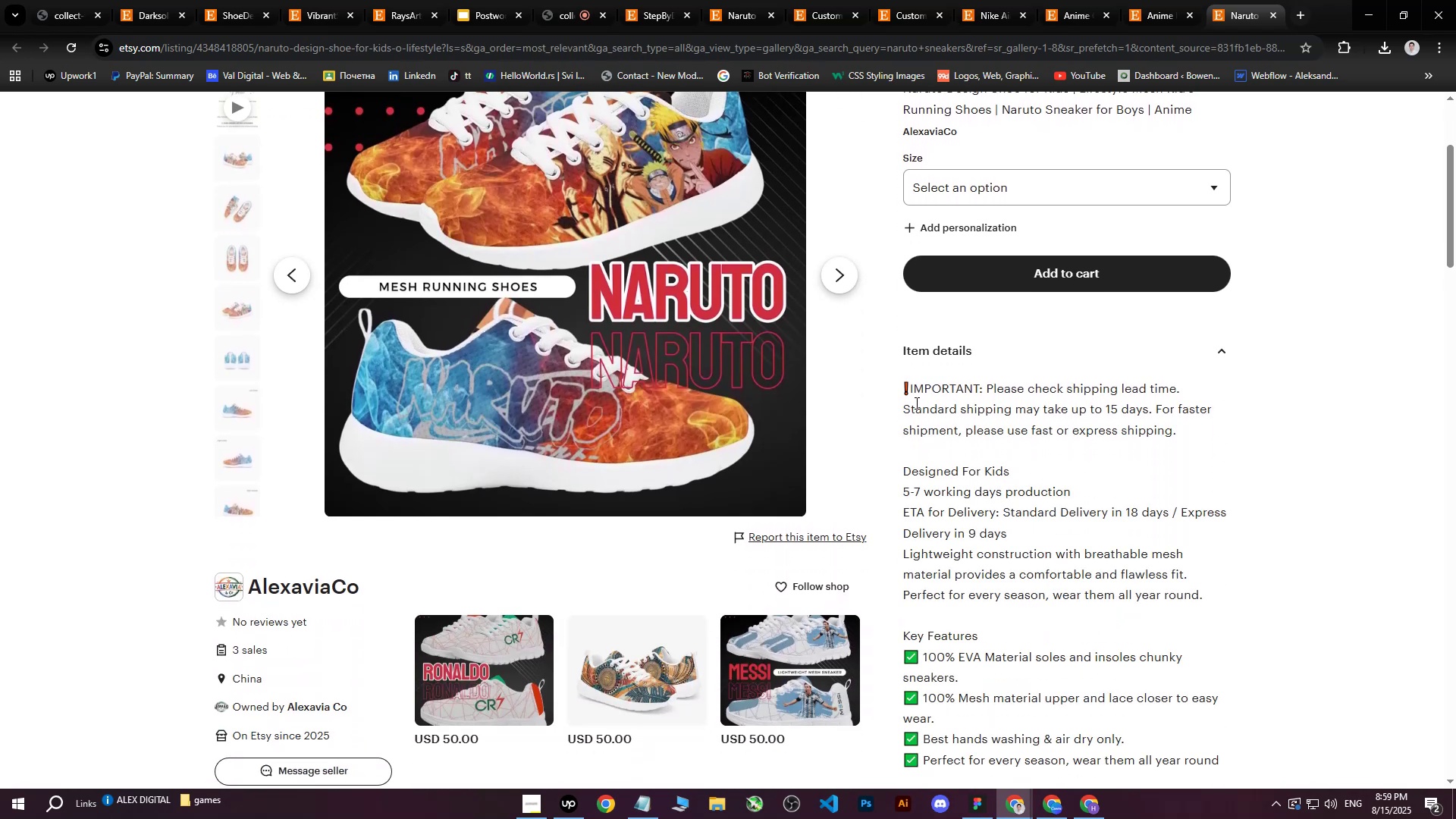 
scroll: coordinate [916, 414], scroll_direction: down, amount: 2.0
 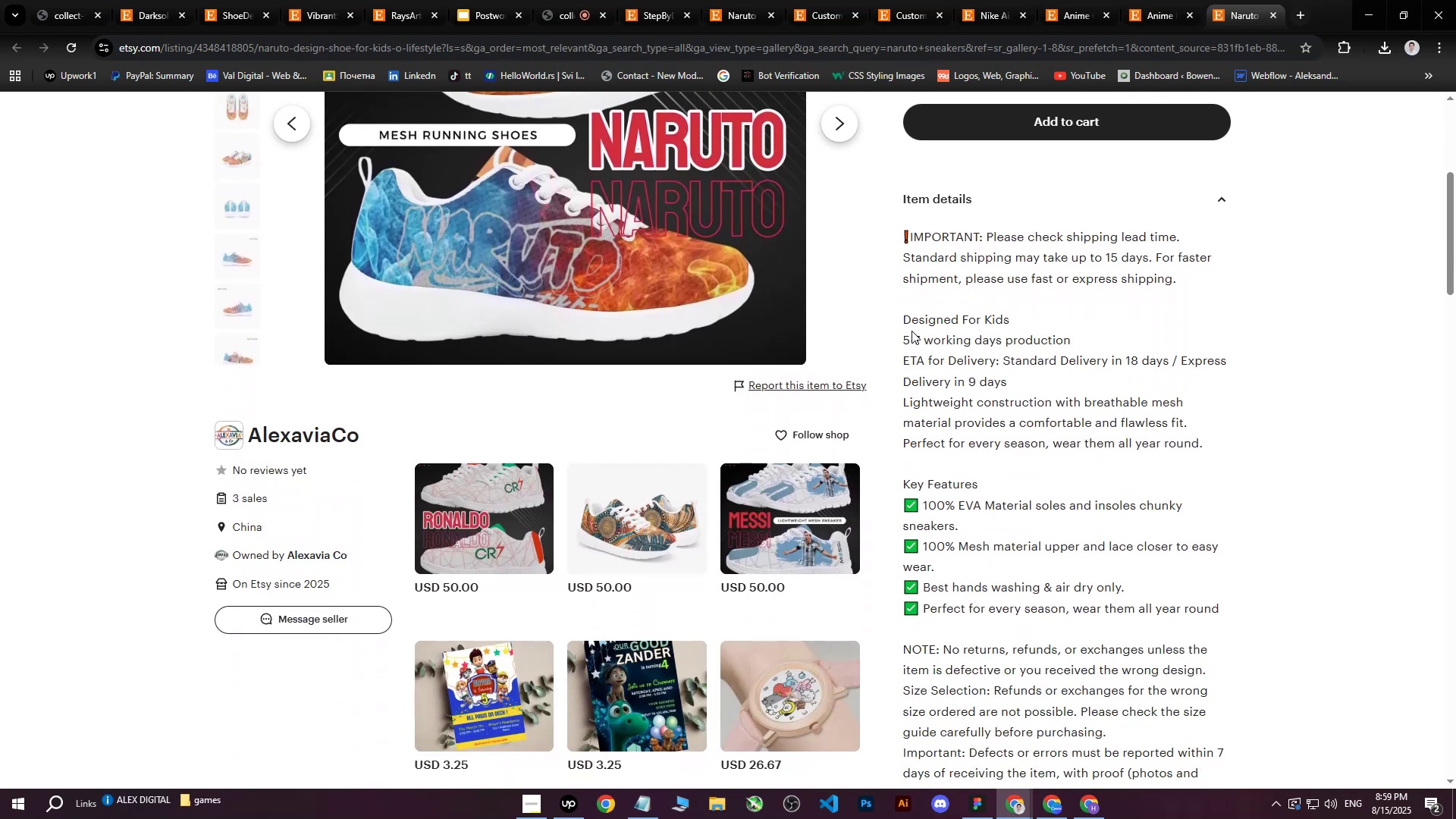 
left_click_drag(start_coordinate=[905, 318], to_coordinate=[1013, 571])
 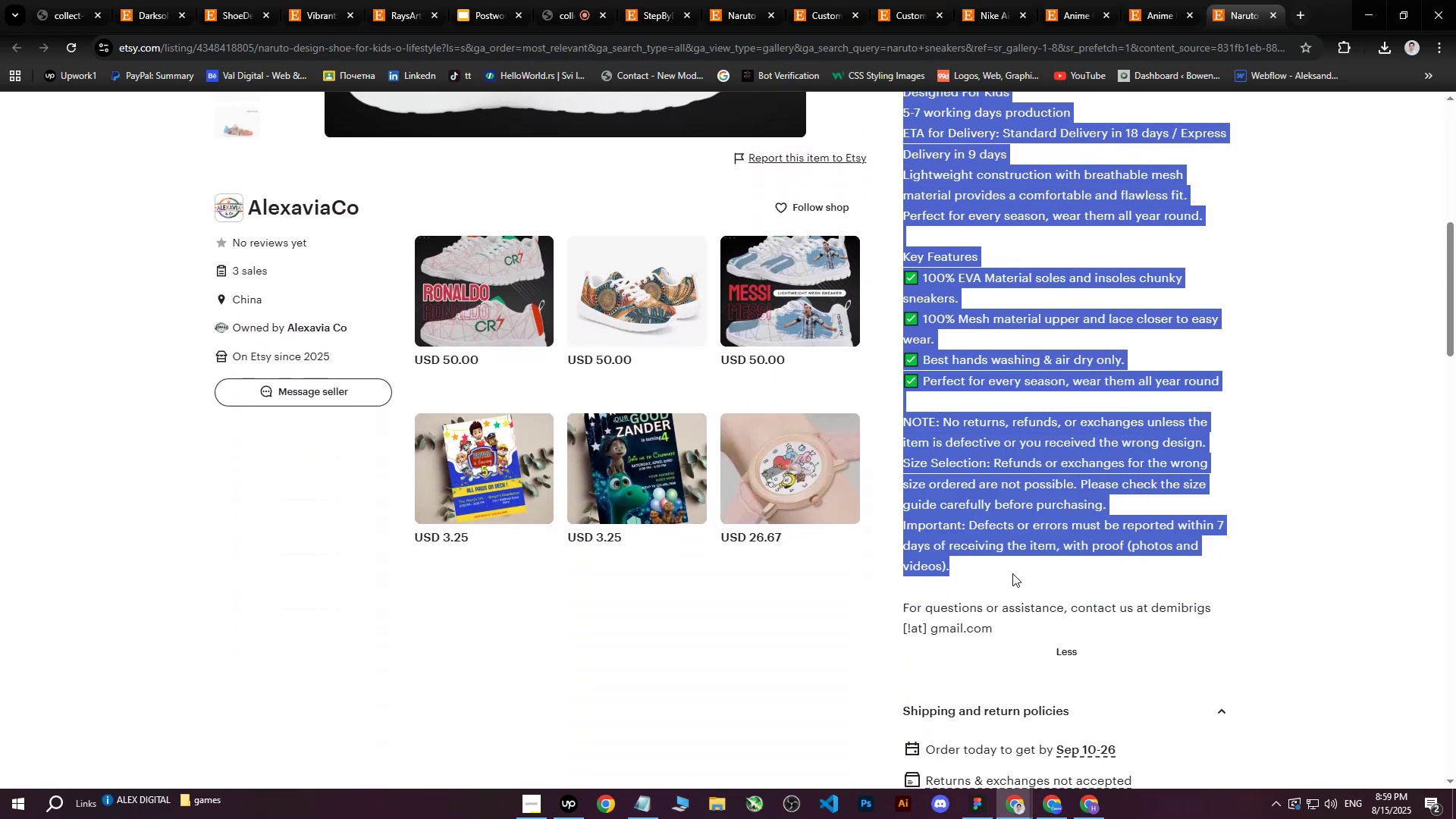 
scroll: coordinate [1147, 371], scroll_direction: down, amount: 3.0
 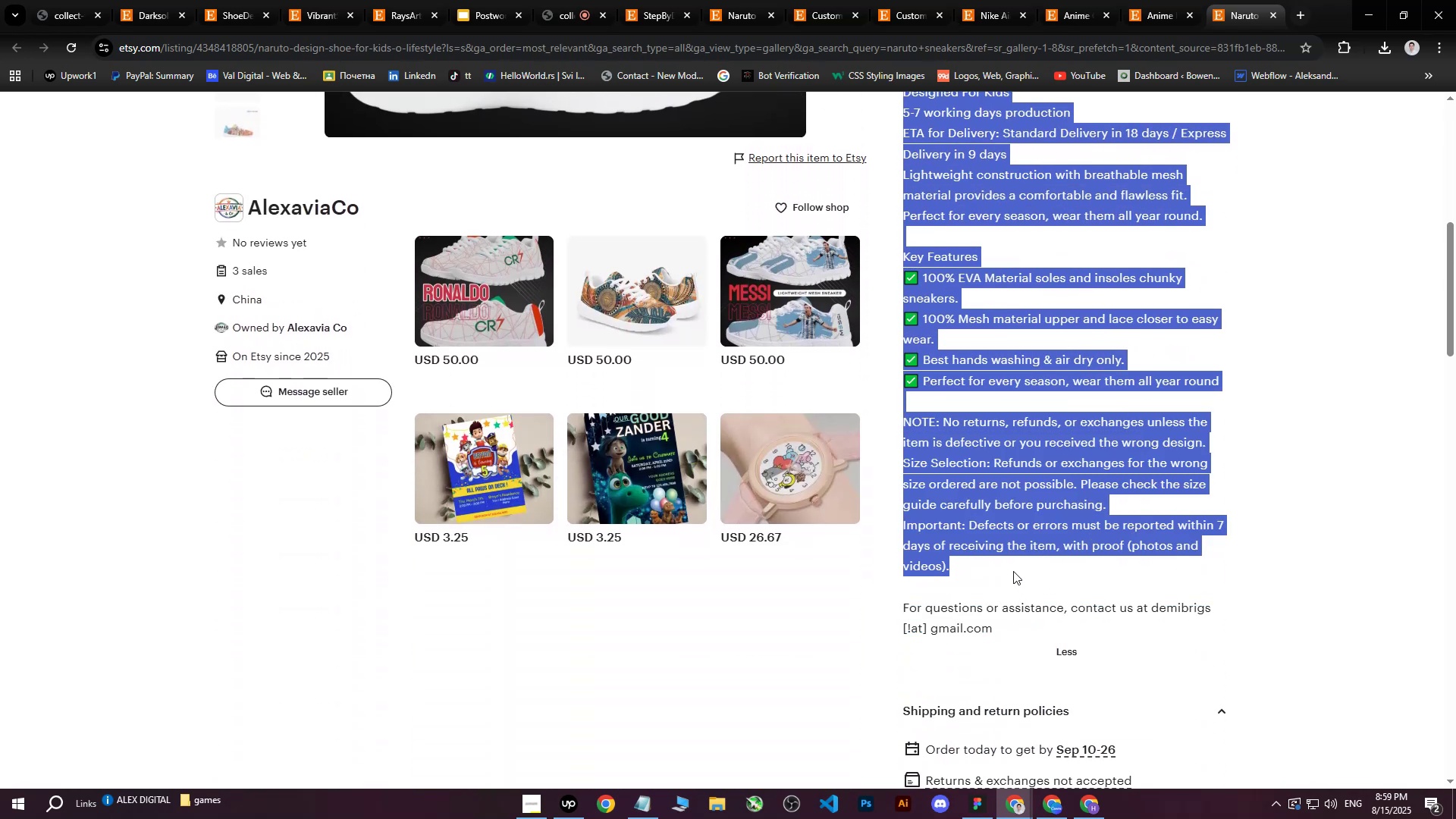 
key(Control+C)
 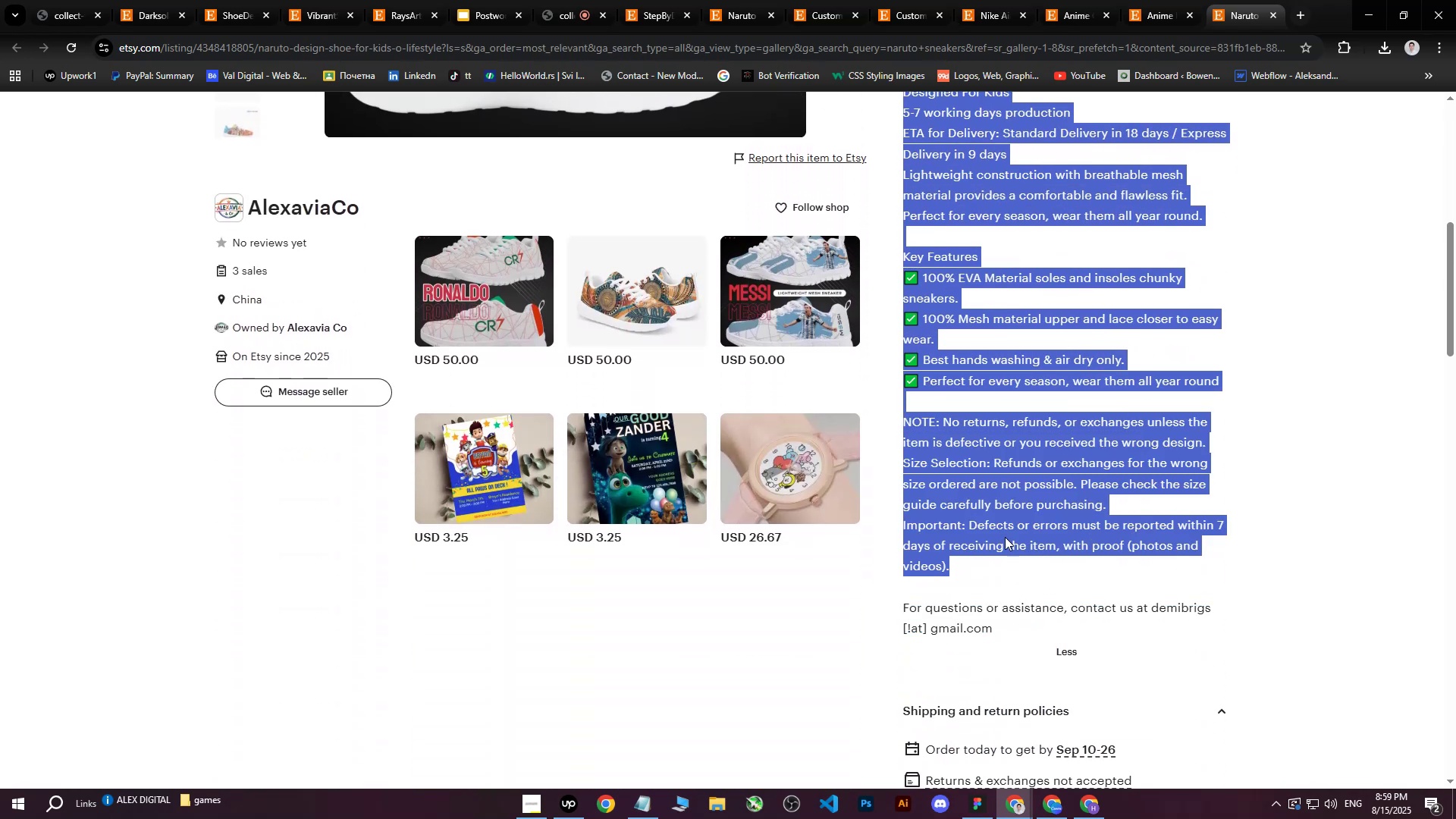 
scroll: coordinate [987, 507], scroll_direction: up, amount: 10.0
 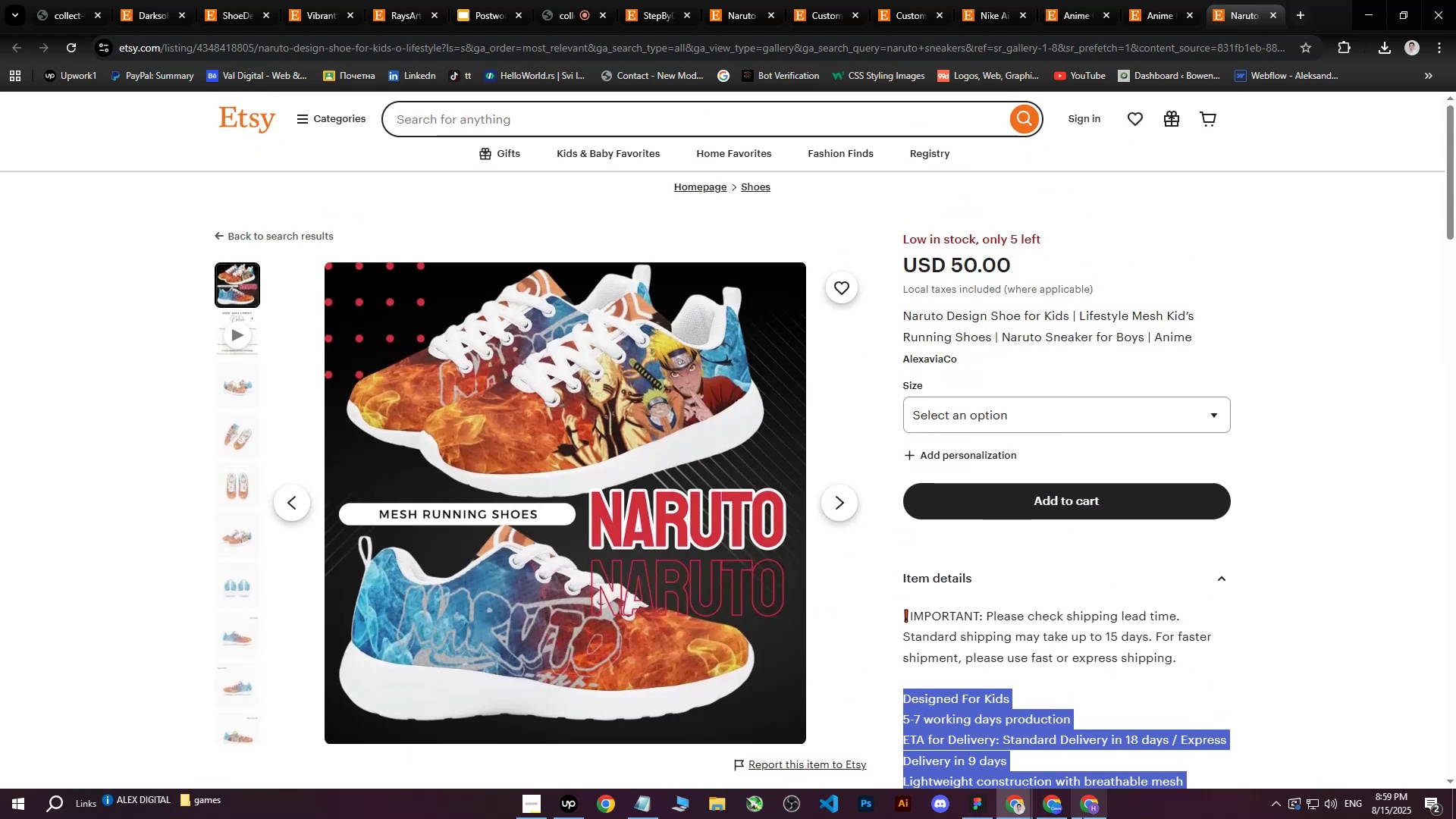 
left_click([1082, 817])
 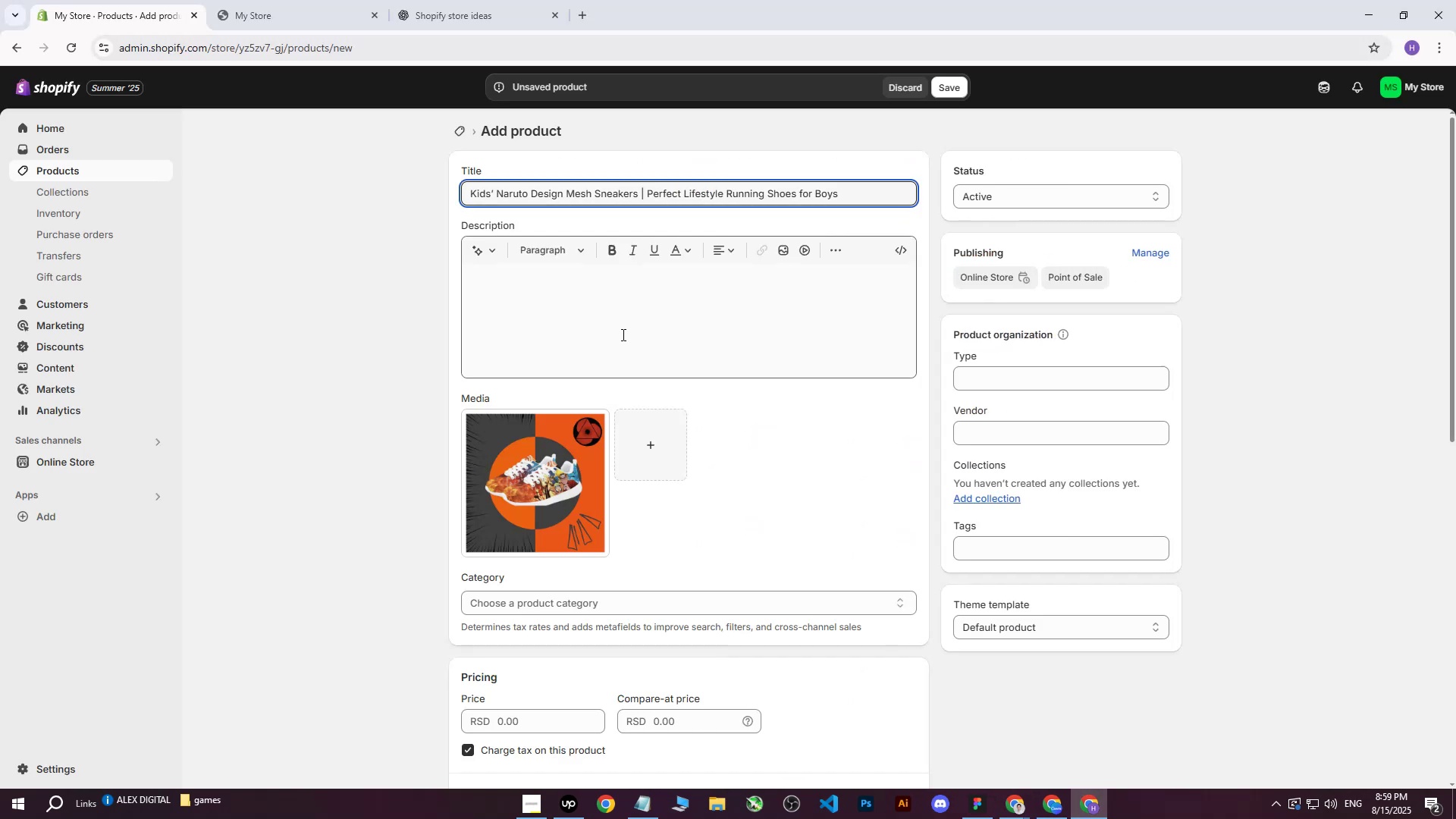 
left_click([463, 0])
 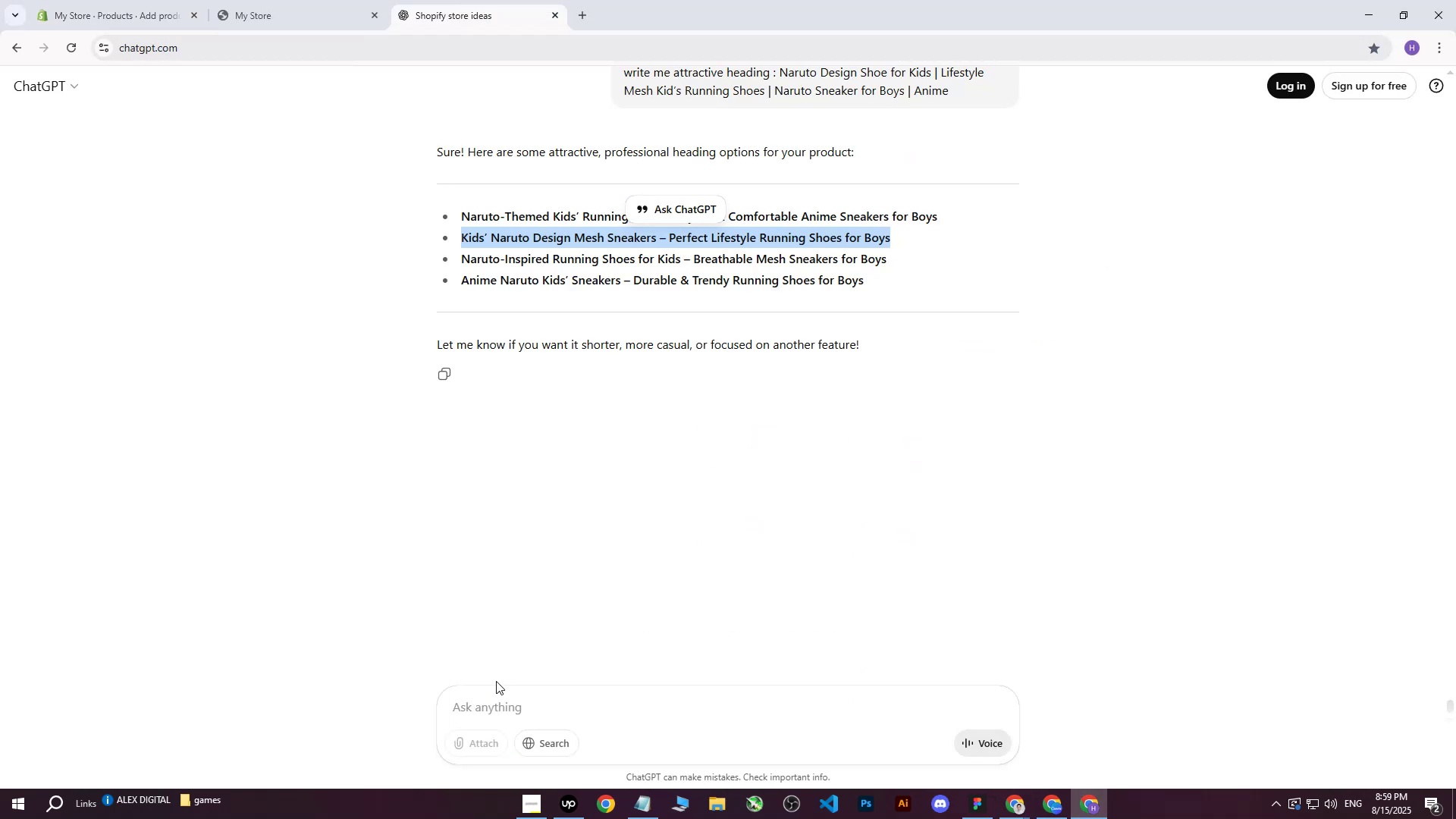 
left_click([482, 713])
 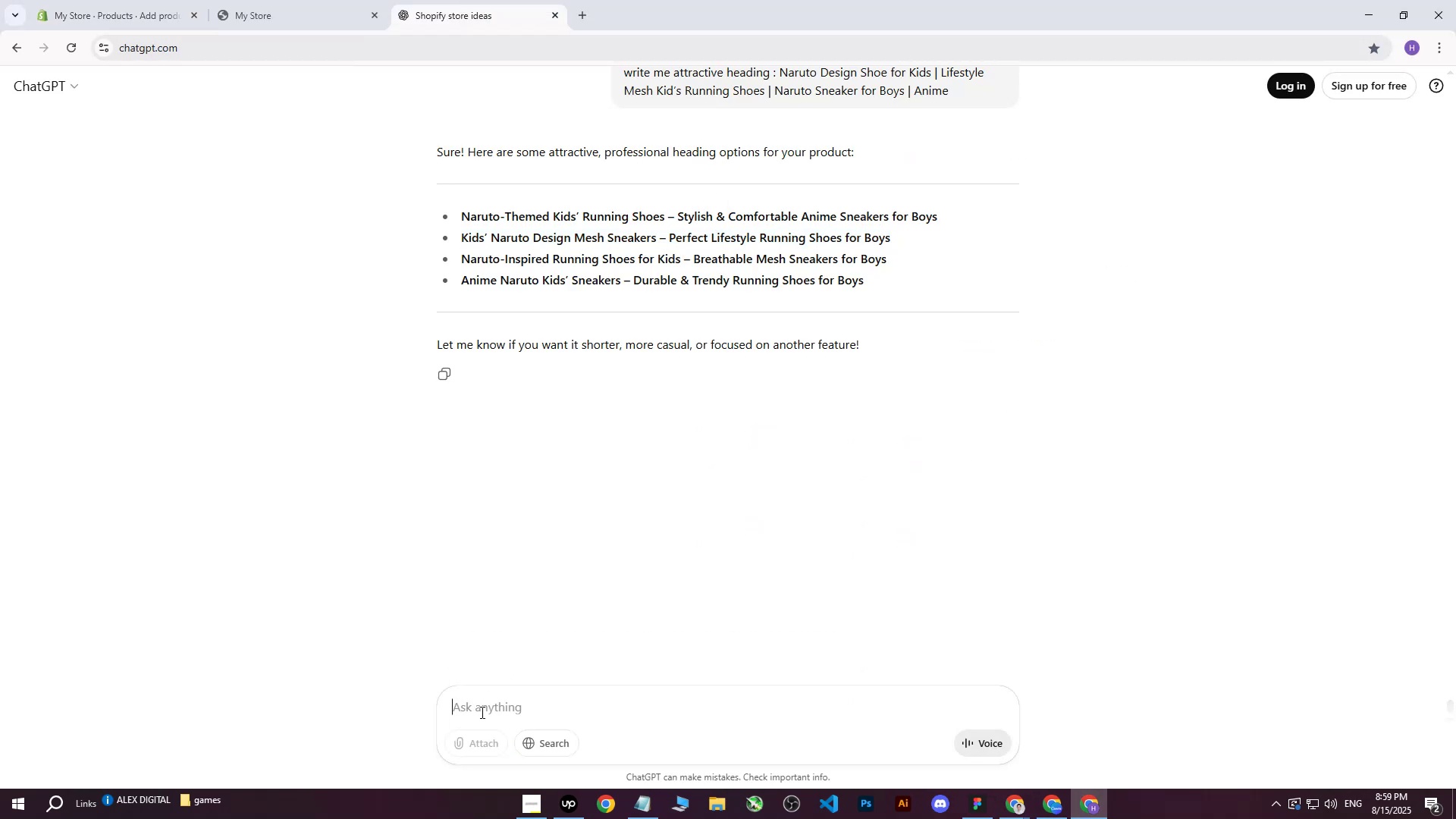 
type(write me )
 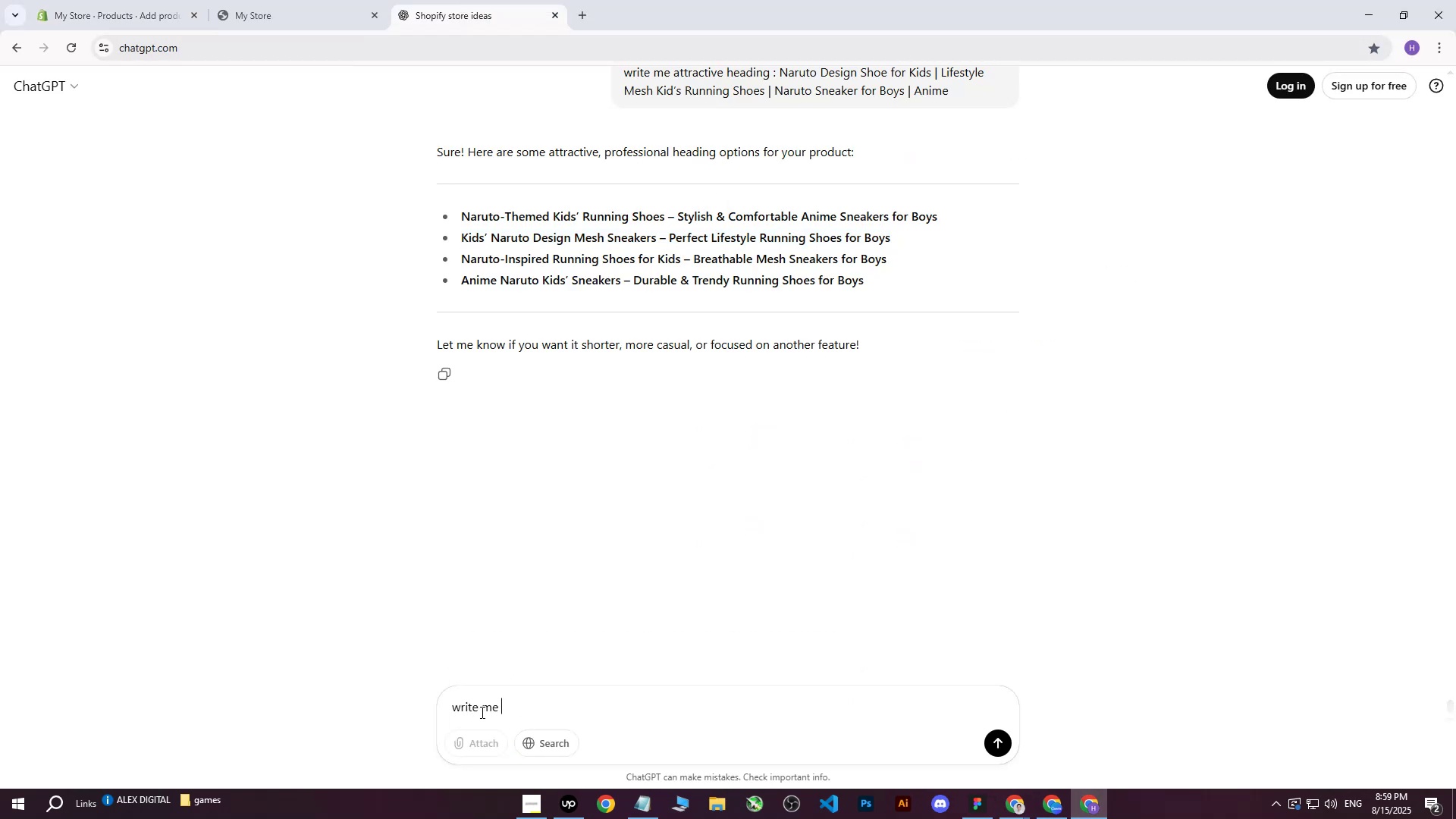 
type(onm)
key(Backspace)
type( more professional way : )
 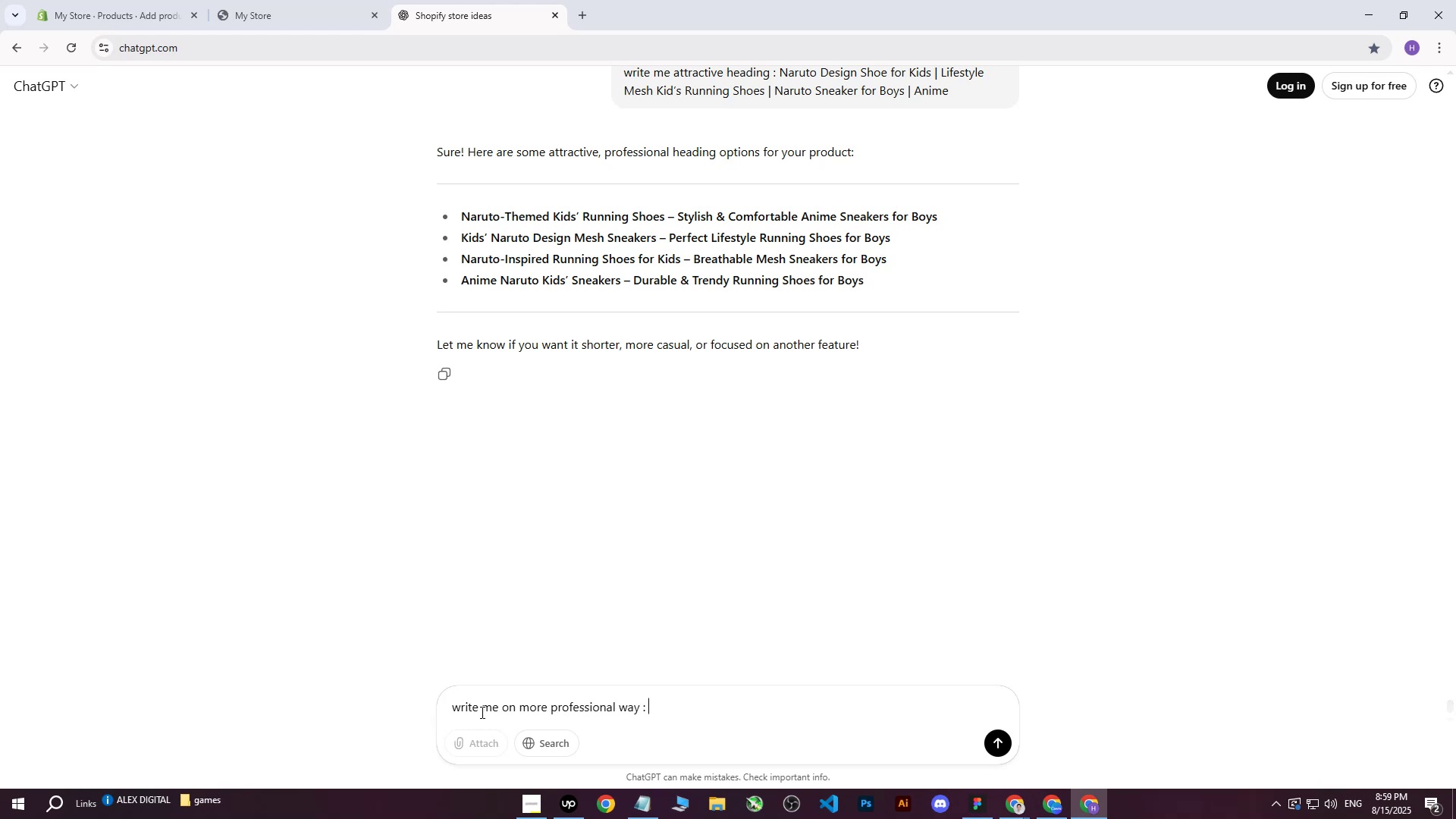 
key(Control+ControlLeft)
 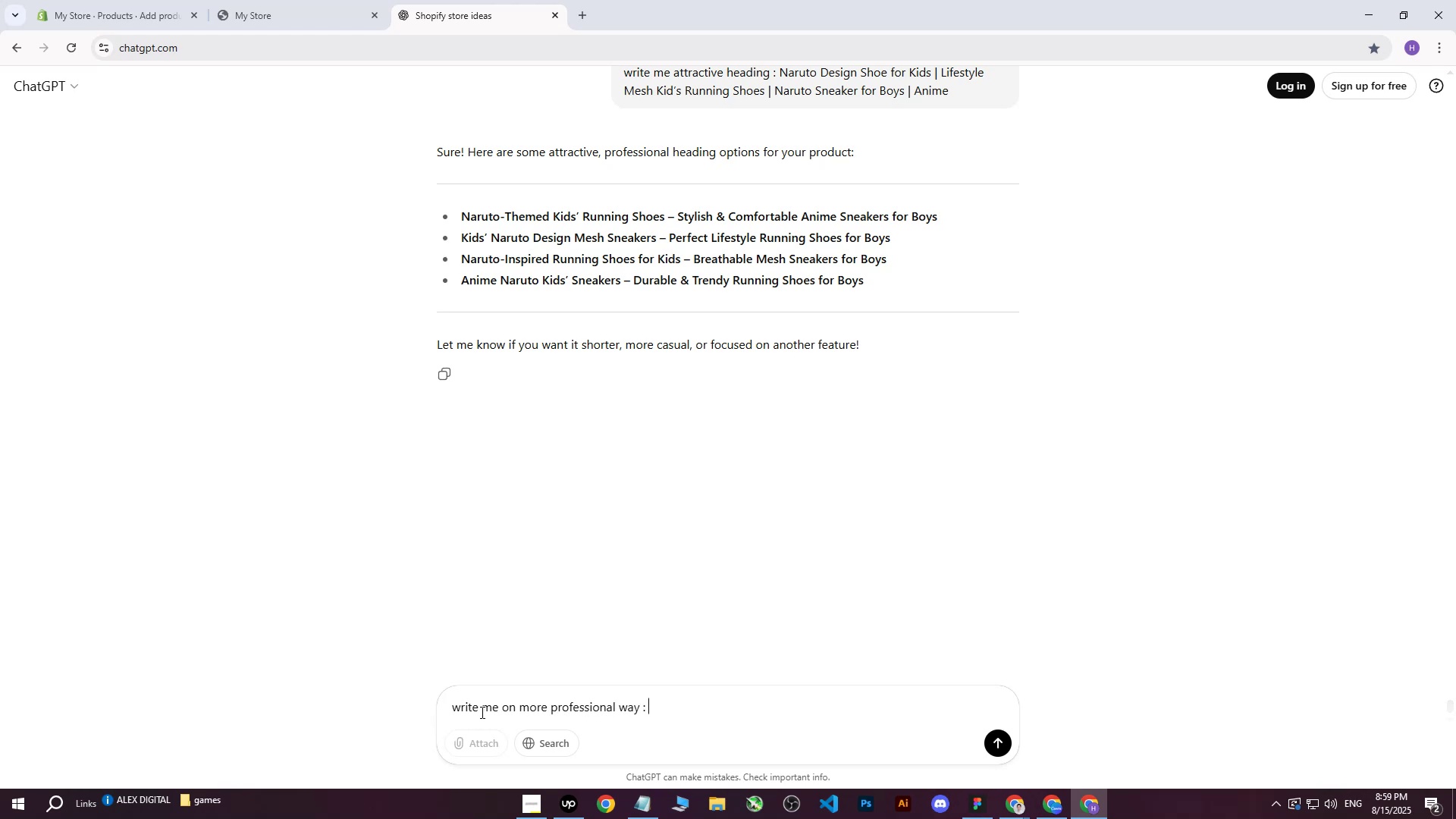 
key(Control+V)
 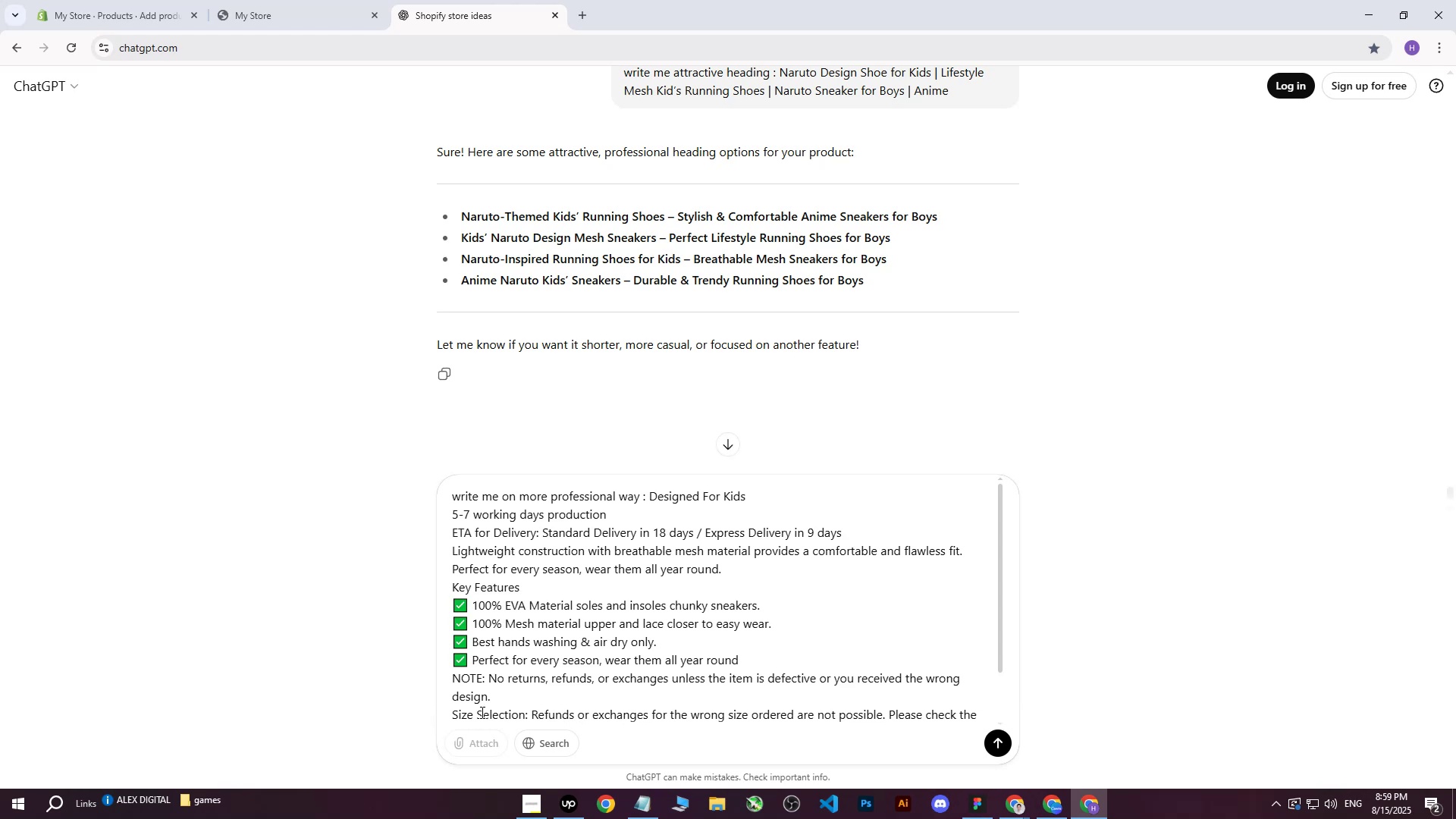 
key(Enter)
 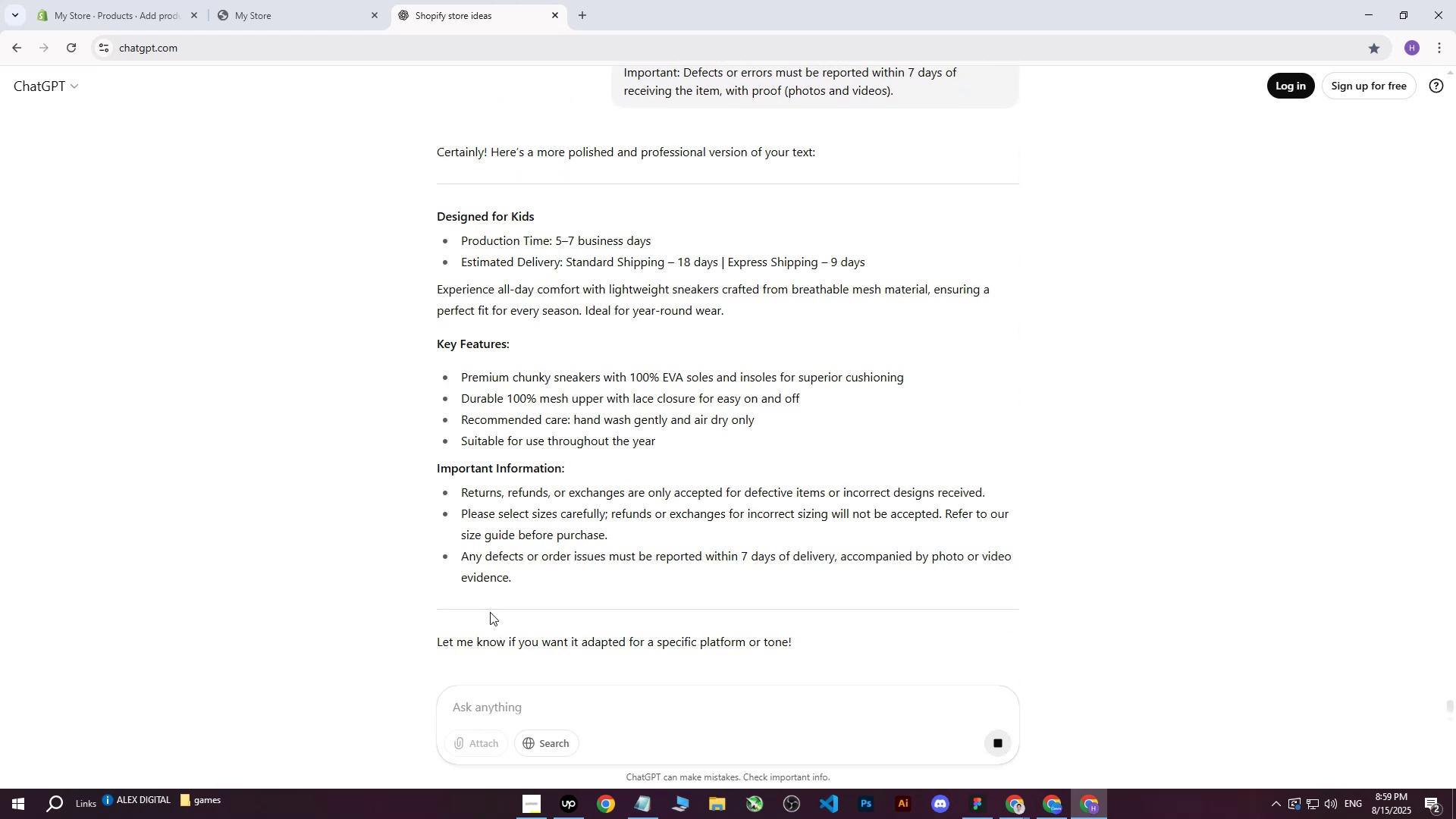 
left_click_drag(start_coordinate=[438, 214], to_coordinate=[789, 573])
 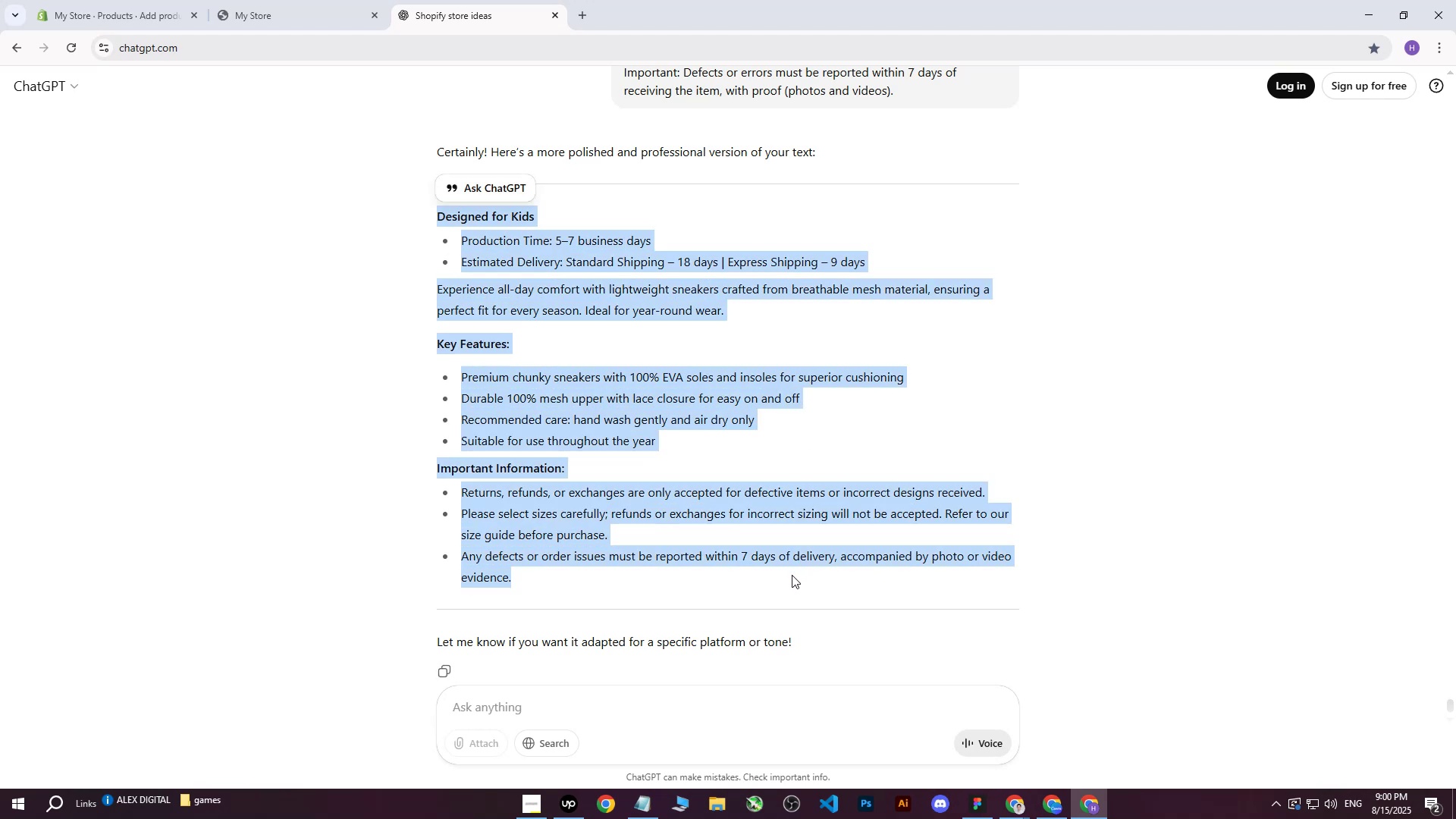 
key(Control+C)
 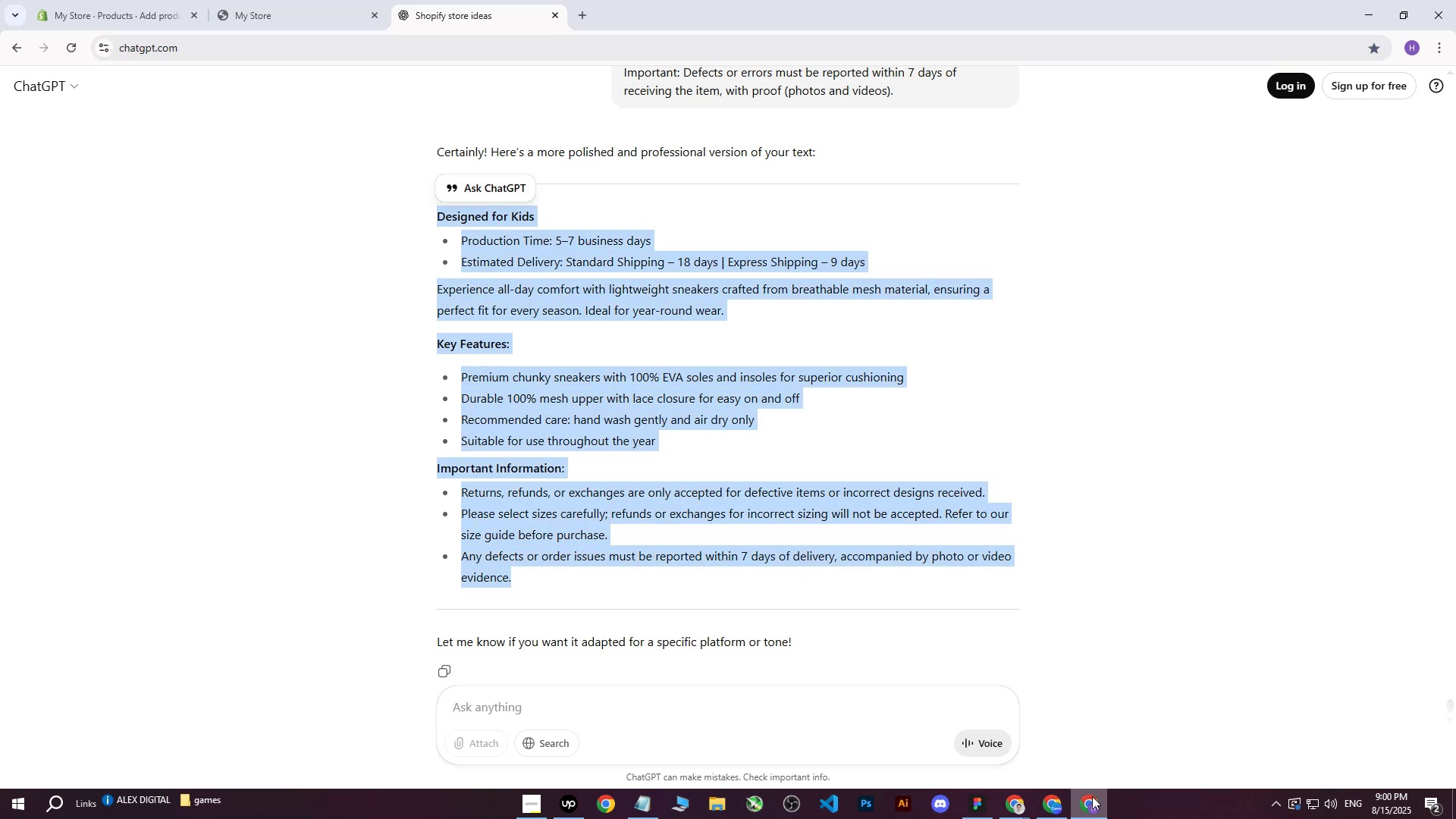 
left_click([1092, 799])
 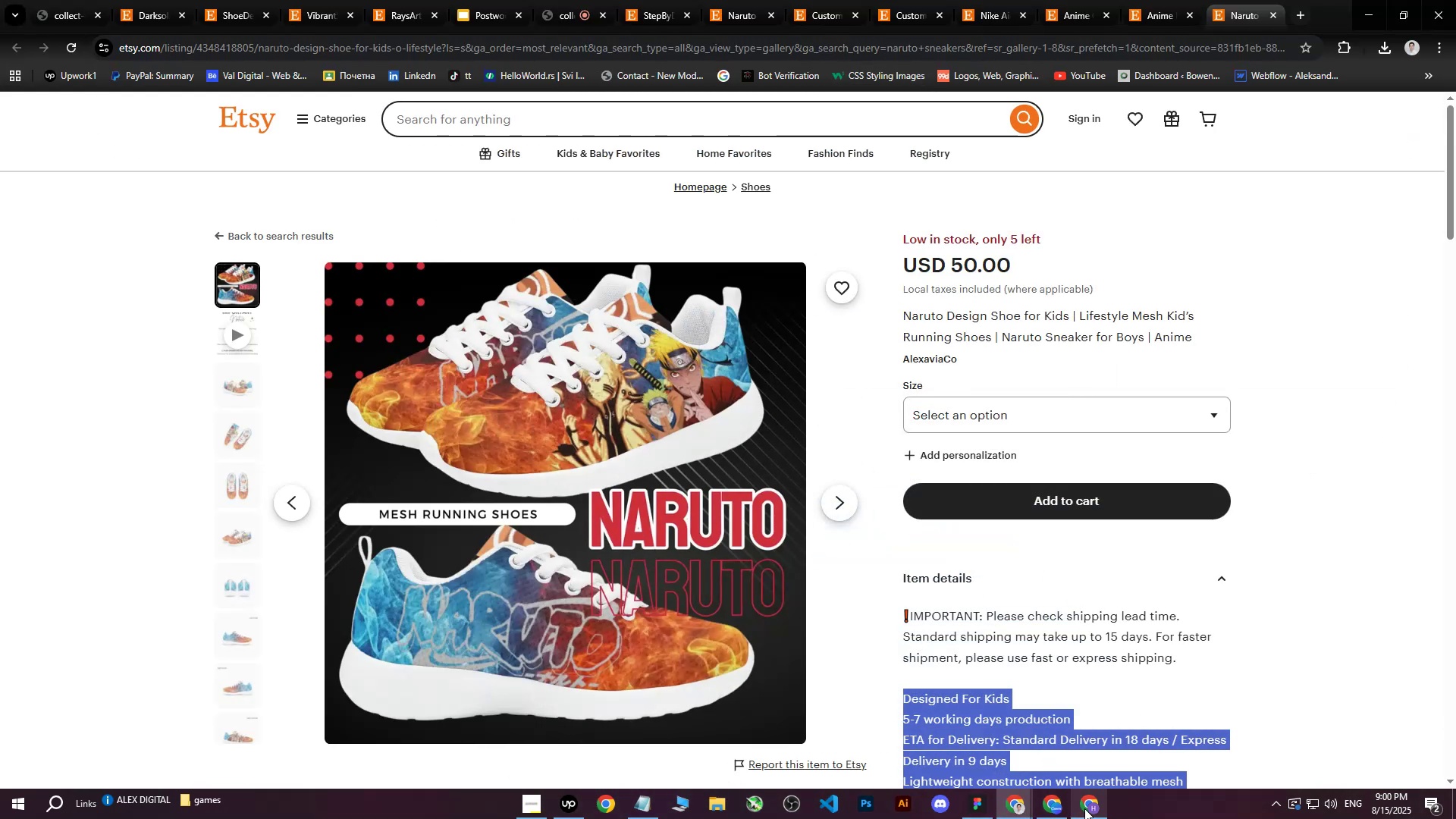 
left_click([1096, 799])
 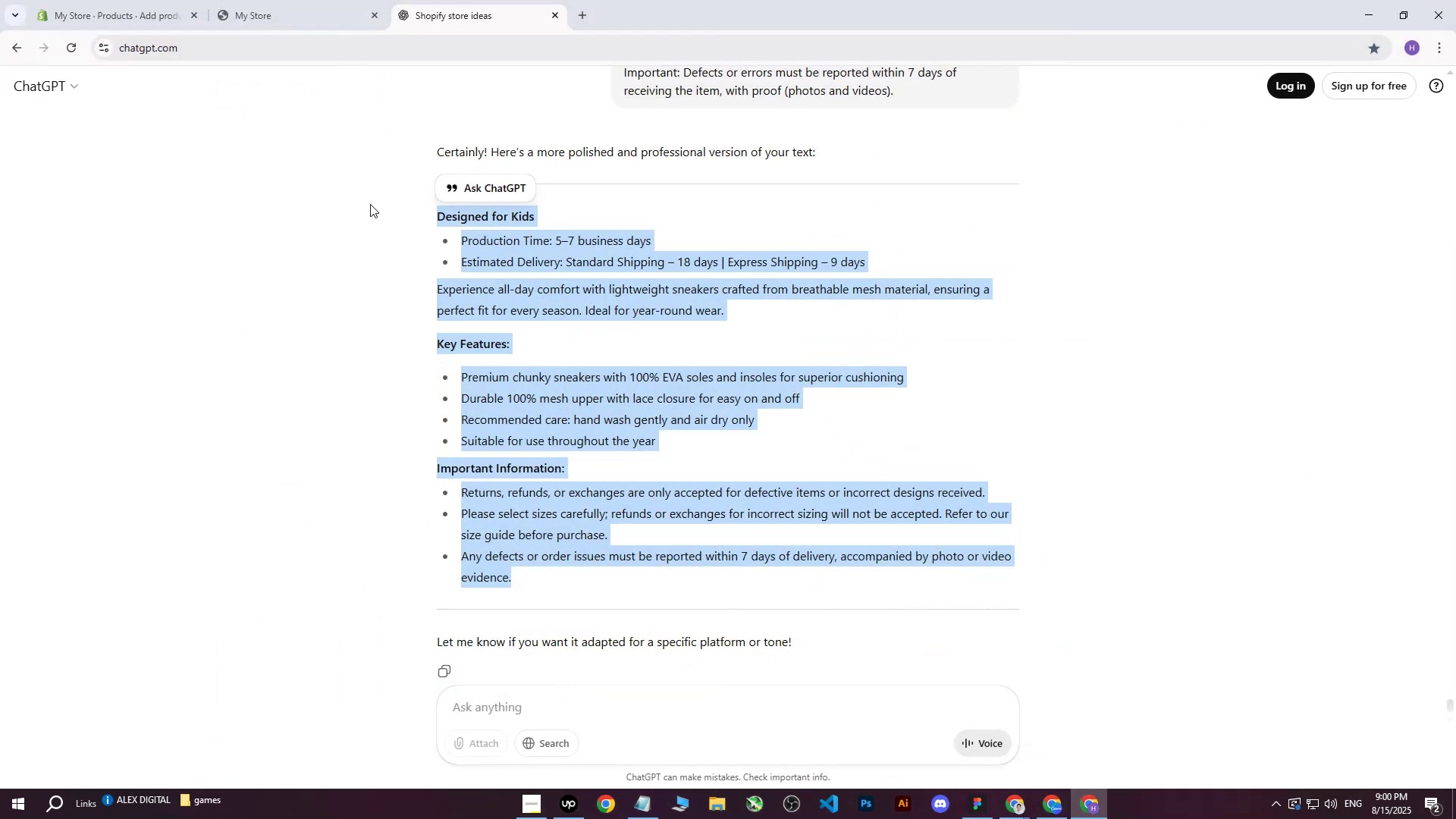 
left_click([89, 0])
 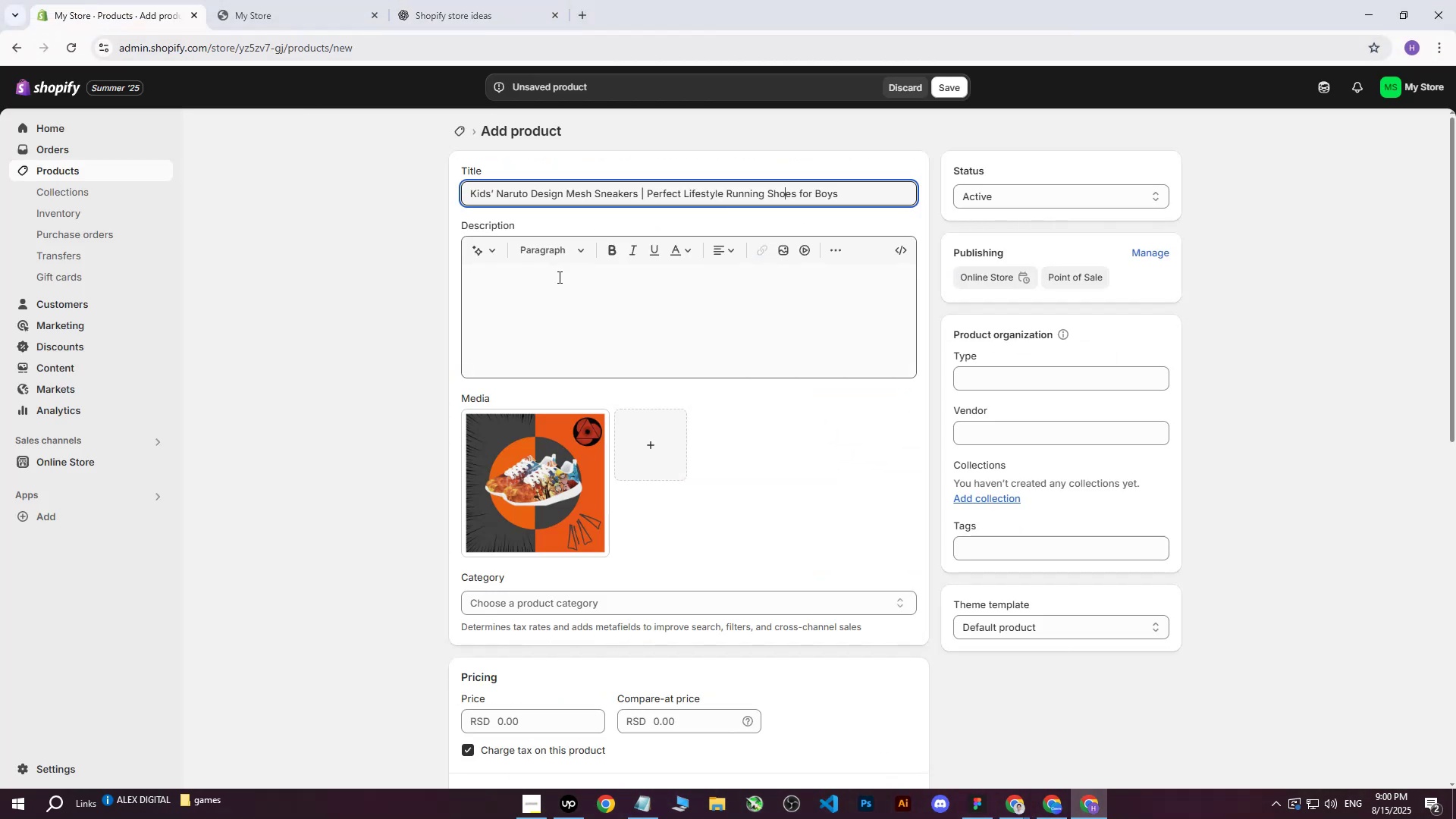 
left_click([558, 278])
 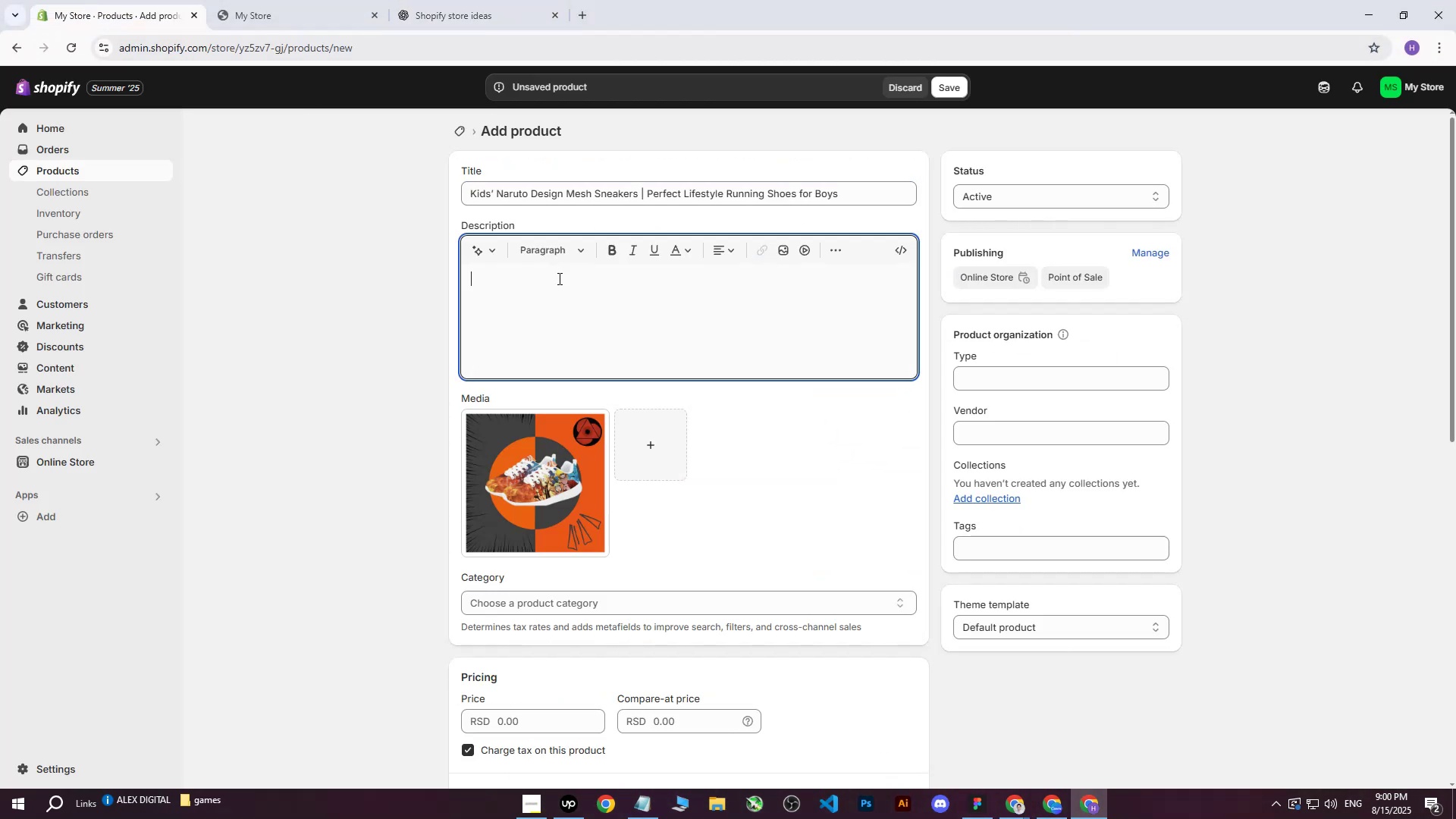 
key(Control+ControlLeft)
 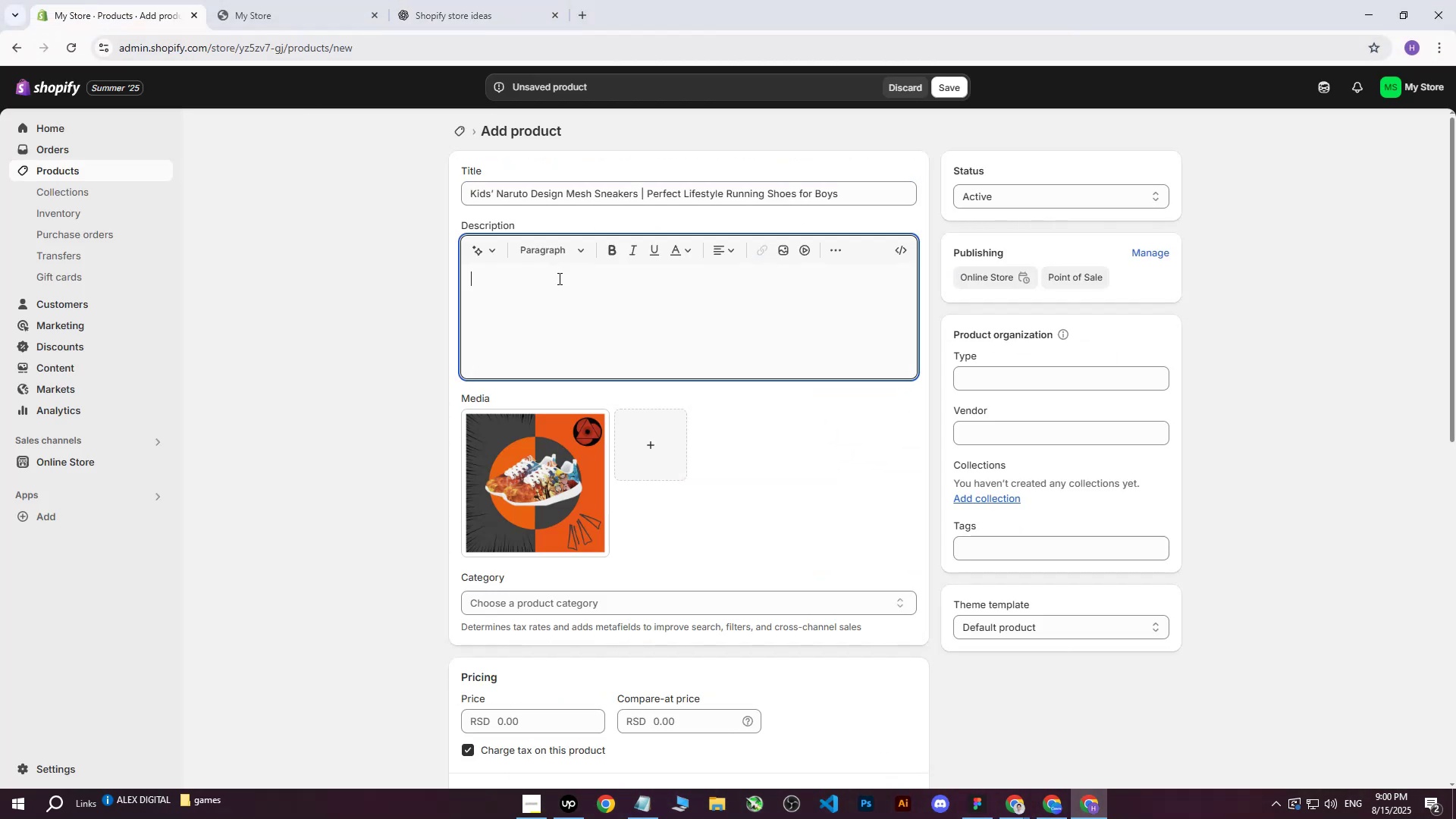 
key(Control+V)
 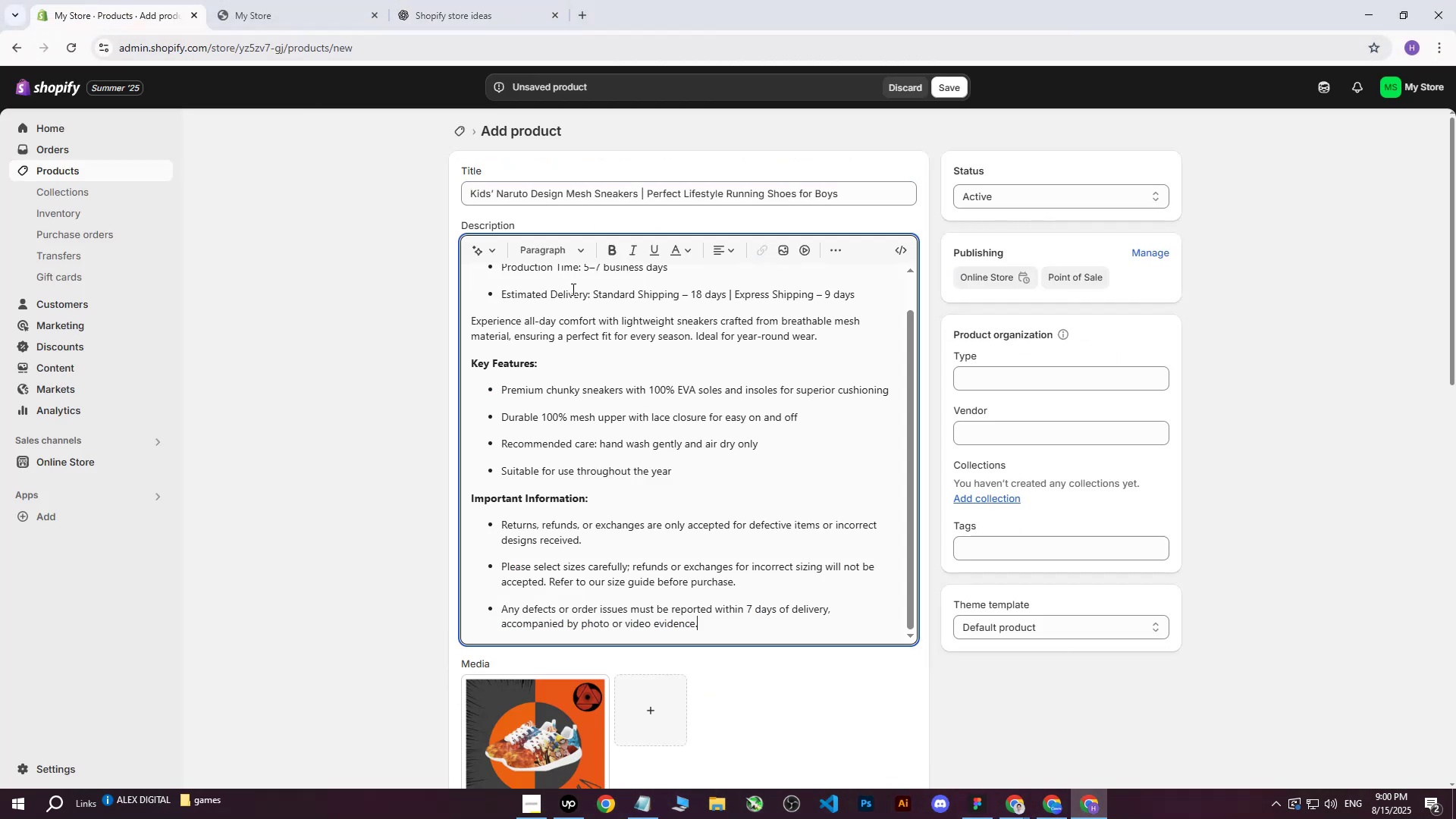 
scroll: coordinate [606, 346], scroll_direction: up, amount: 4.0
 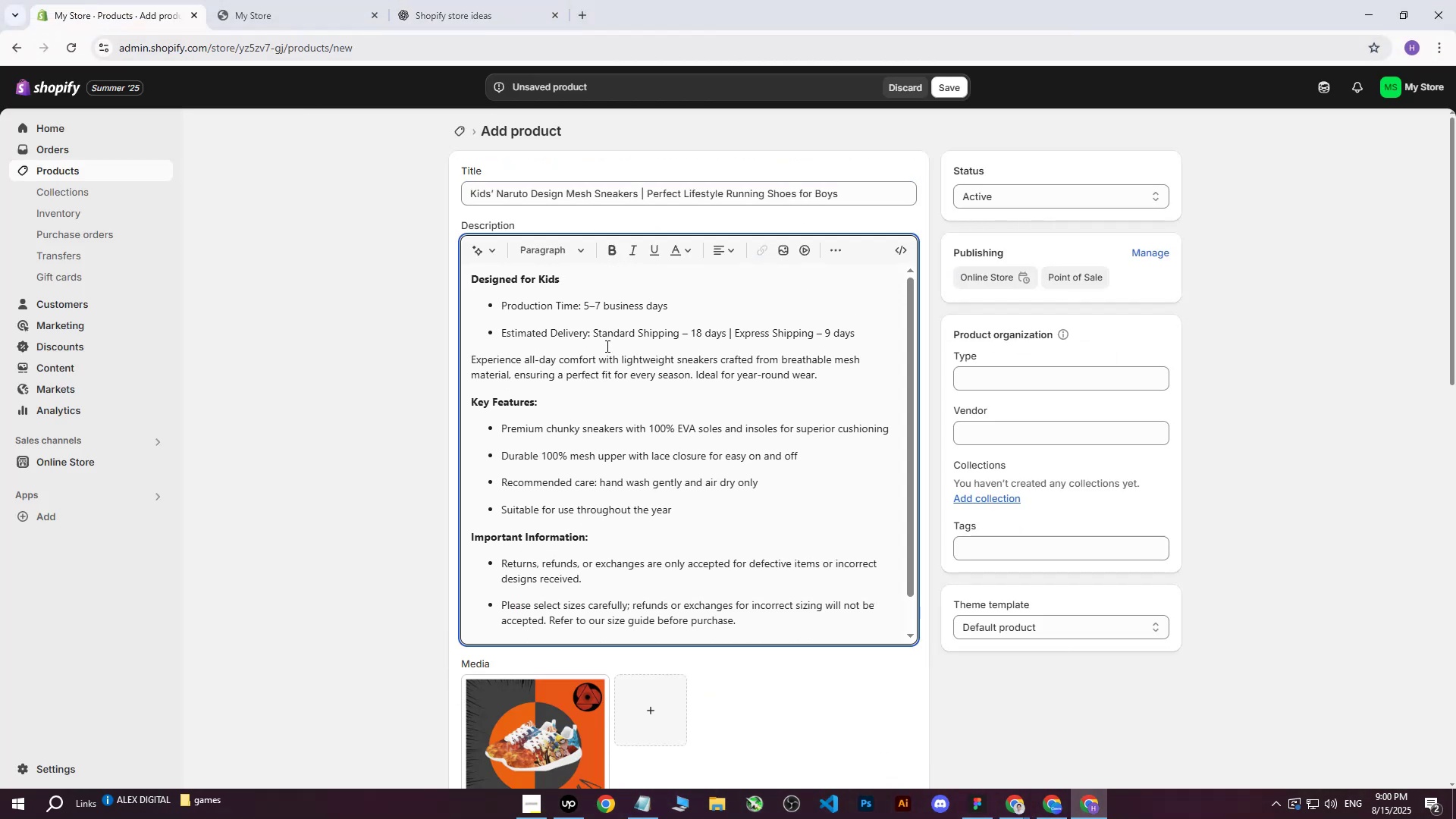 
scroll: coordinate [606, 346], scroll_direction: down, amount: 3.0
 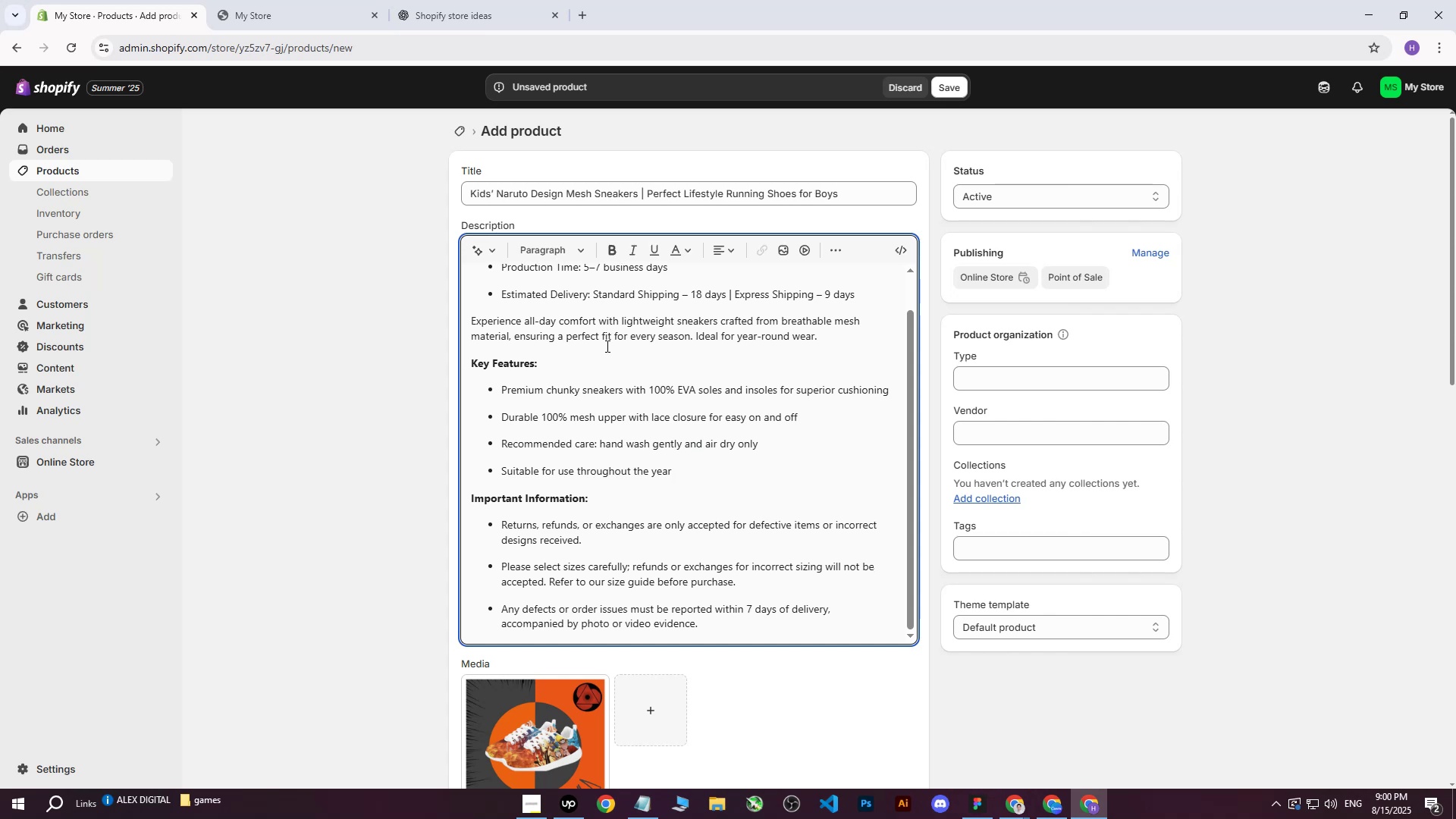 
scroll: coordinate [606, 346], scroll_direction: up, amount: 5.0
 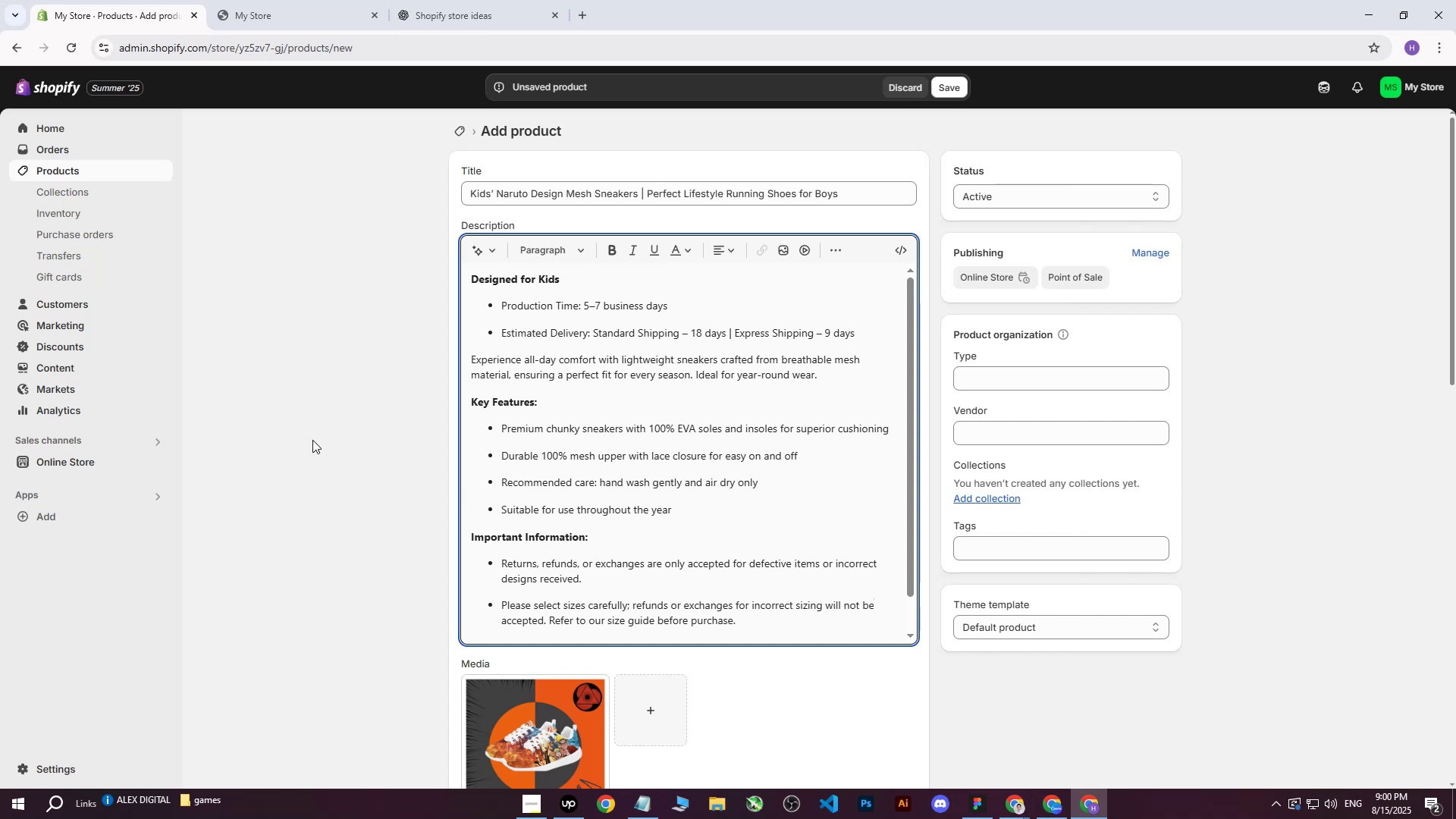 
wait(6.89)
 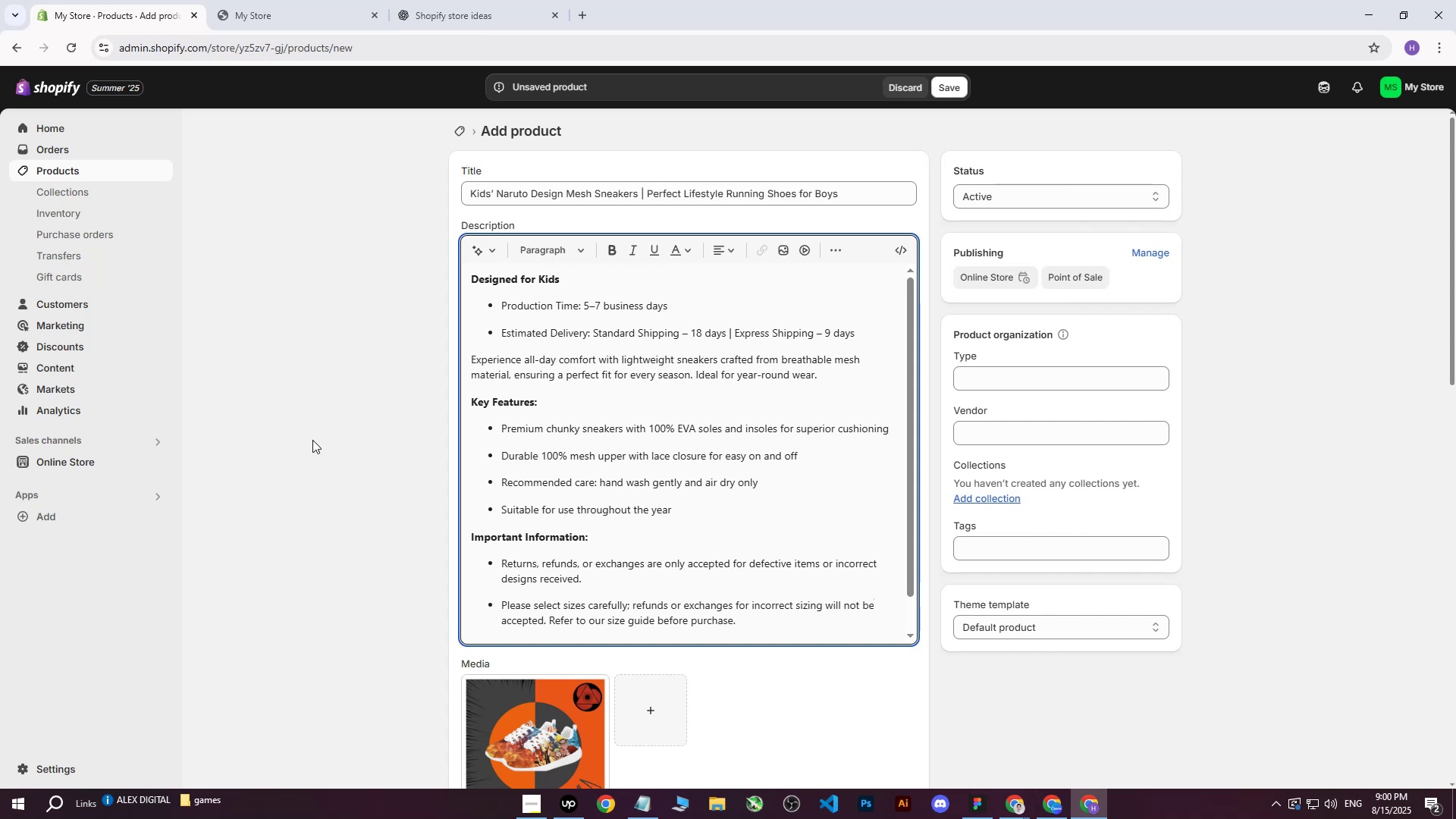 
scroll: coordinate [713, 558], scroll_direction: down, amount: 1.0
 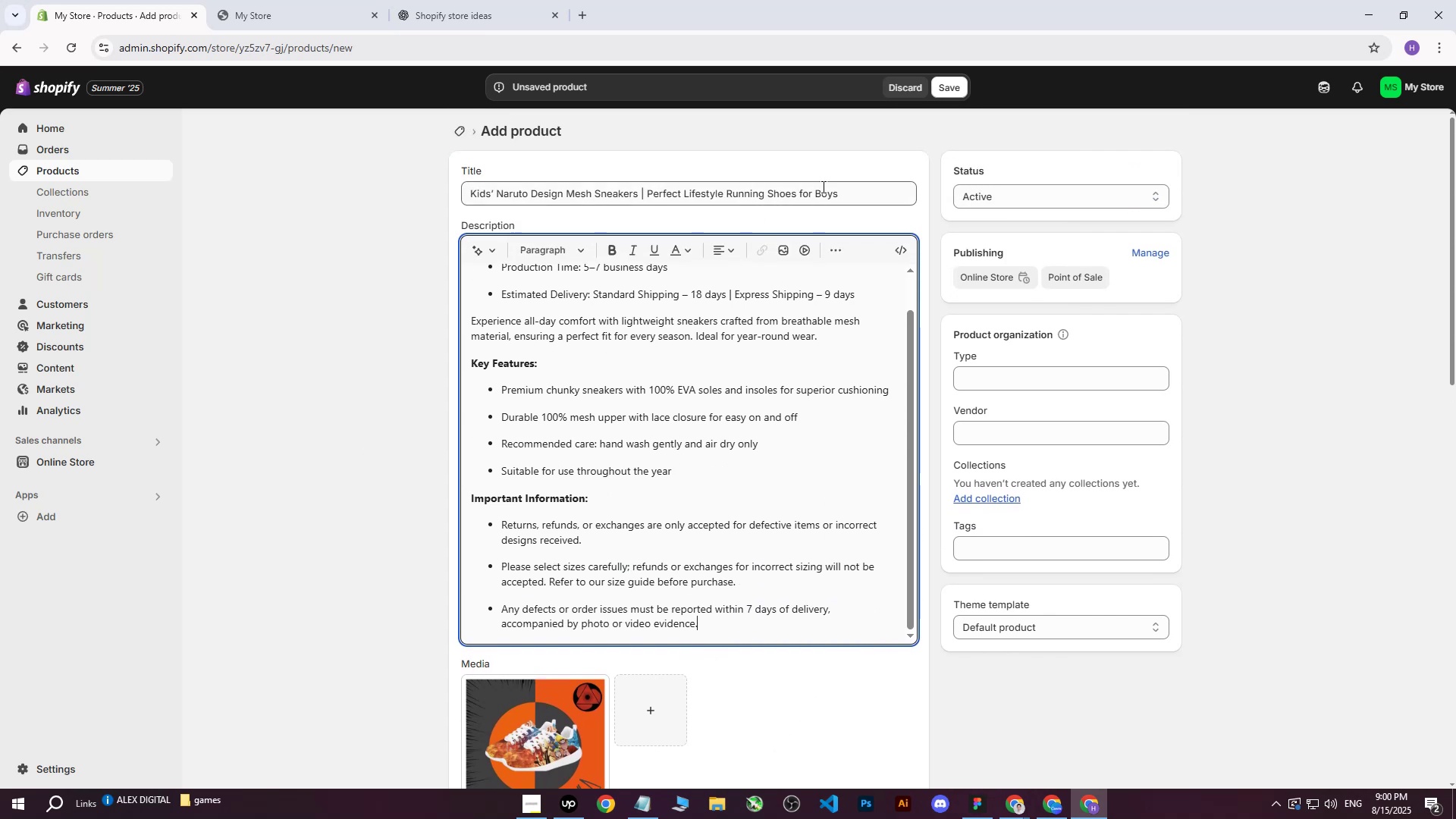 
left_click_drag(start_coordinate=[872, 198], to_coordinate=[397, 207])
 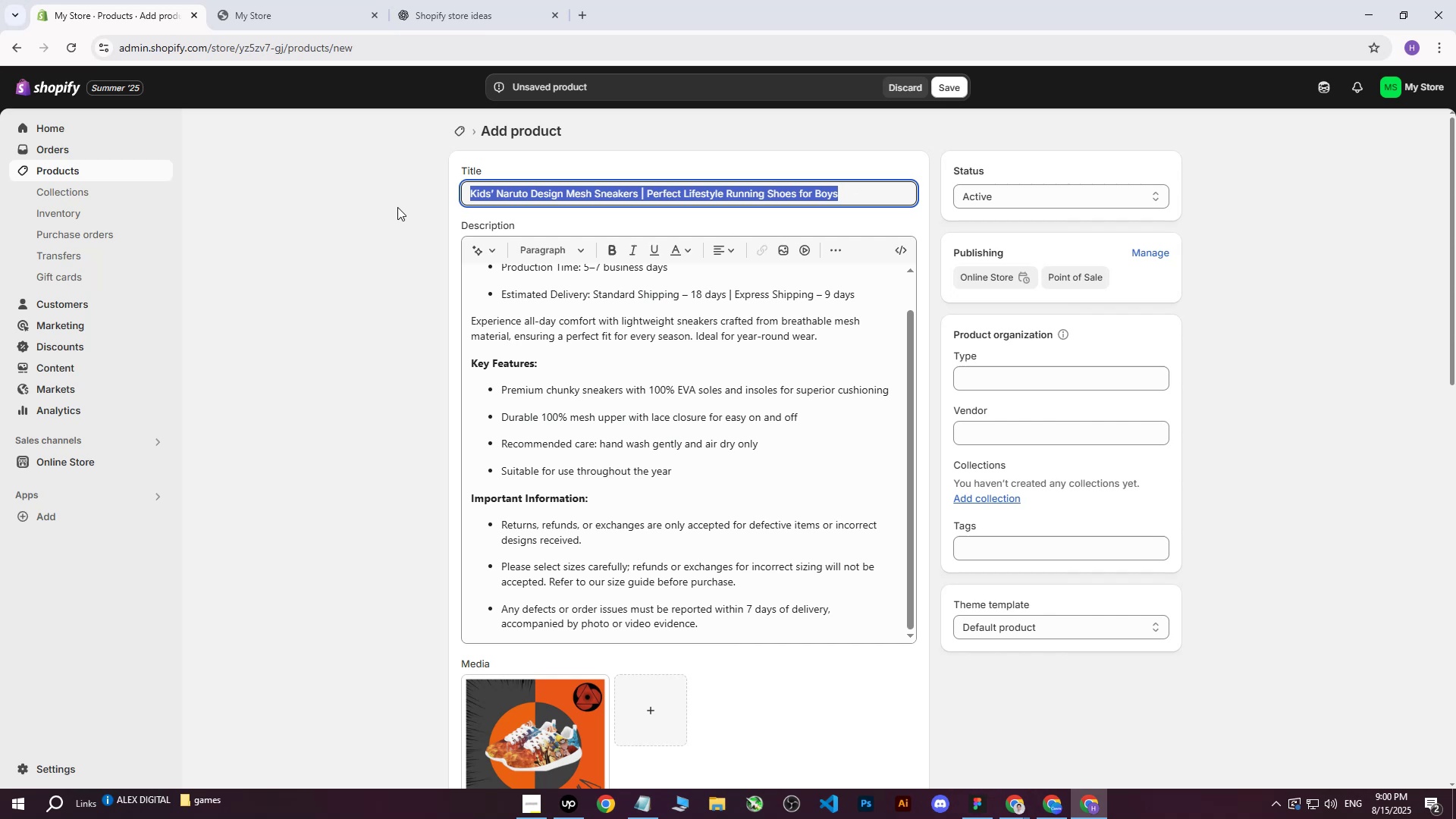 
key(Control+ControlLeft)
 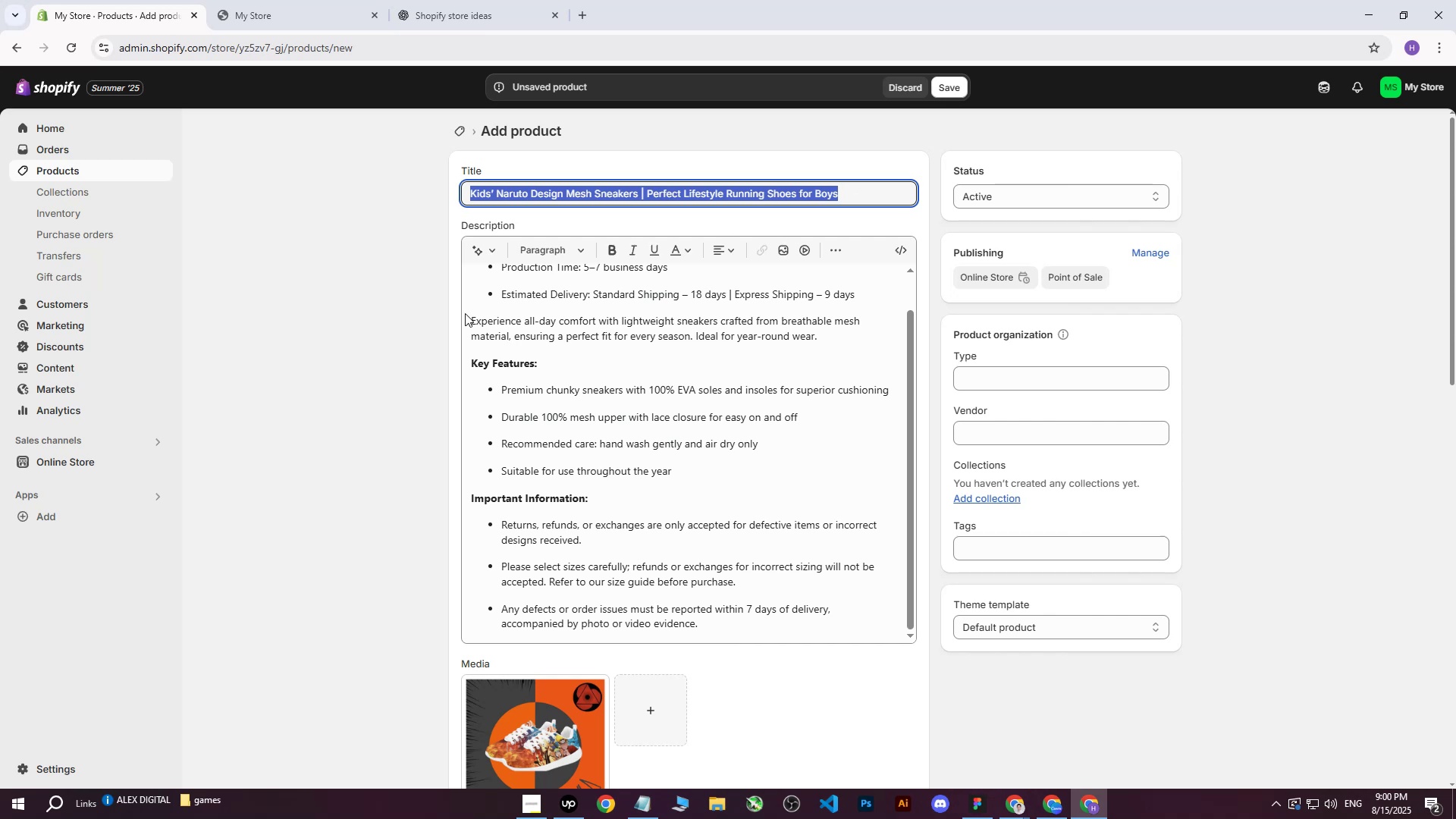 
key(Control+C)
 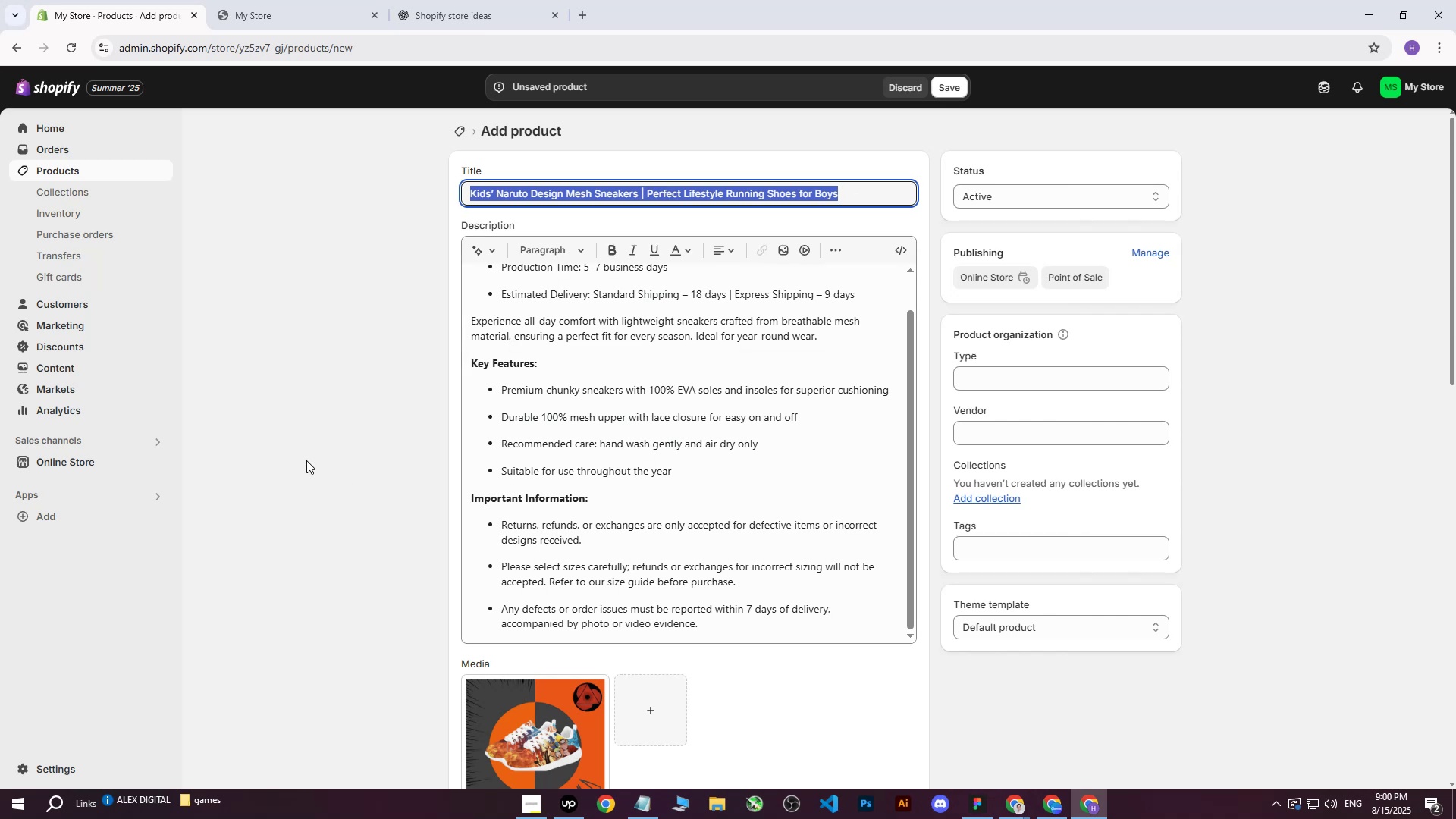 
left_click([306, 460])
 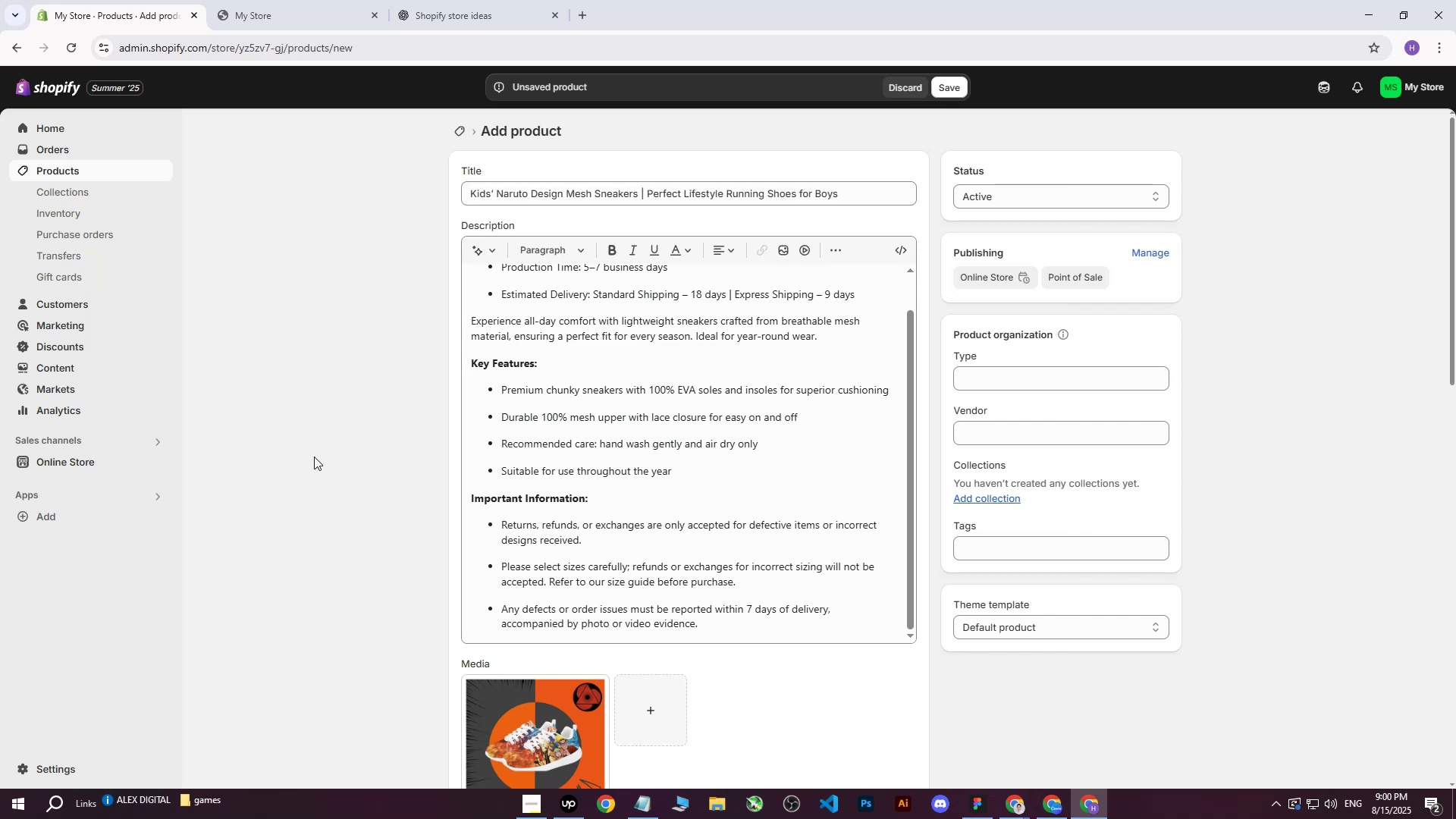 
scroll: coordinate [349, 450], scroll_direction: down, amount: 4.0
 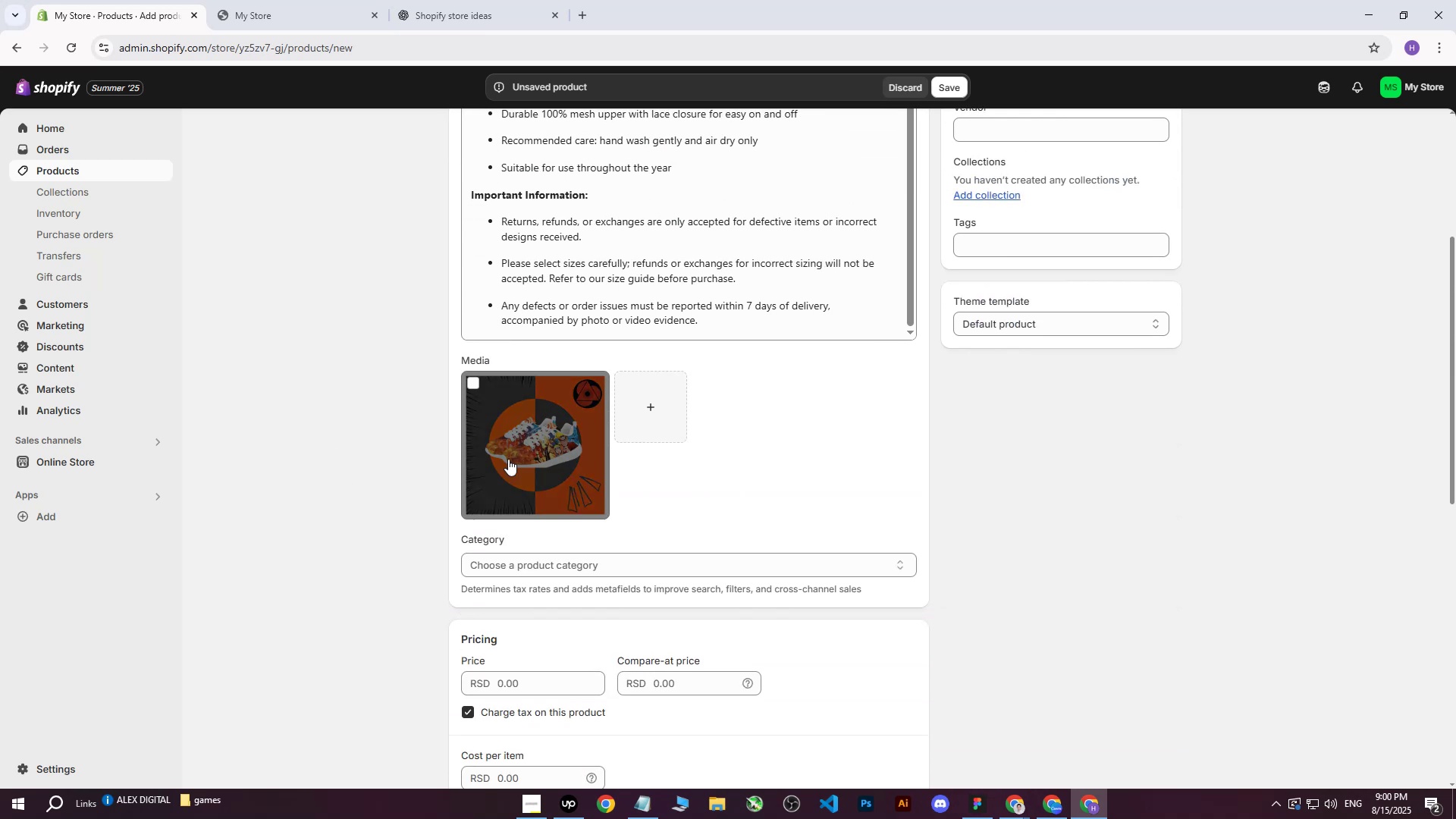 
left_click([514, 443])
 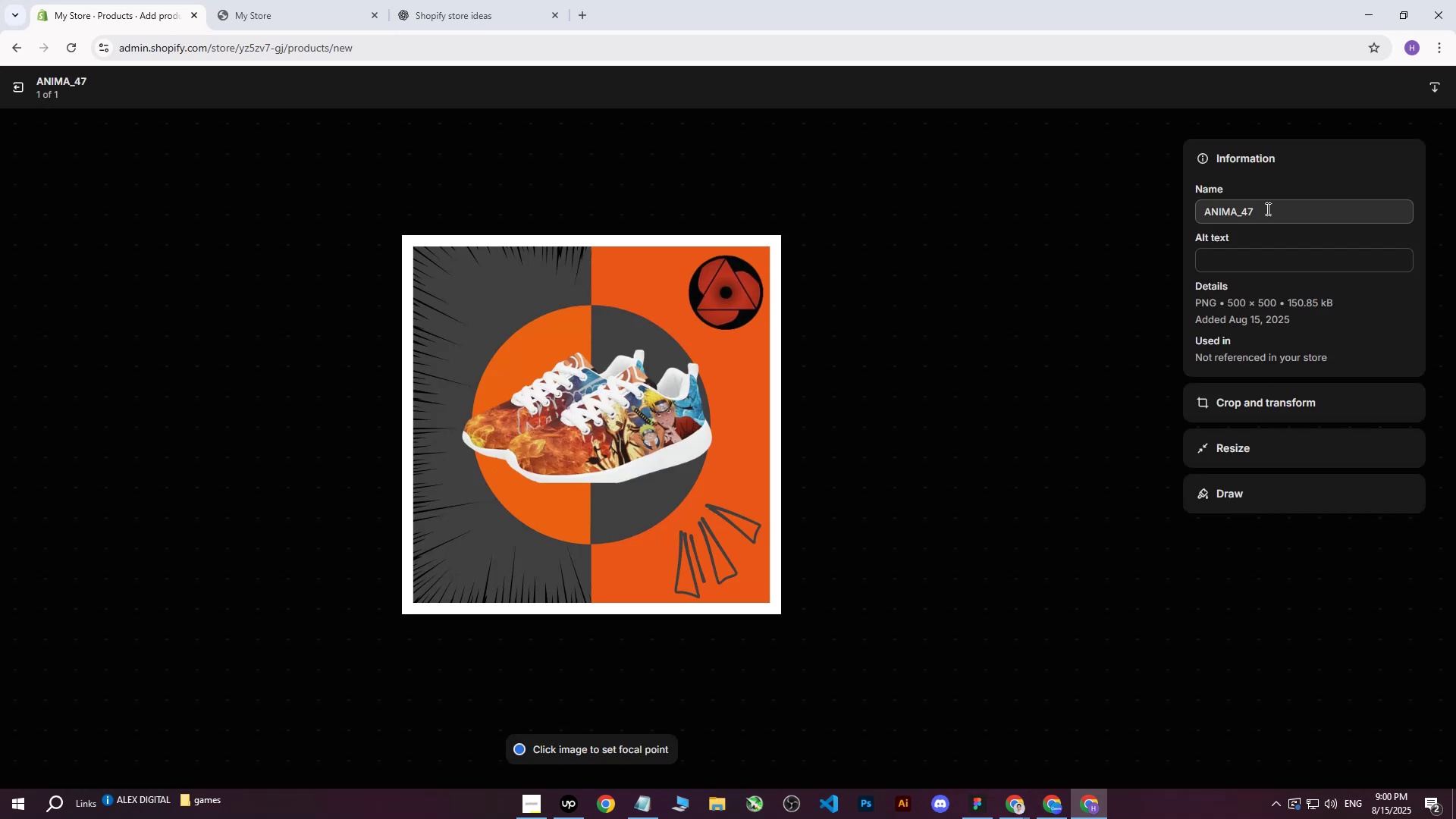 
key(Control+ControlLeft)
 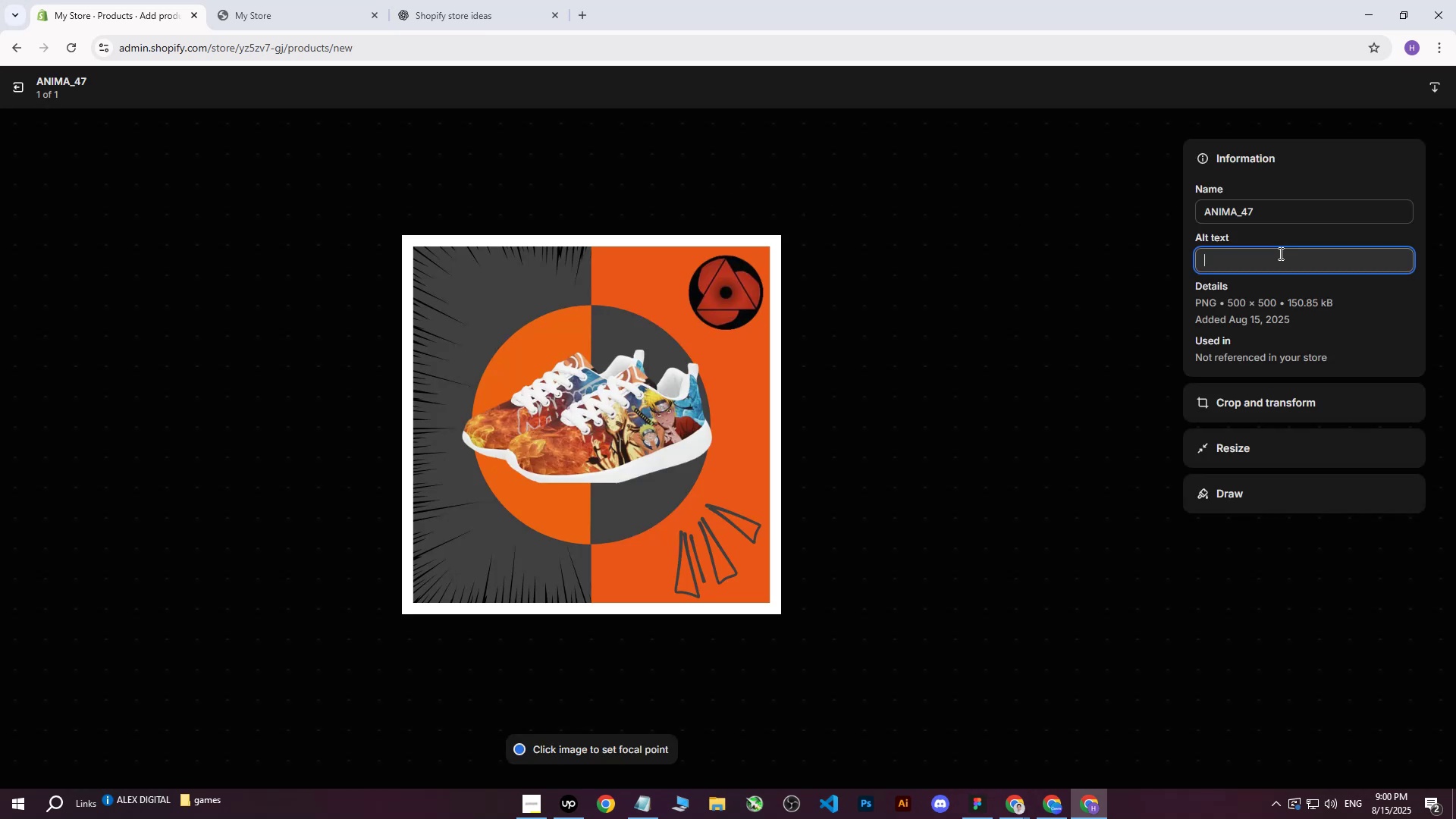 
key(Control+V)
 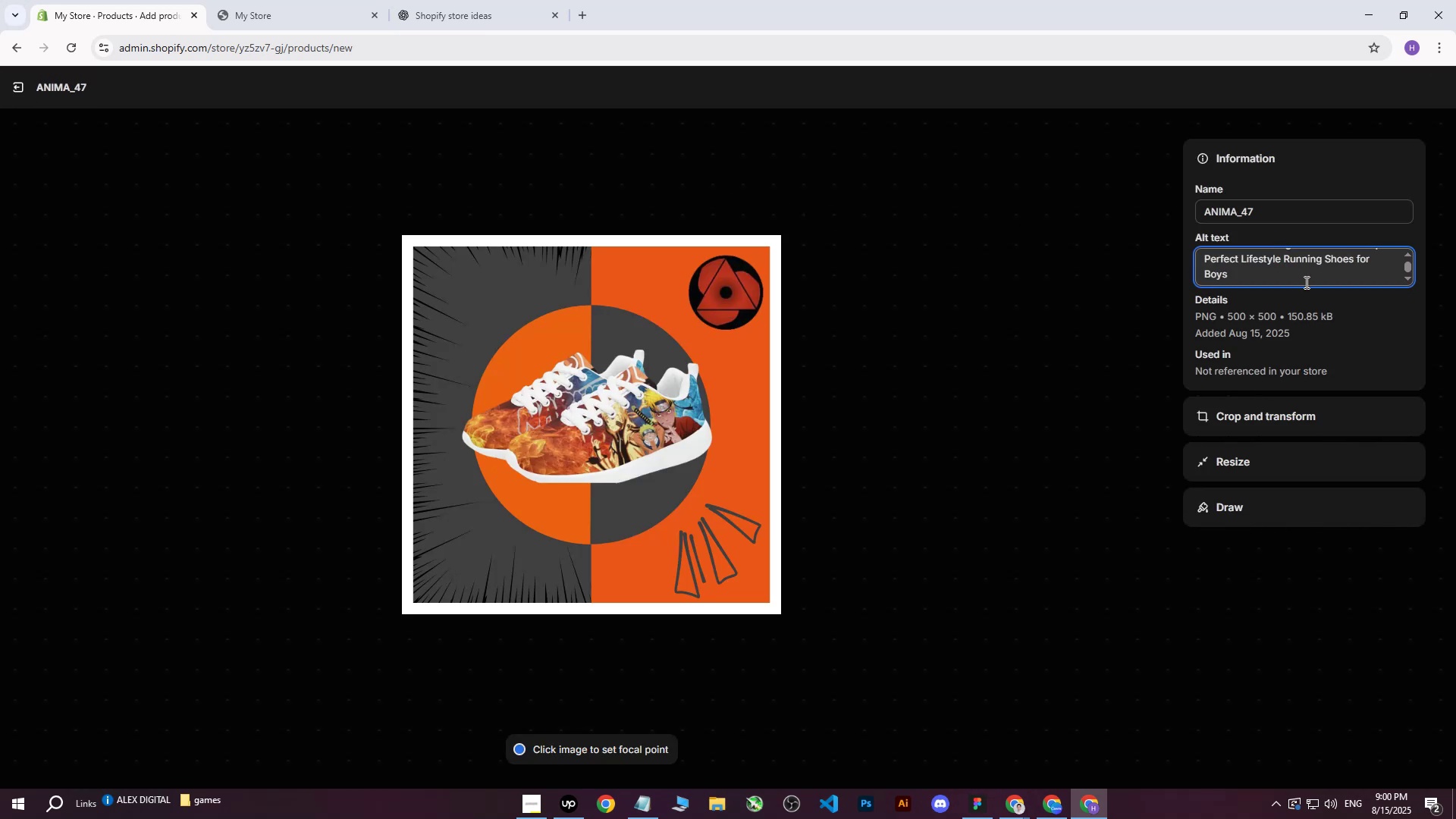 
type( on orange and silver back)
 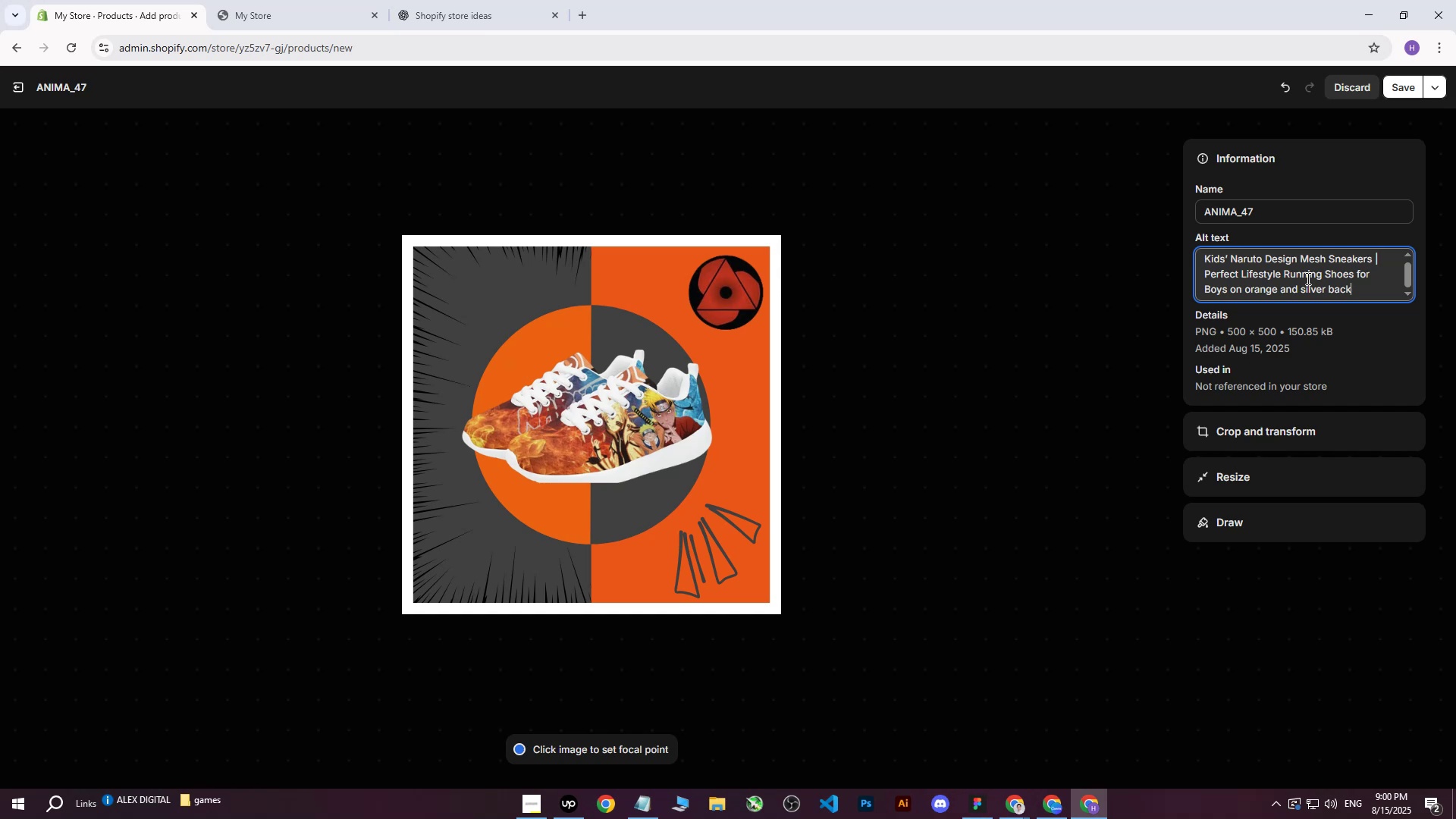 
wait(6.28)
 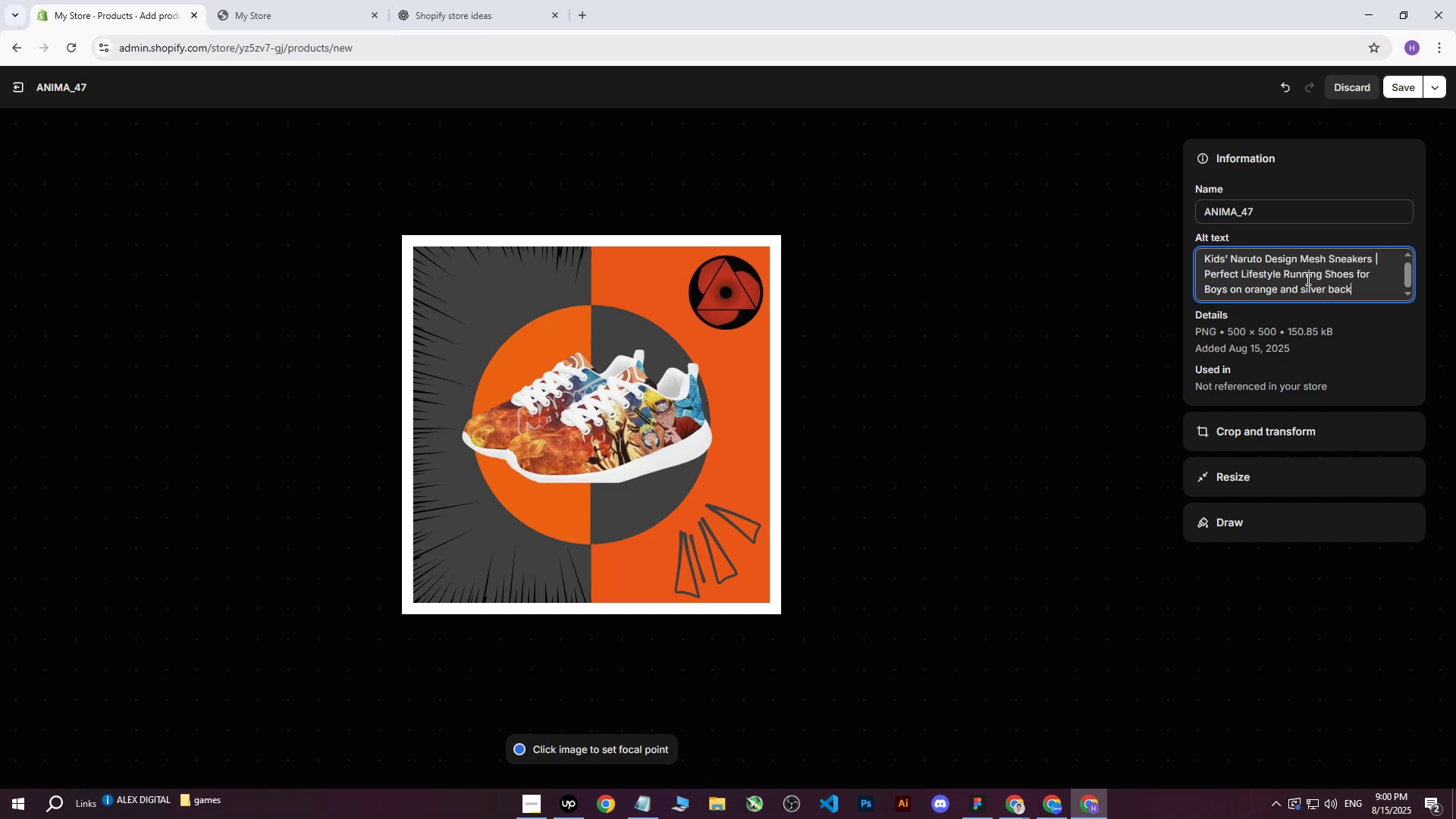 
type(ground with )
 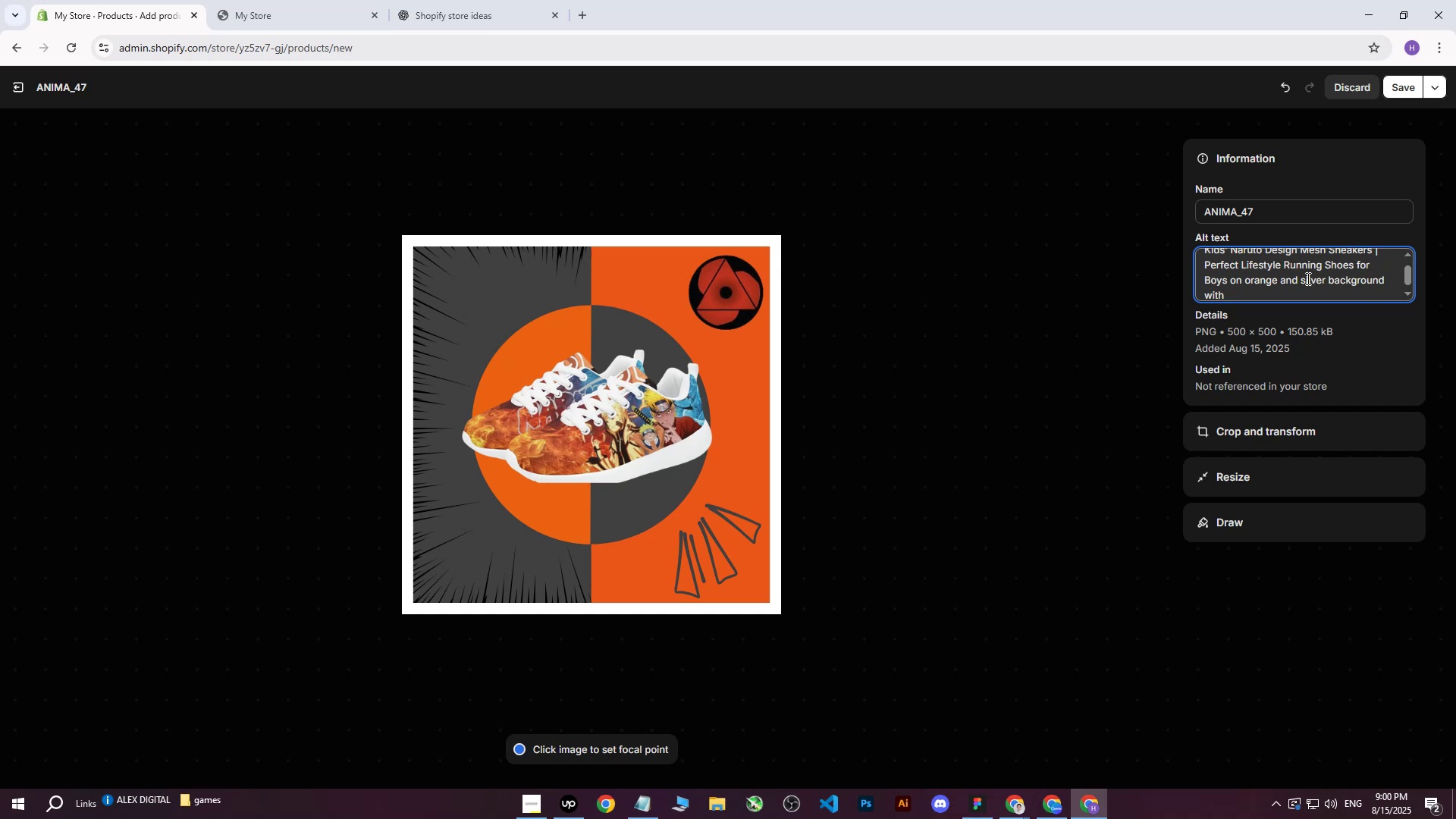 
wait(13.05)
 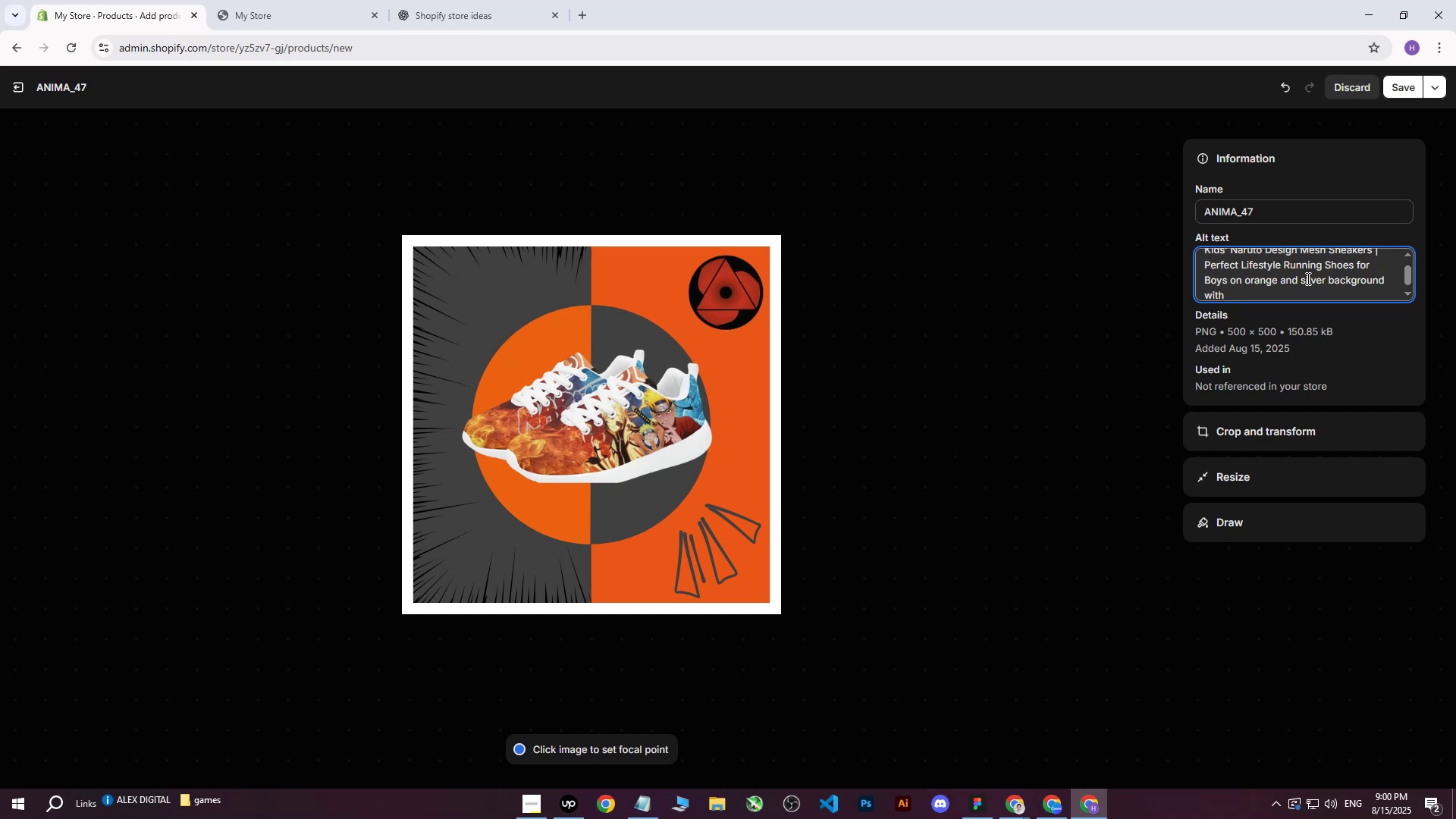 
type(naturo )
key(Backspace)
key(Backspace)
key(Backspace)
key(Backspace)
type(ur)
key(Backspace)
key(Backspace)
key(Backspace)
type(ruto logo and )
 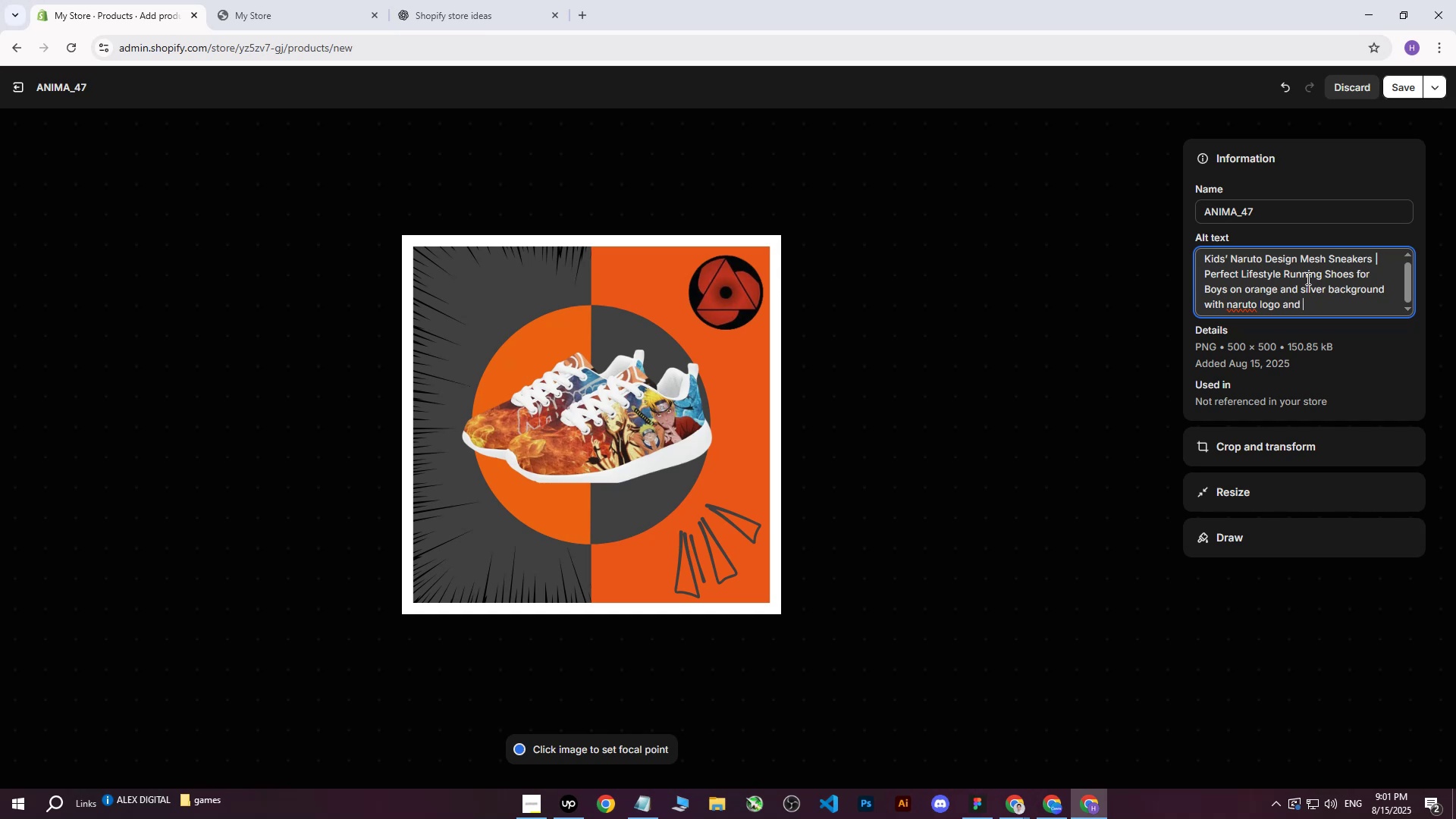 
wait(11.62)
 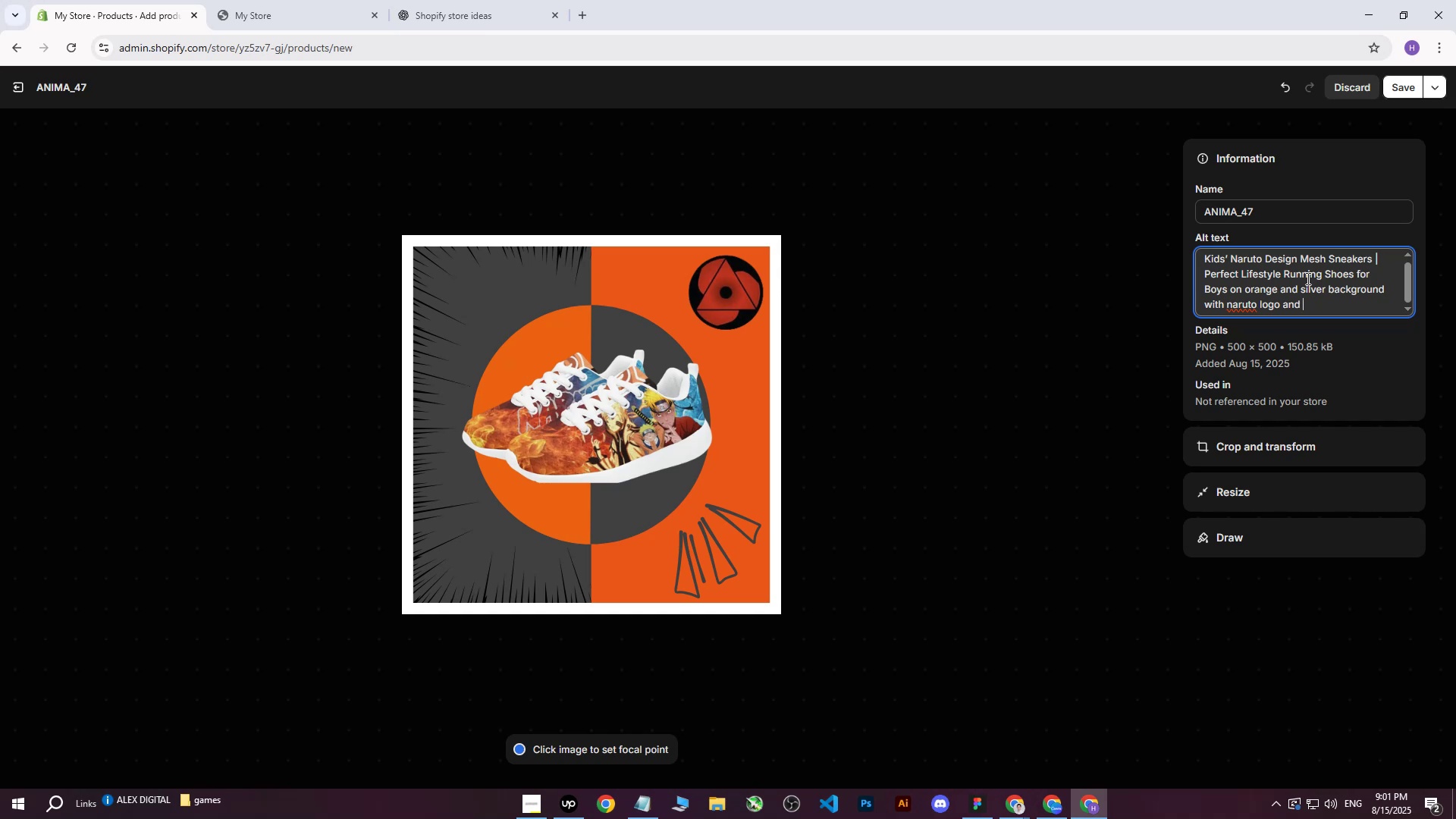 
type(anime elements.)
 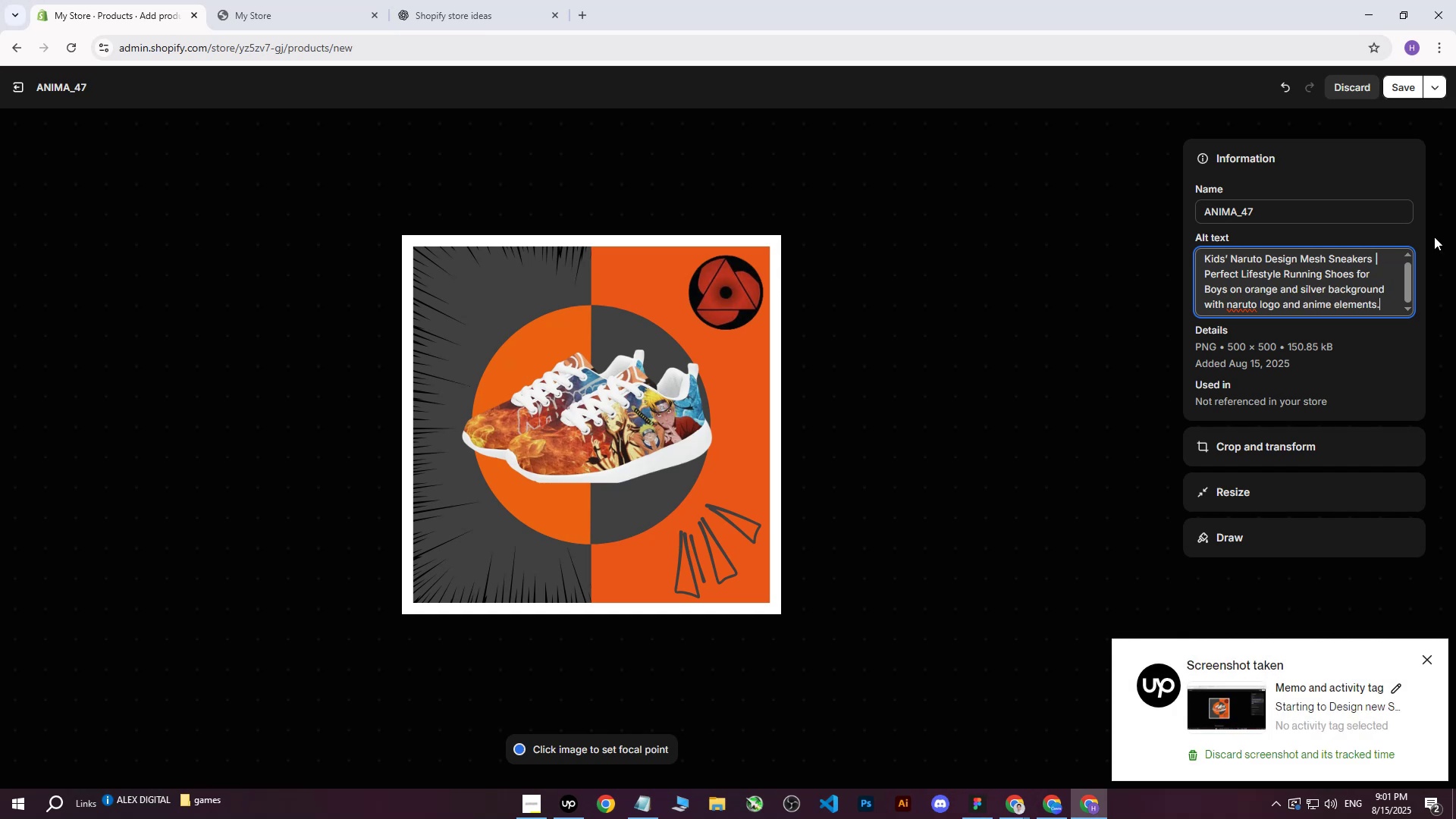 
left_click_drag(start_coordinate=[1392, 304], to_coordinate=[1187, 254])
 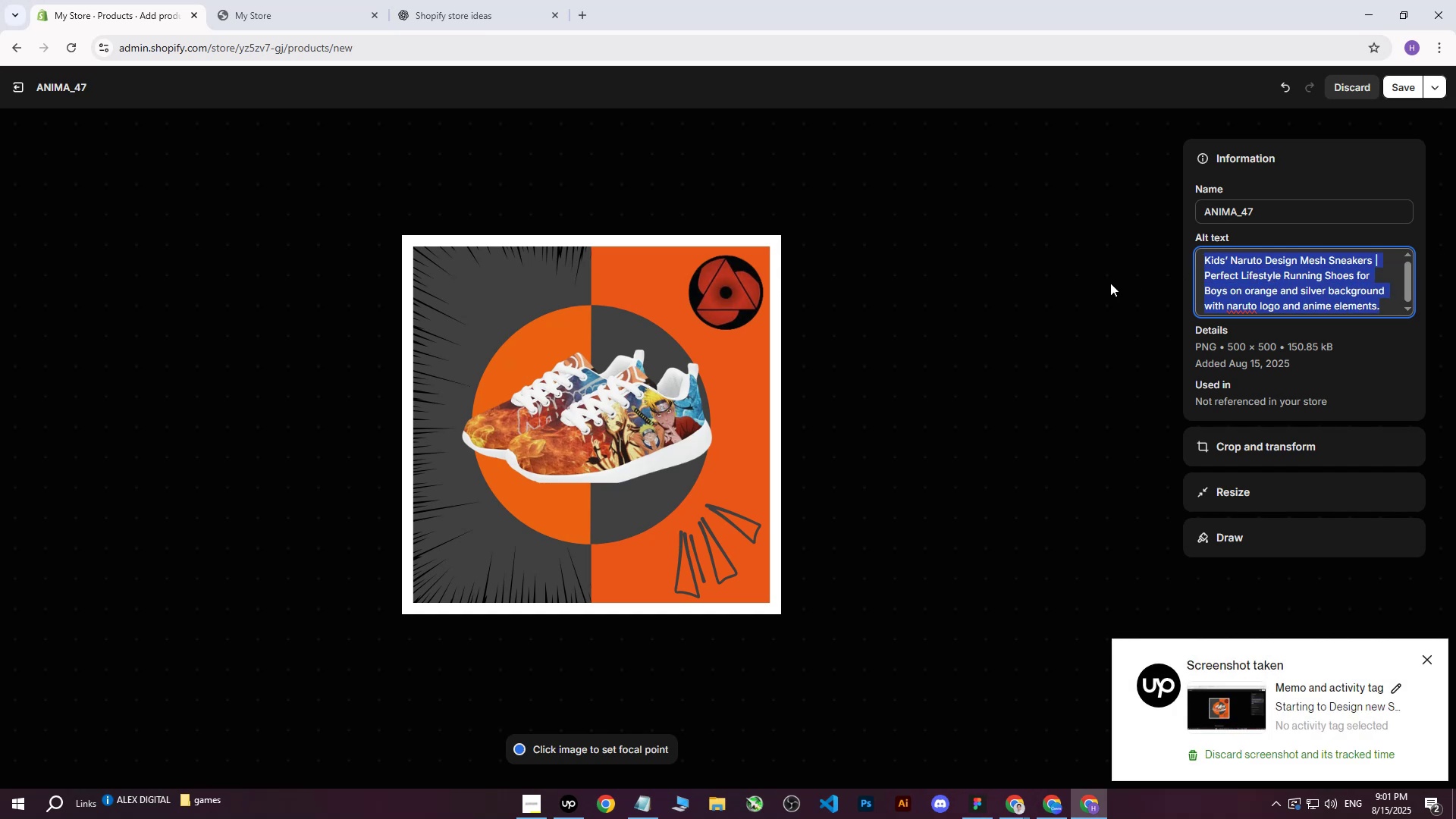 
left_click([1110, 283])
 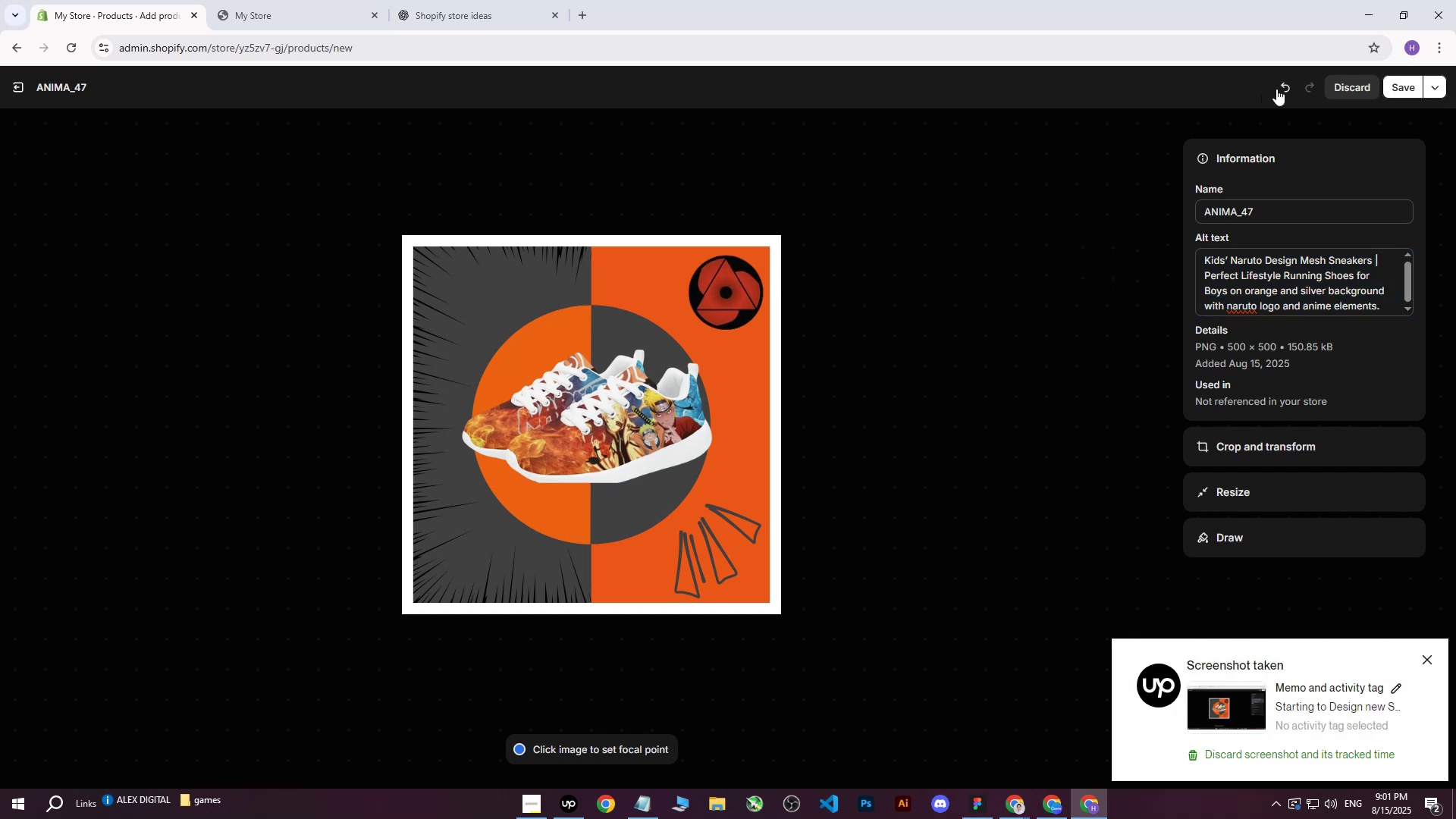 
left_click([1399, 90])
 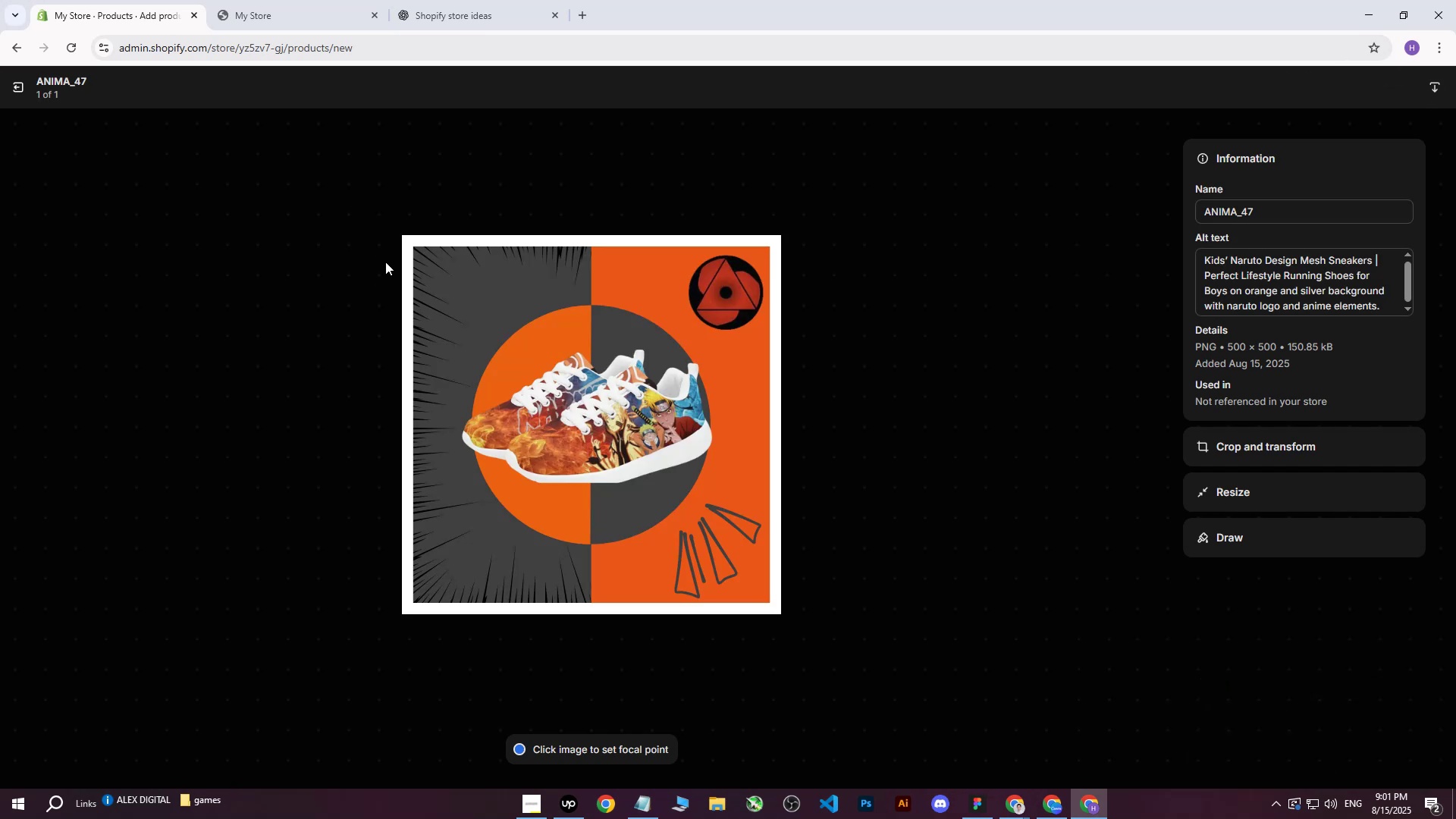 
left_click([20, 88])
 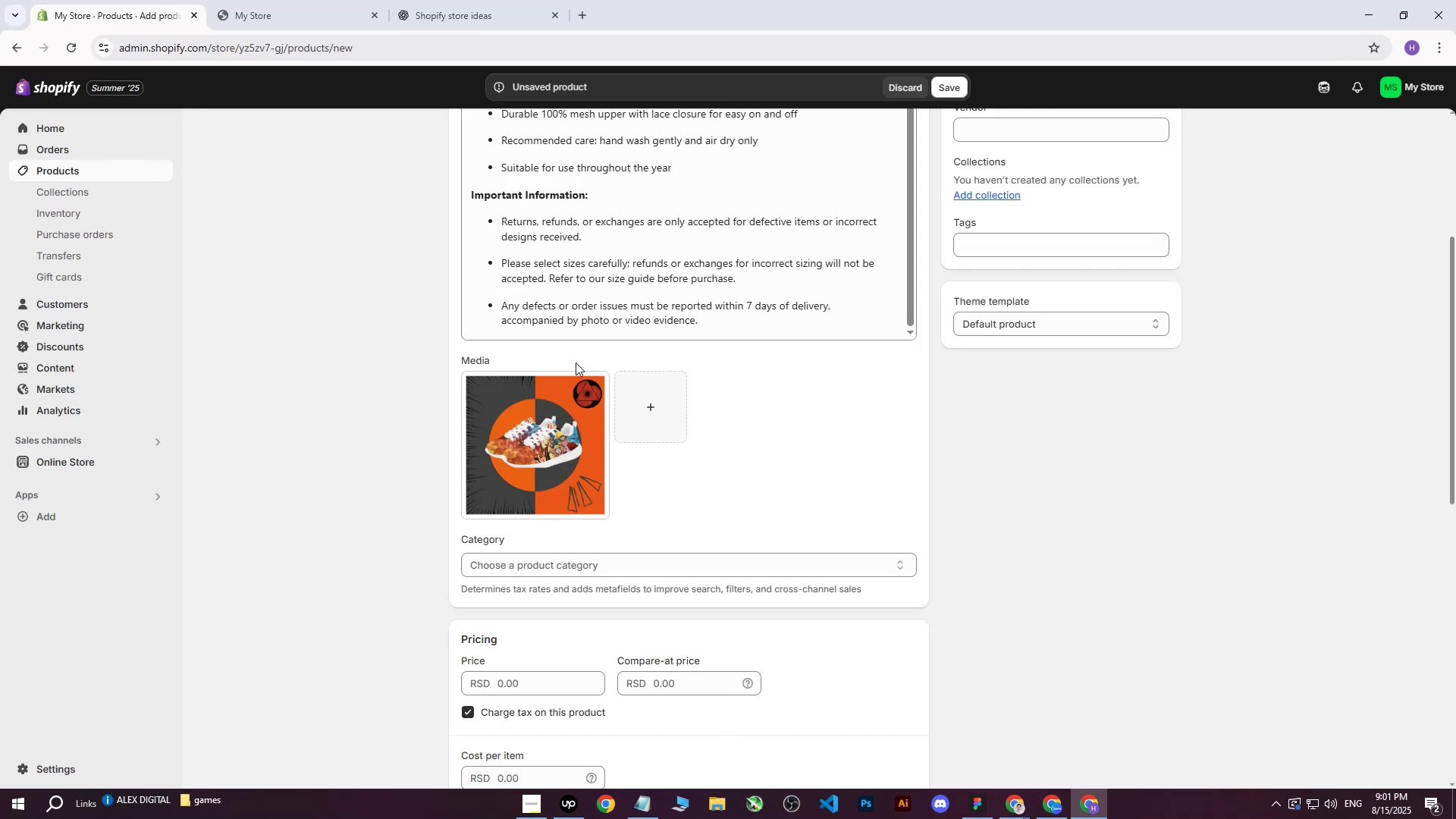 
scroll: coordinate [635, 382], scroll_direction: down, amount: 3.0
 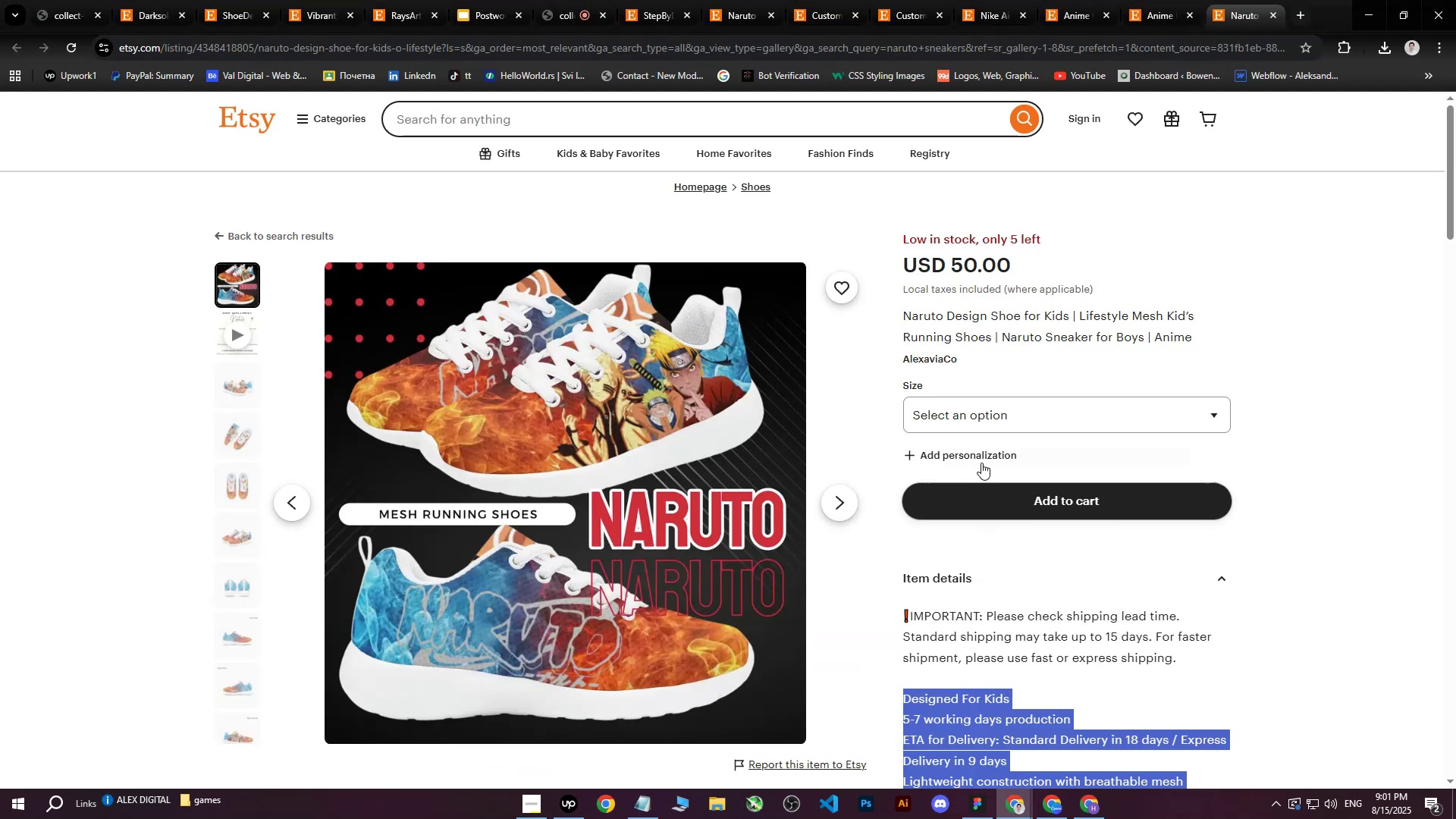 
left_click([1093, 814])
 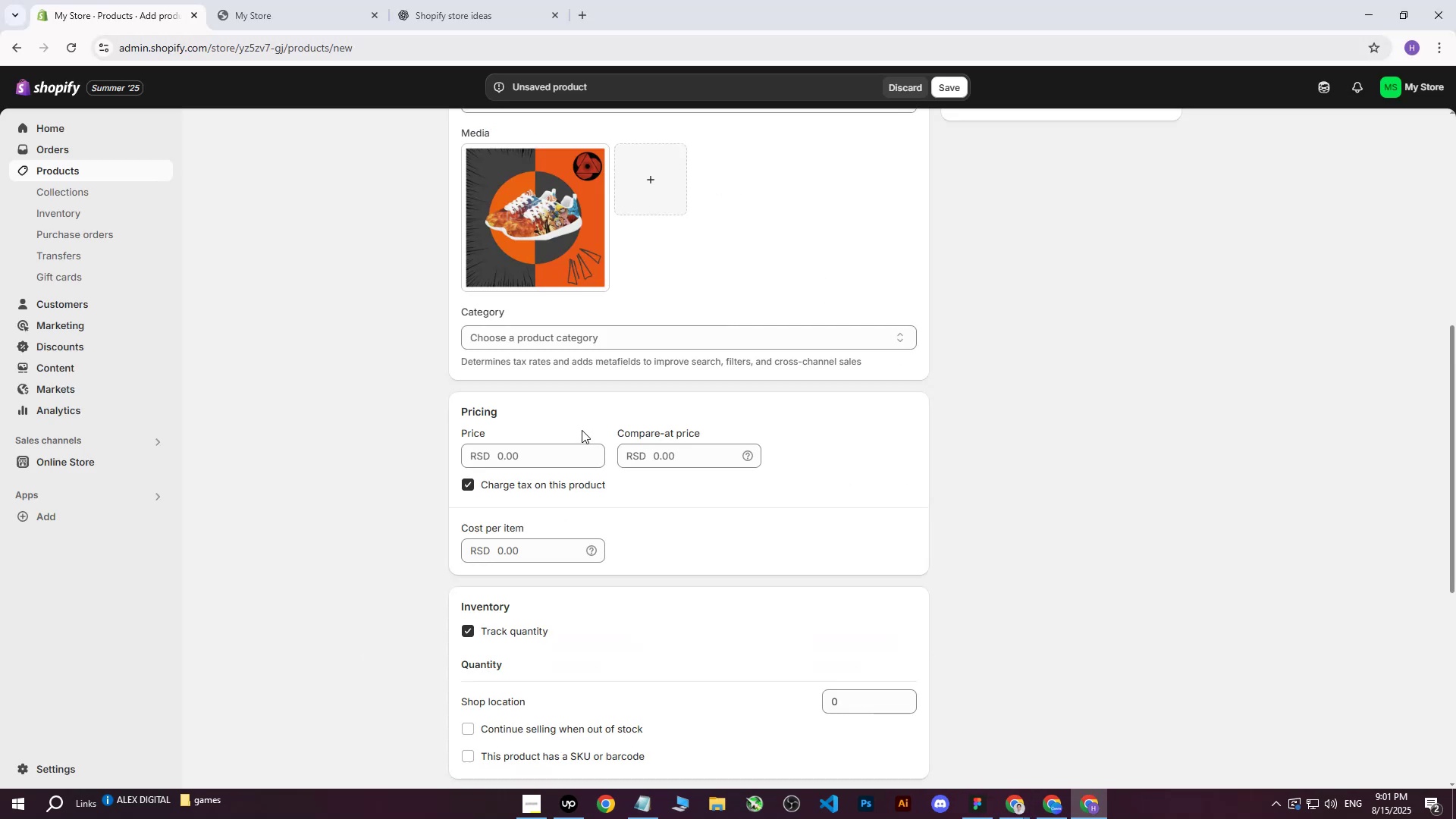 
left_click([532, 452])
 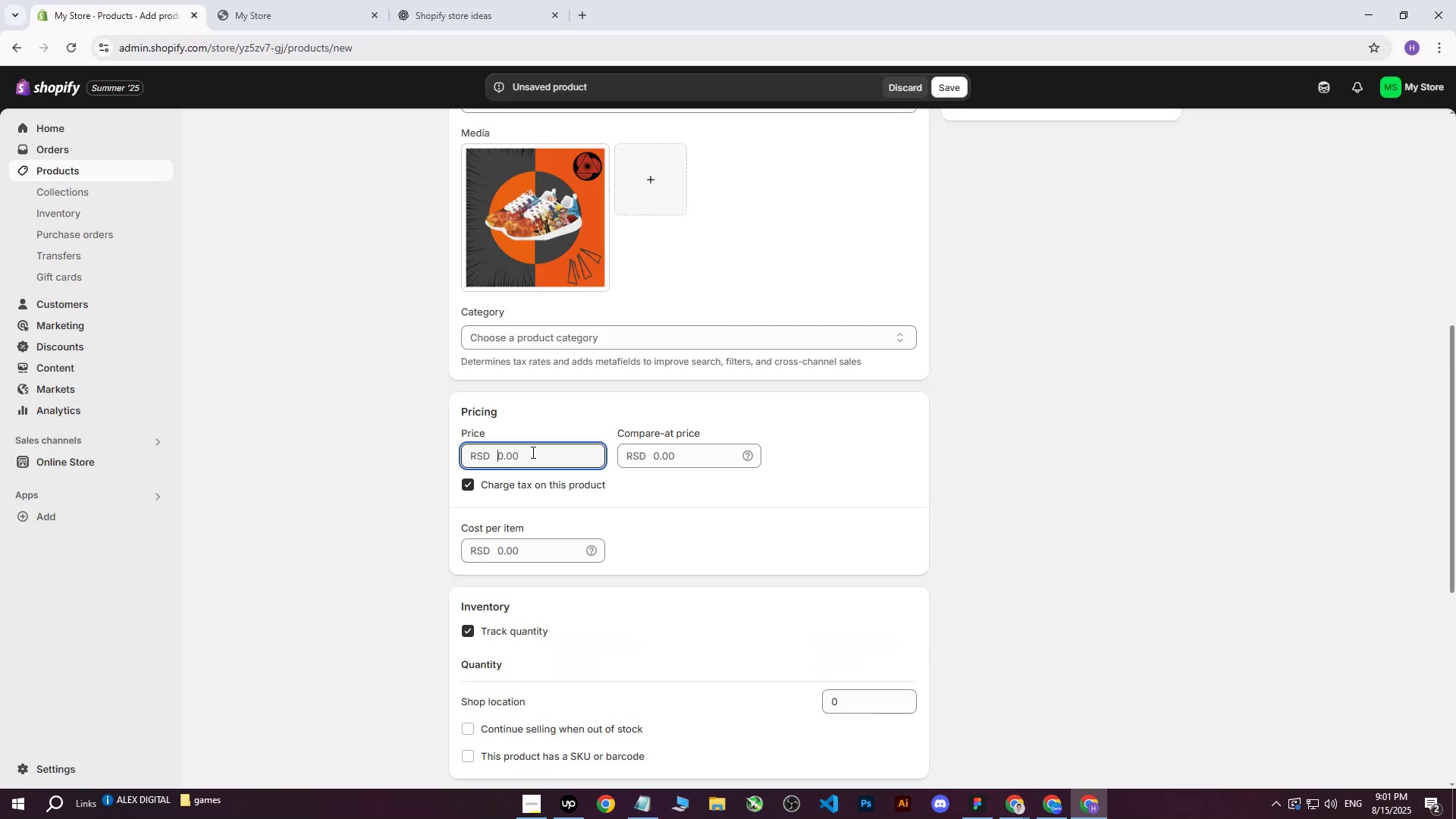 
type(512000)
 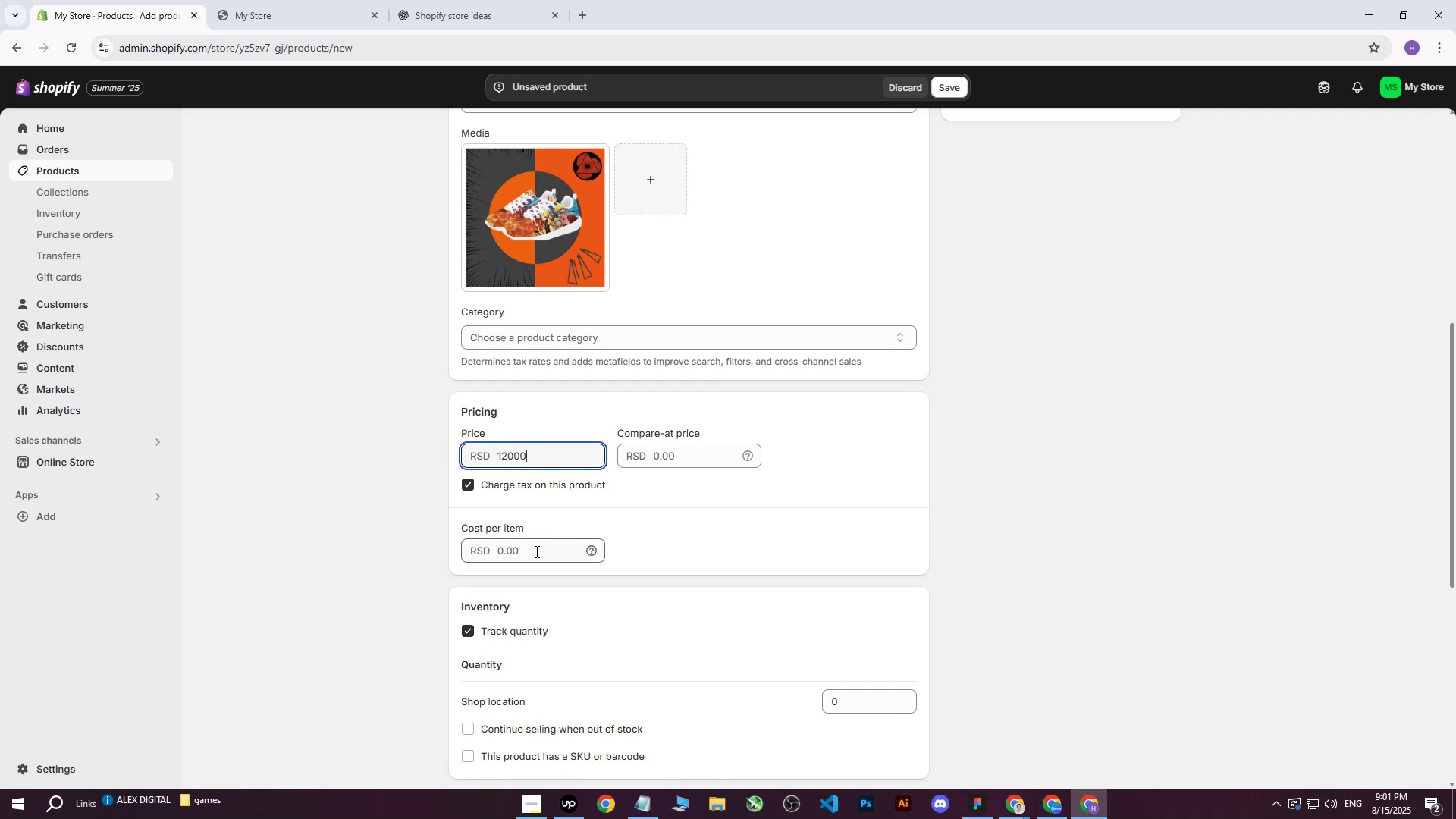 
left_click_drag(start_coordinate=[528, 451], to_coordinate=[428, 454])
 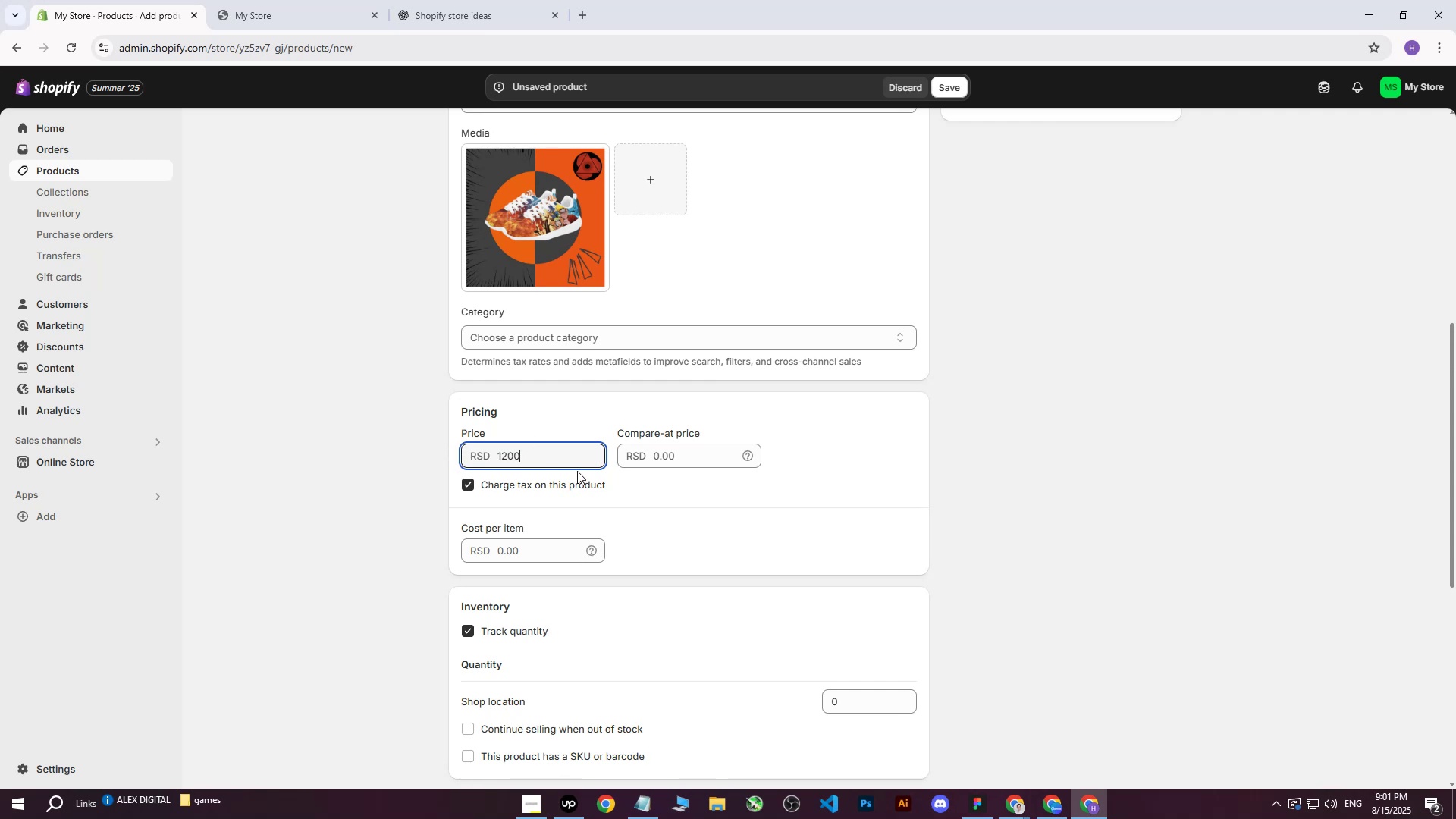 
left_click([535, 551])
 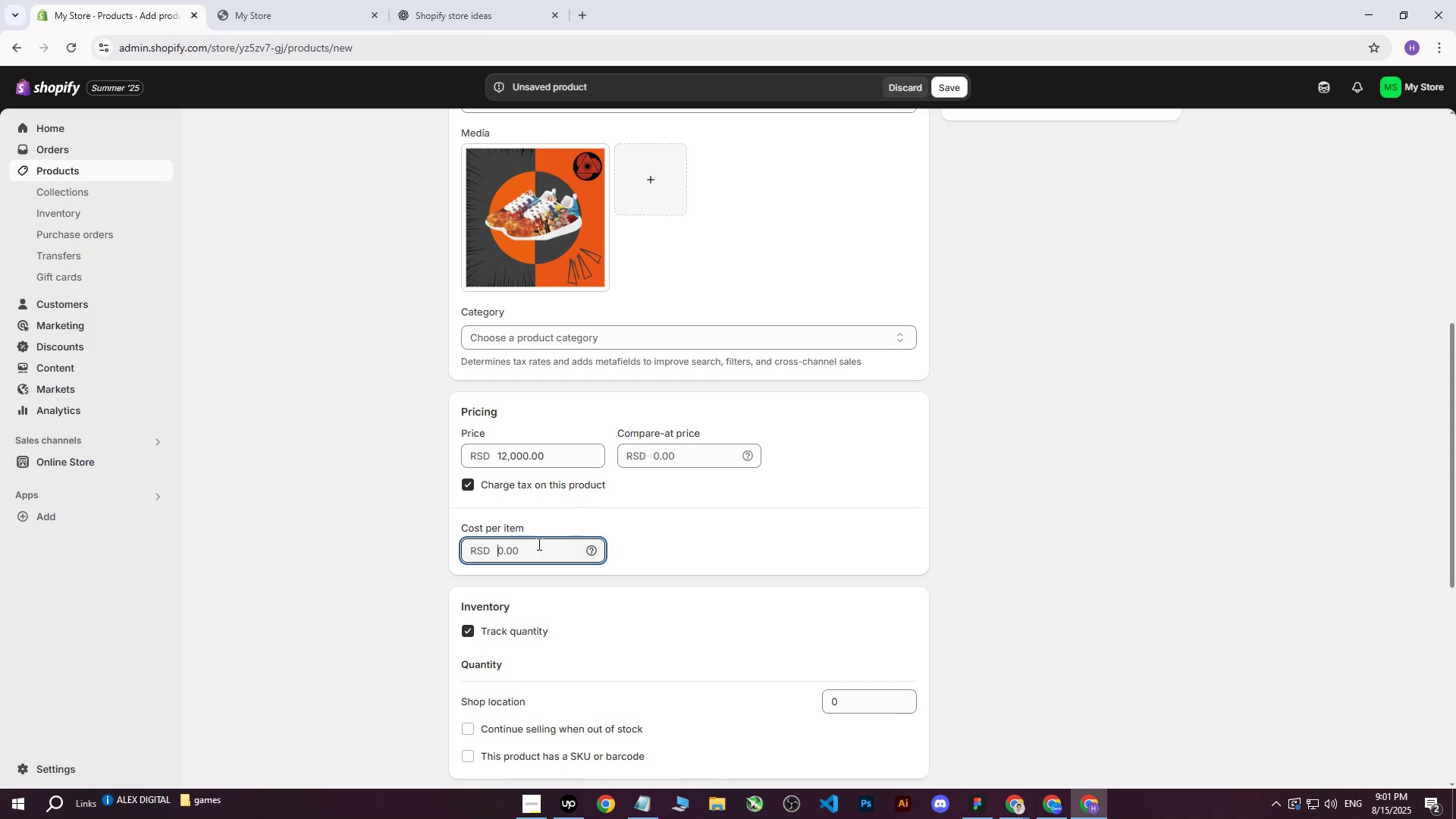 
type(8000)
 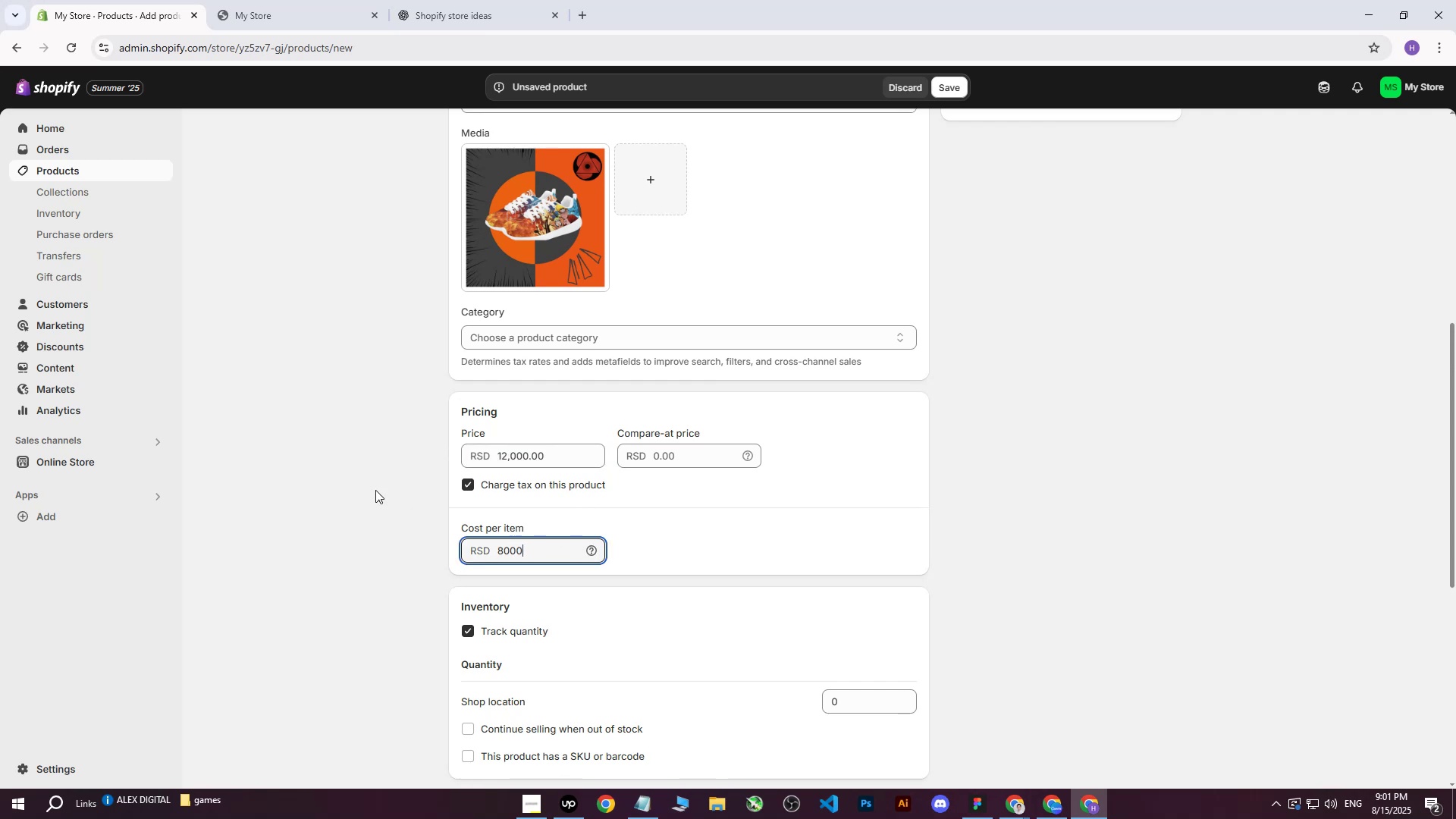 
left_click([375, 490])
 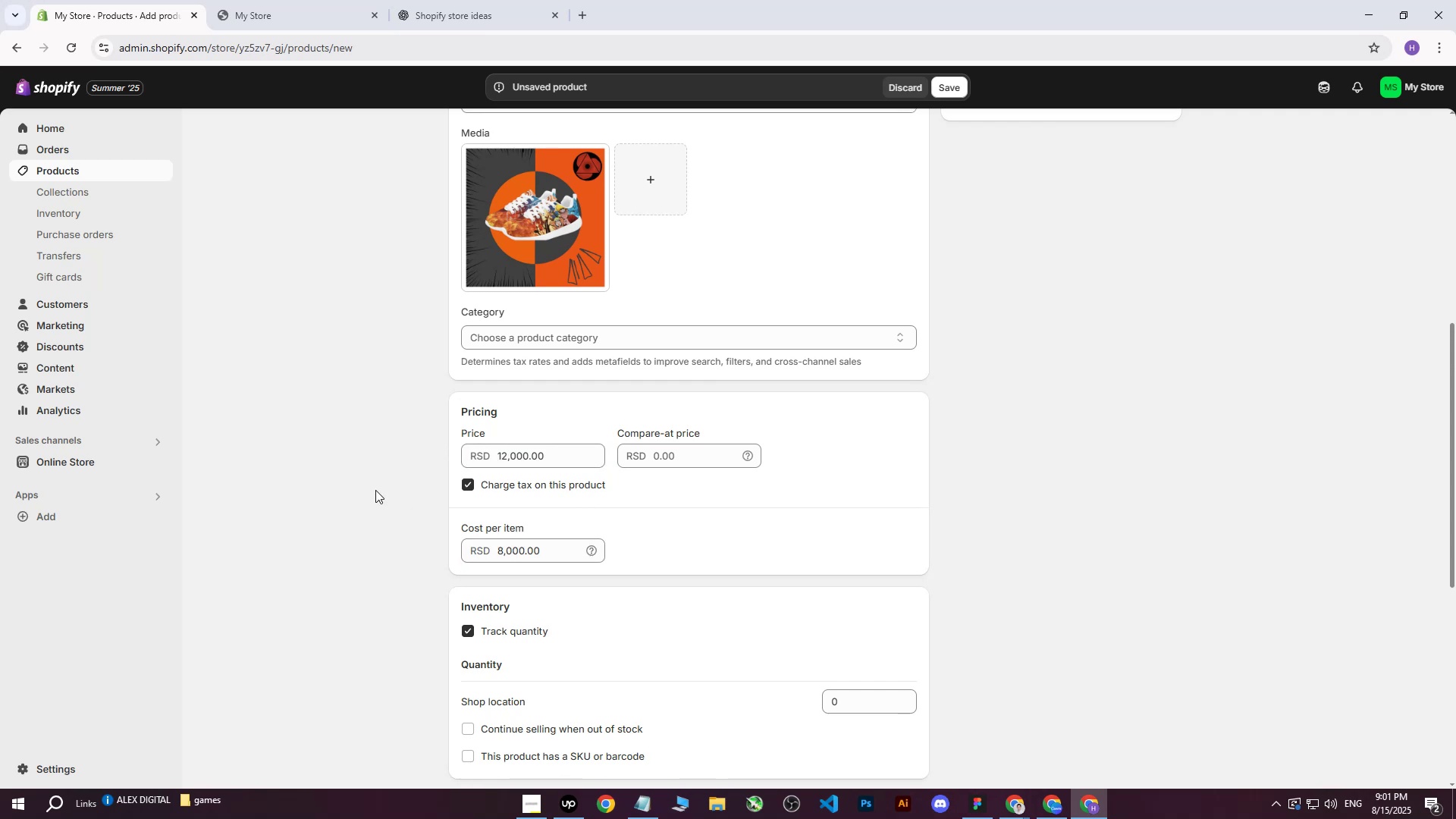 
scroll: coordinate [377, 495], scroll_direction: down, amount: 3.0
 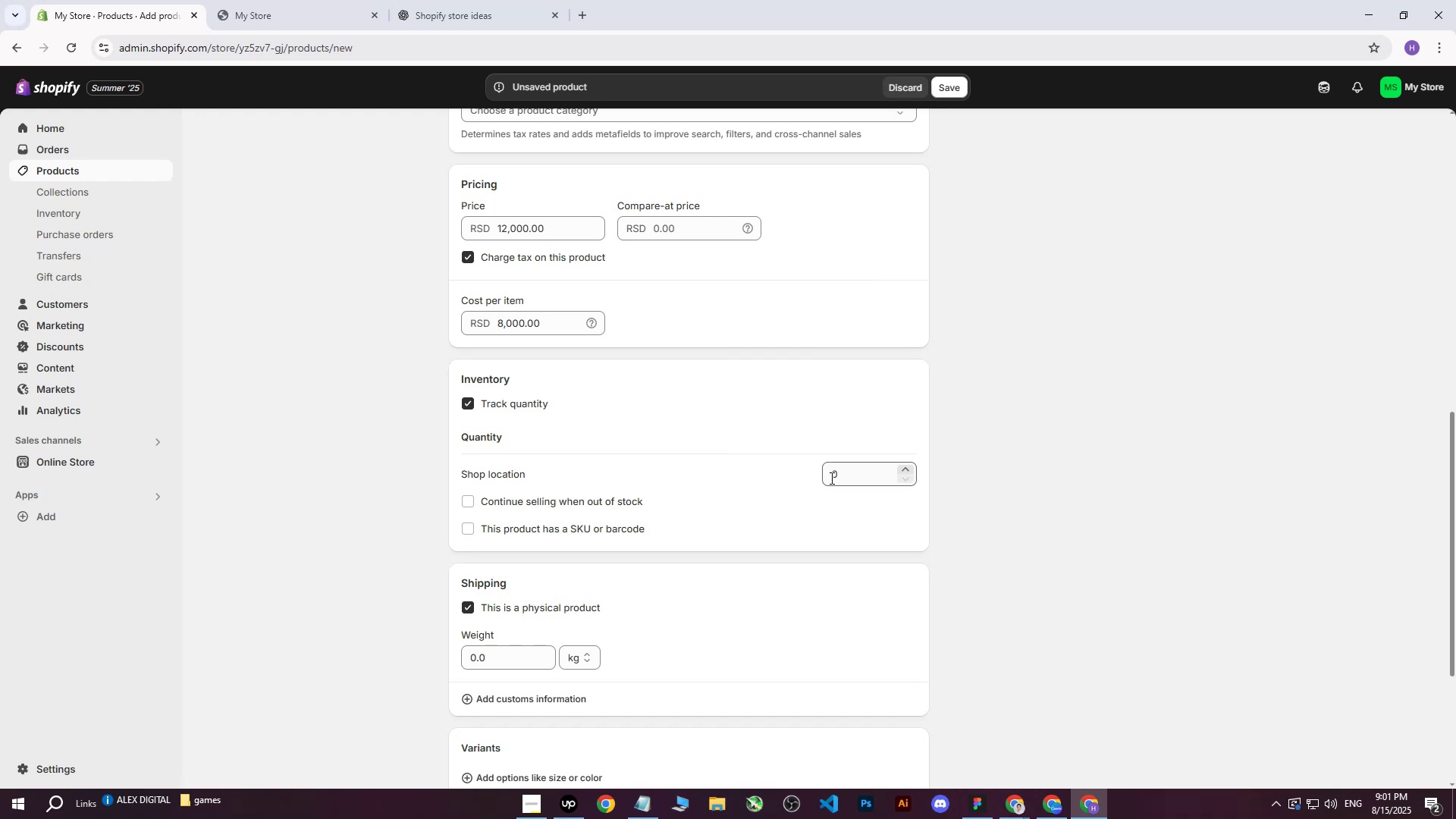 
left_click([830, 478])
 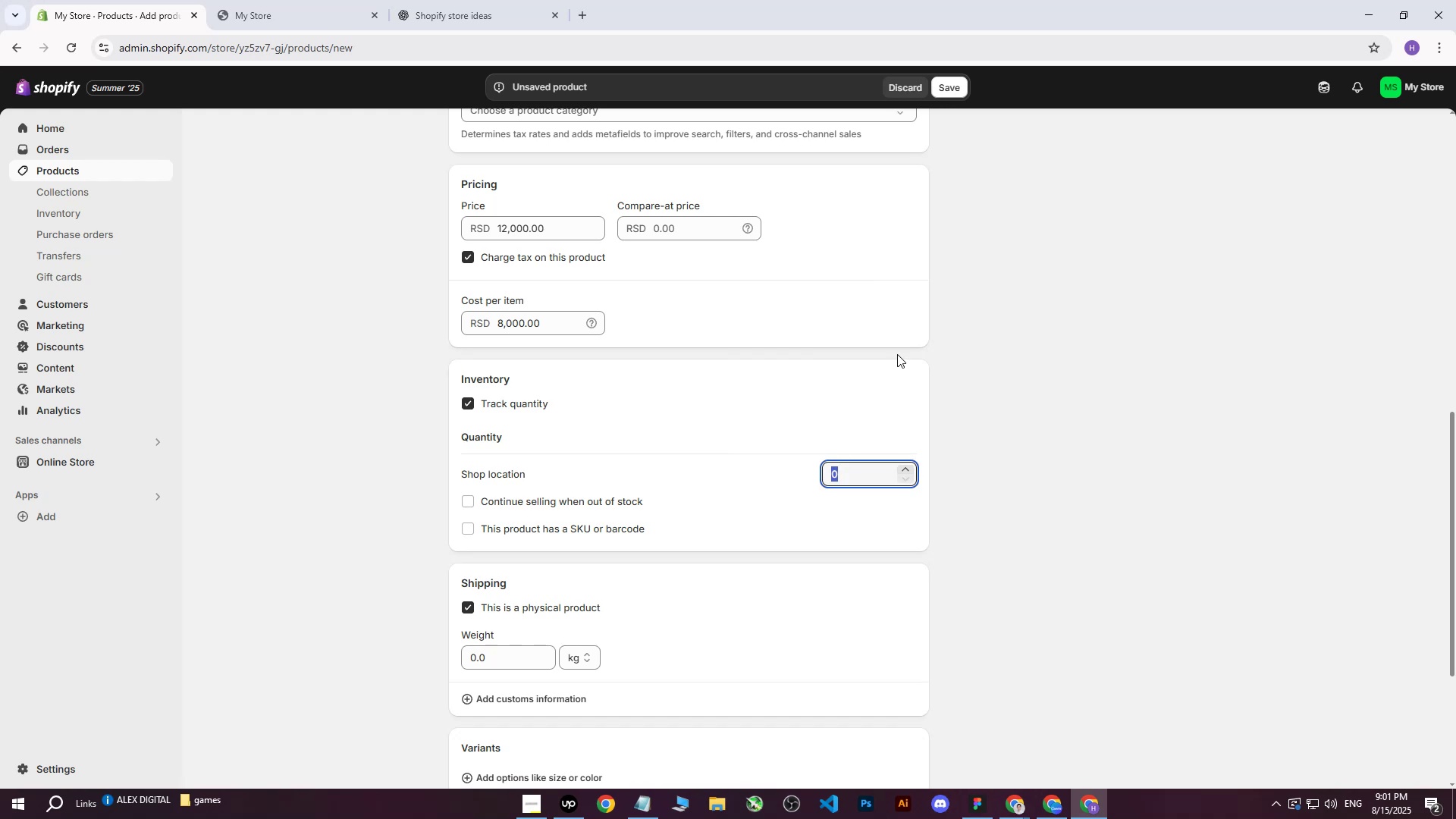 
wait(5.88)
 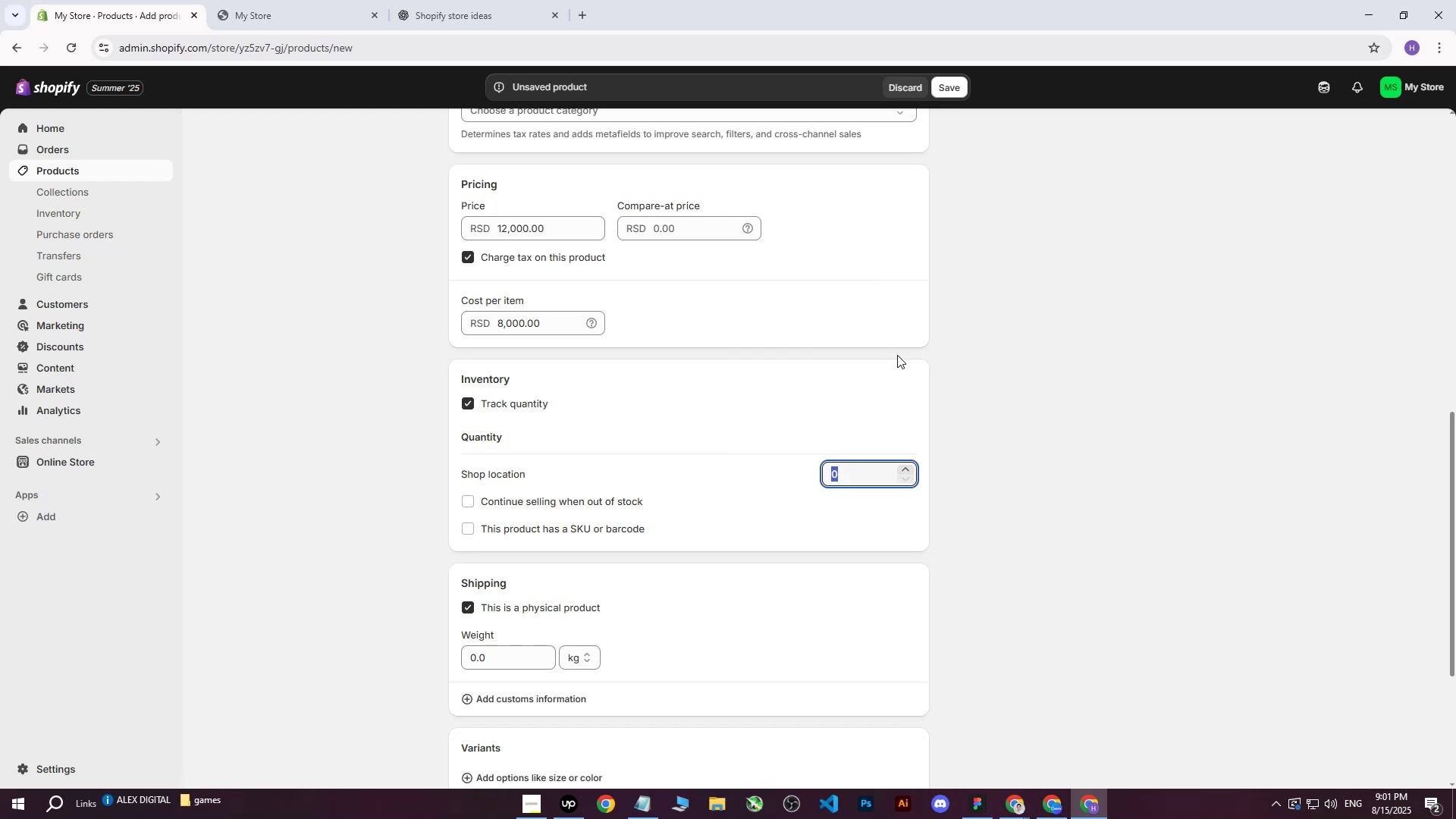 
type(160)
 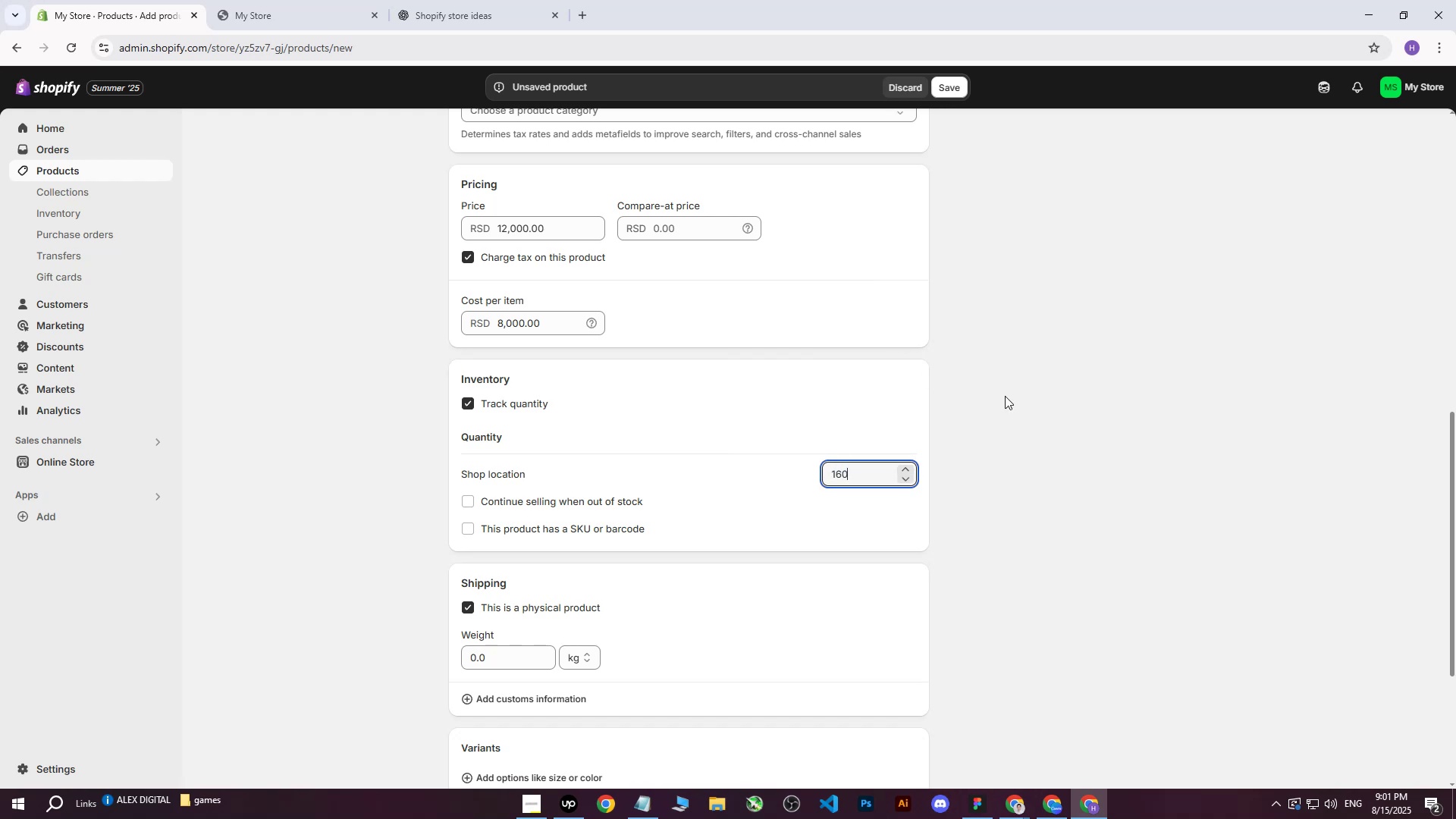 
left_click([1005, 396])
 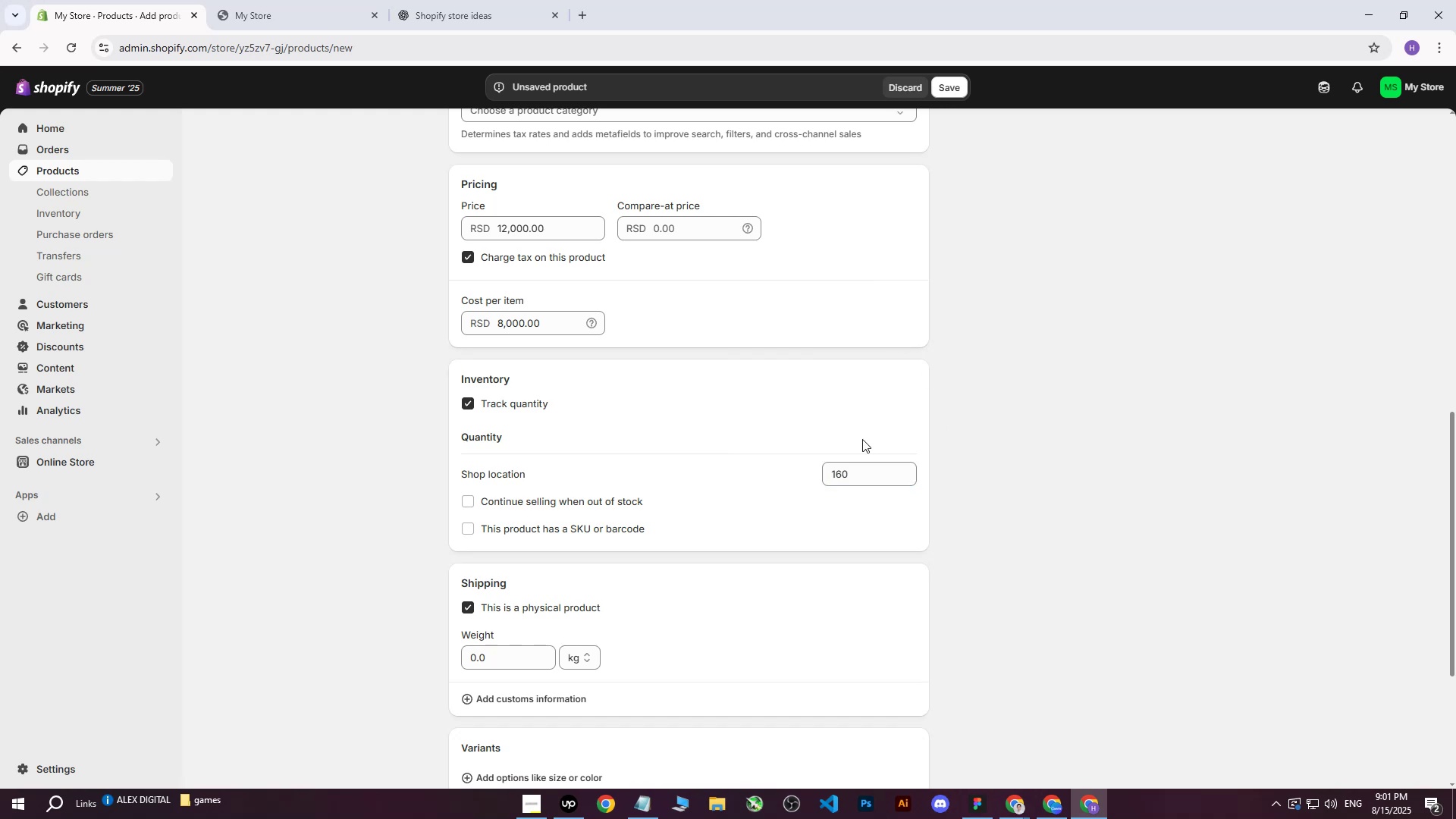 
scroll: coordinate [723, 457], scroll_direction: down, amount: 2.0
 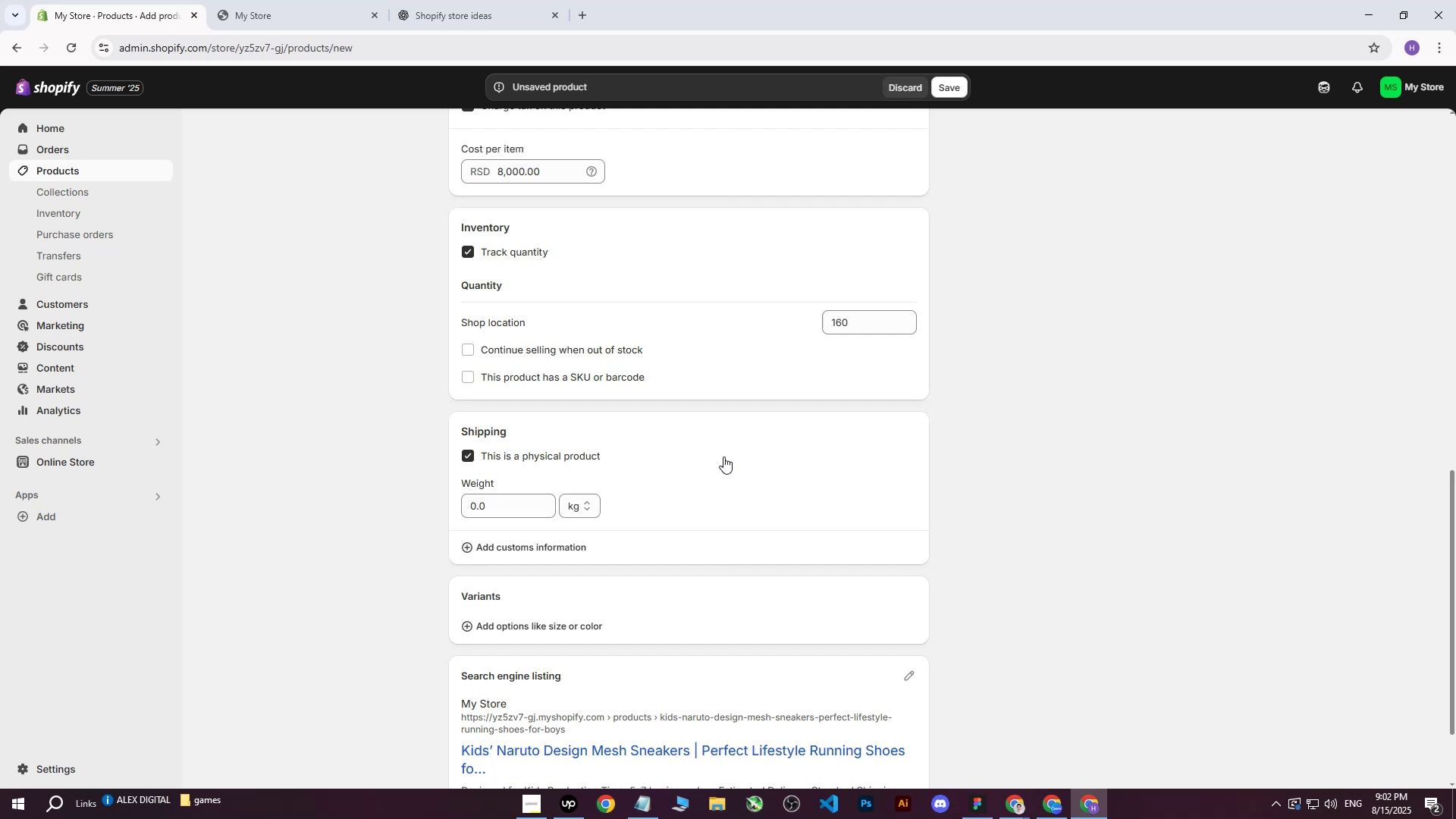 
wait(9.12)
 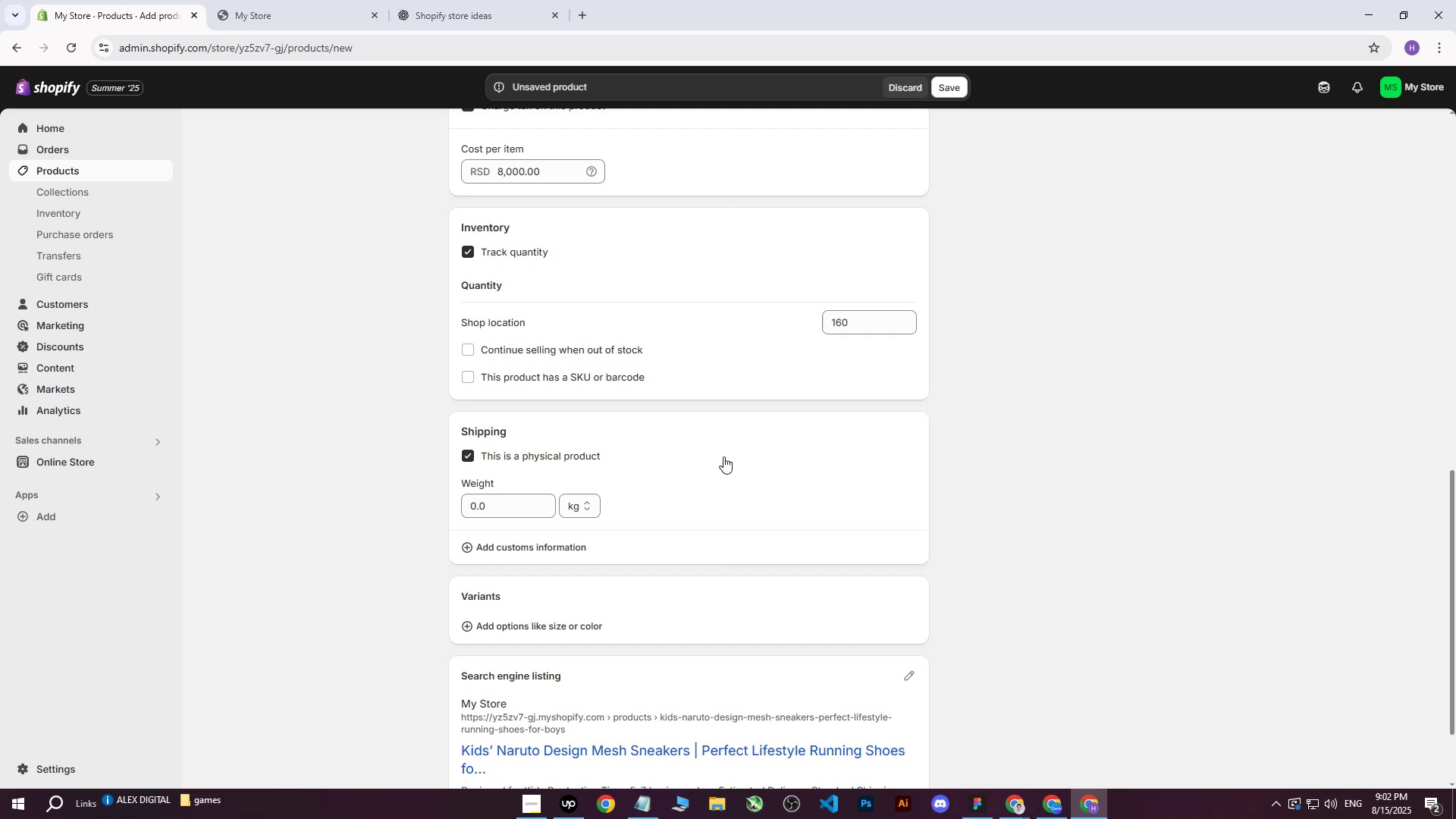 
scroll: coordinate [679, 460], scroll_direction: down, amount: 1.0
 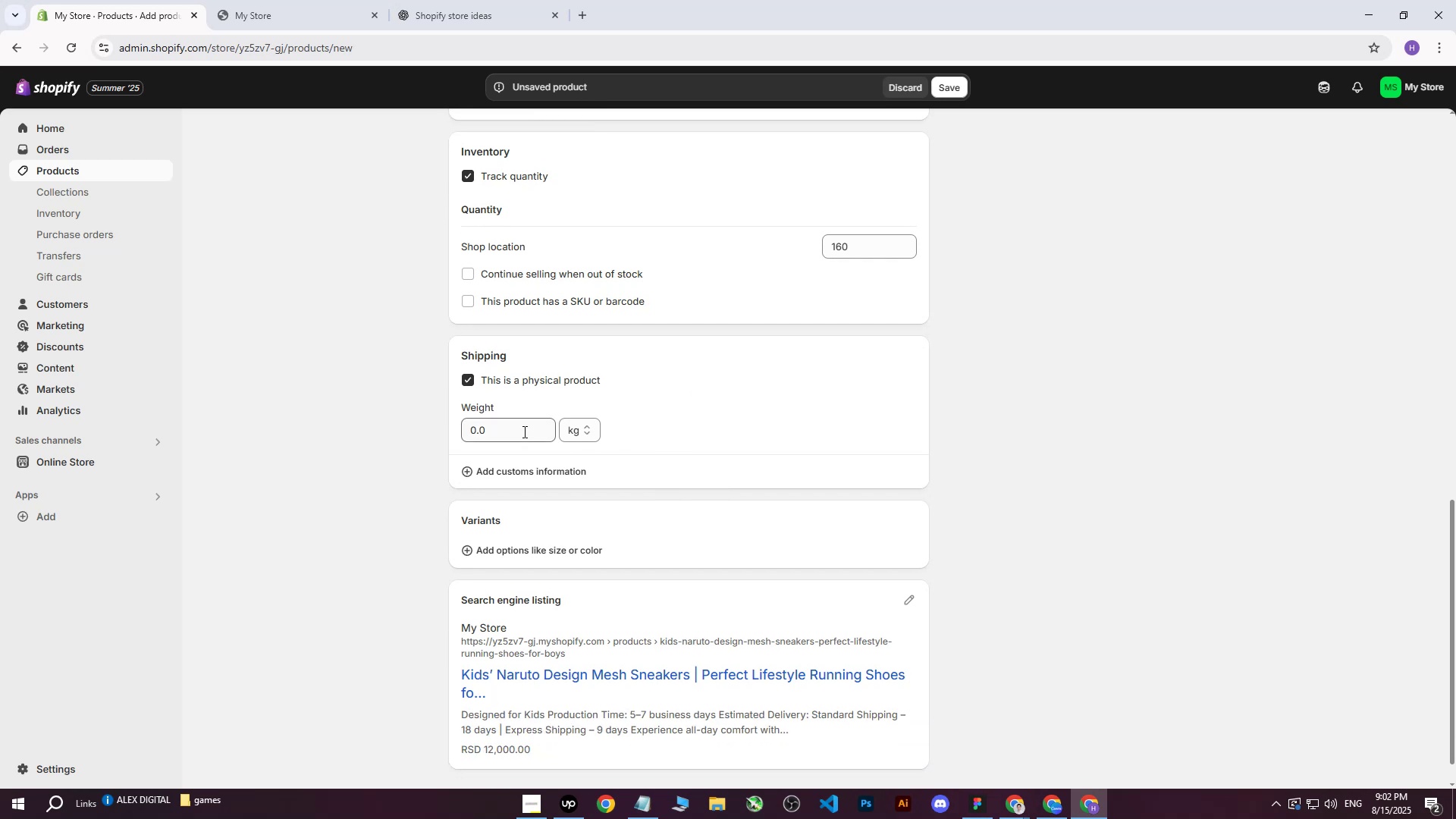 
left_click([523, 430])
 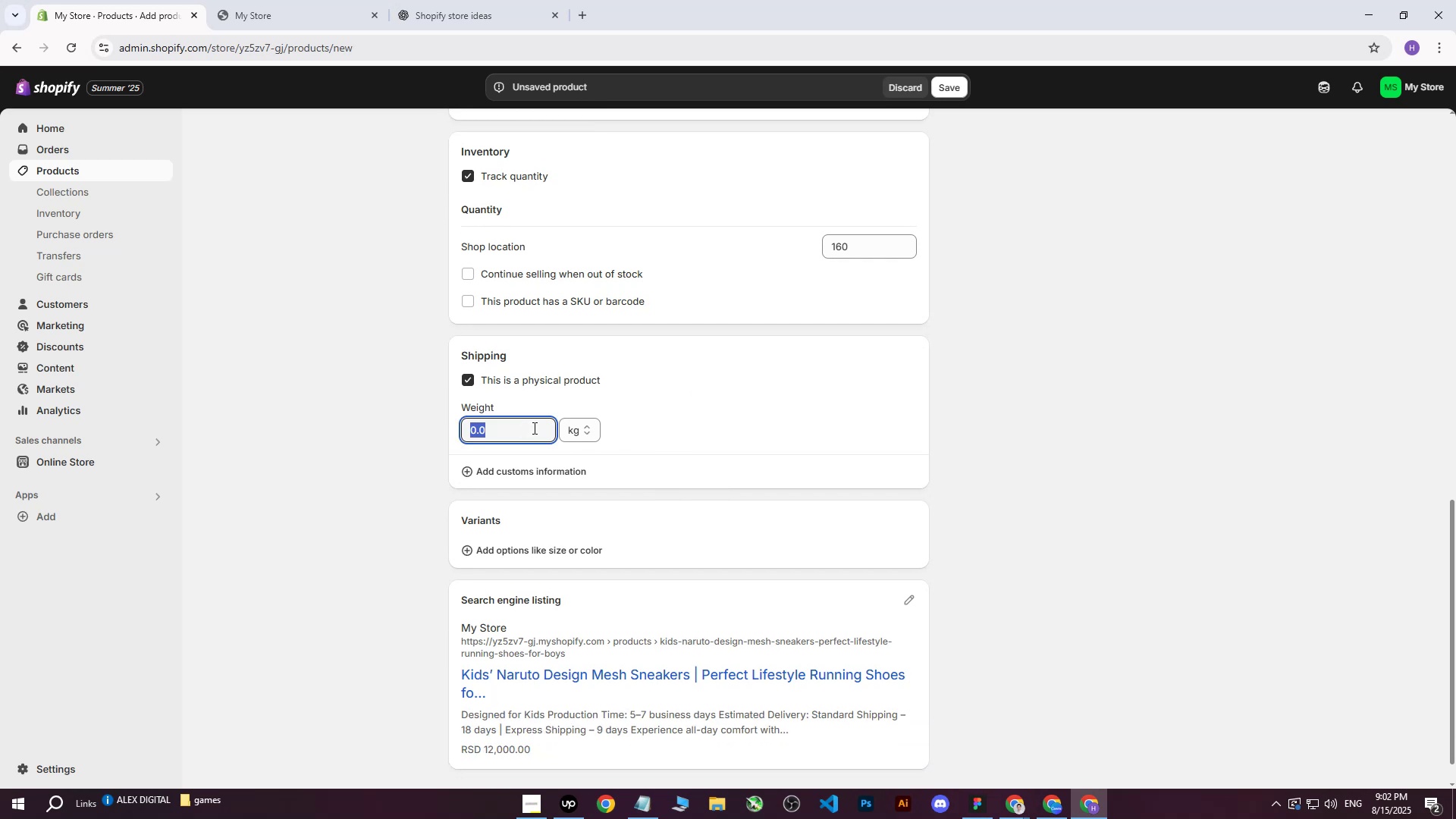 
key(8)
 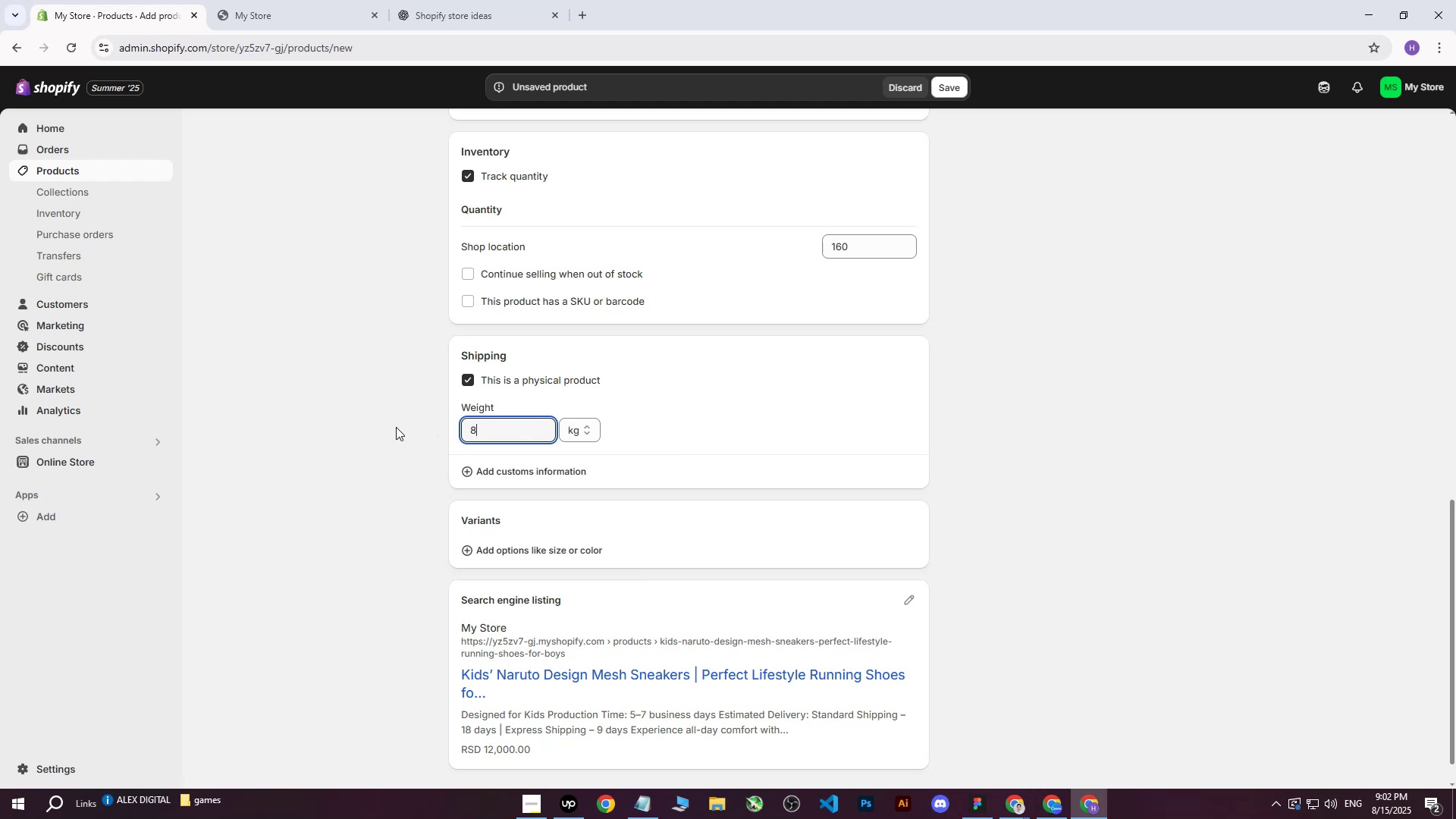 
left_click([396, 427])
 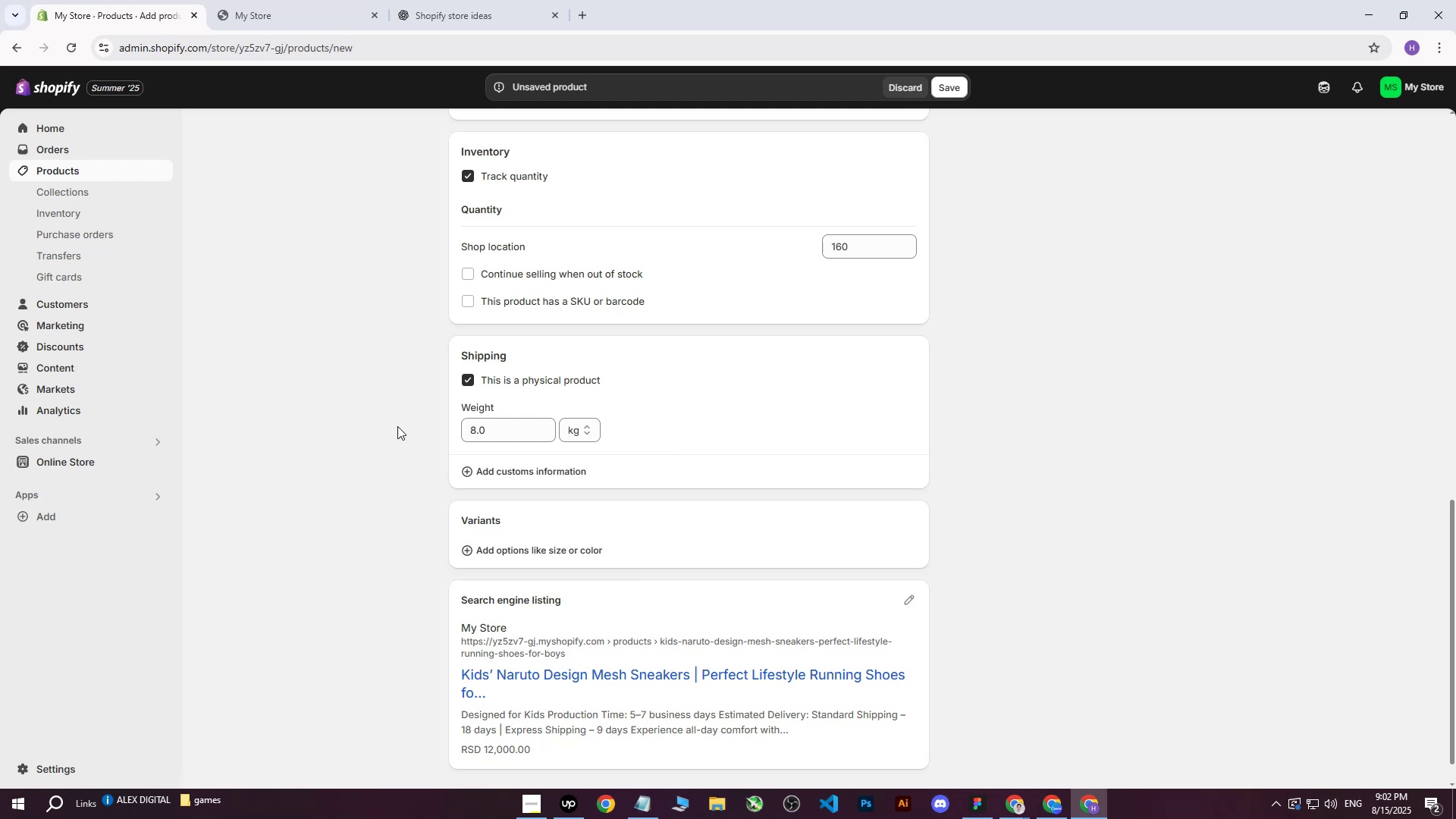 
wait(34.86)
 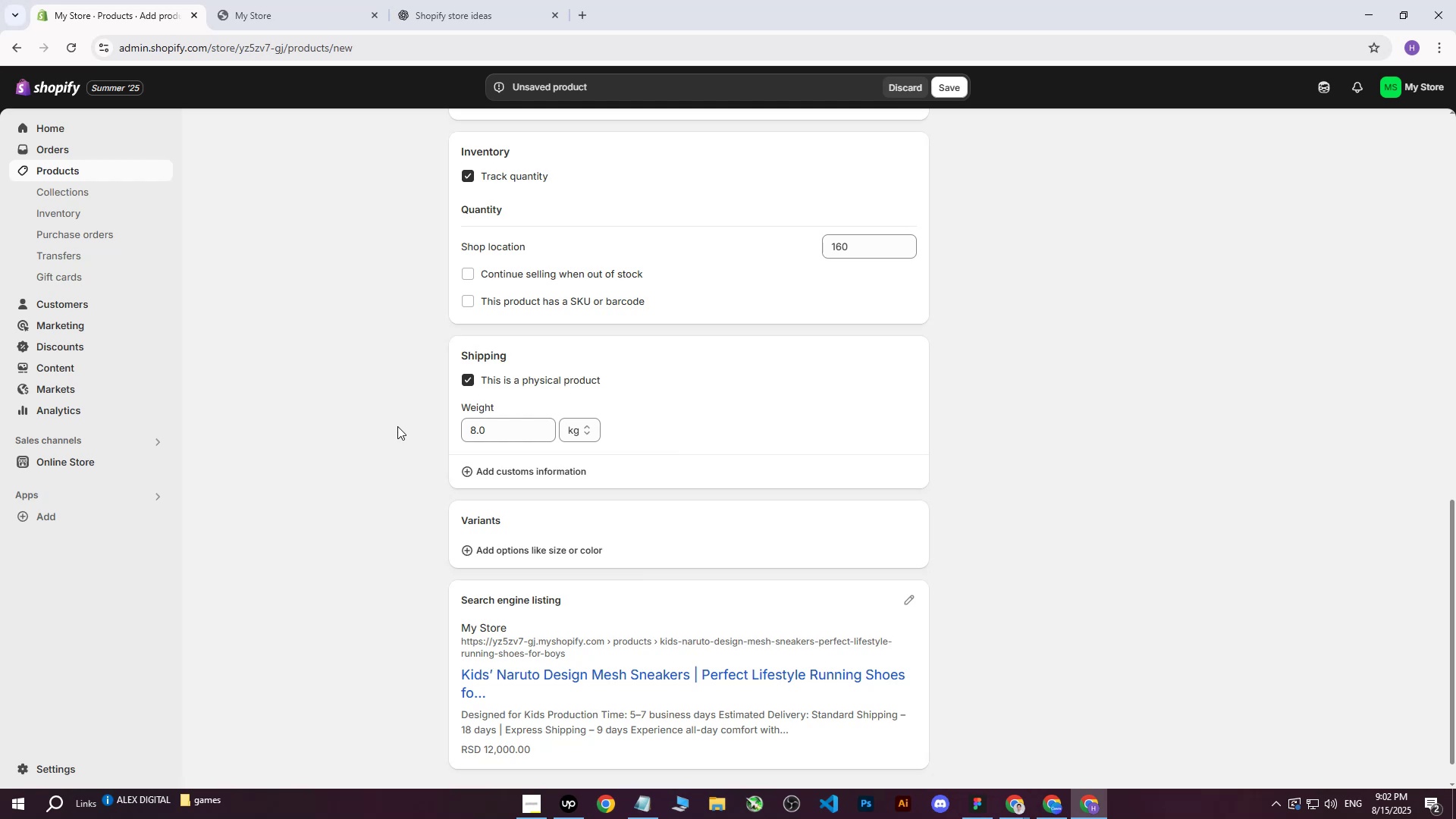 
scroll: coordinate [664, 456], scroll_direction: none, amount: 0.0
 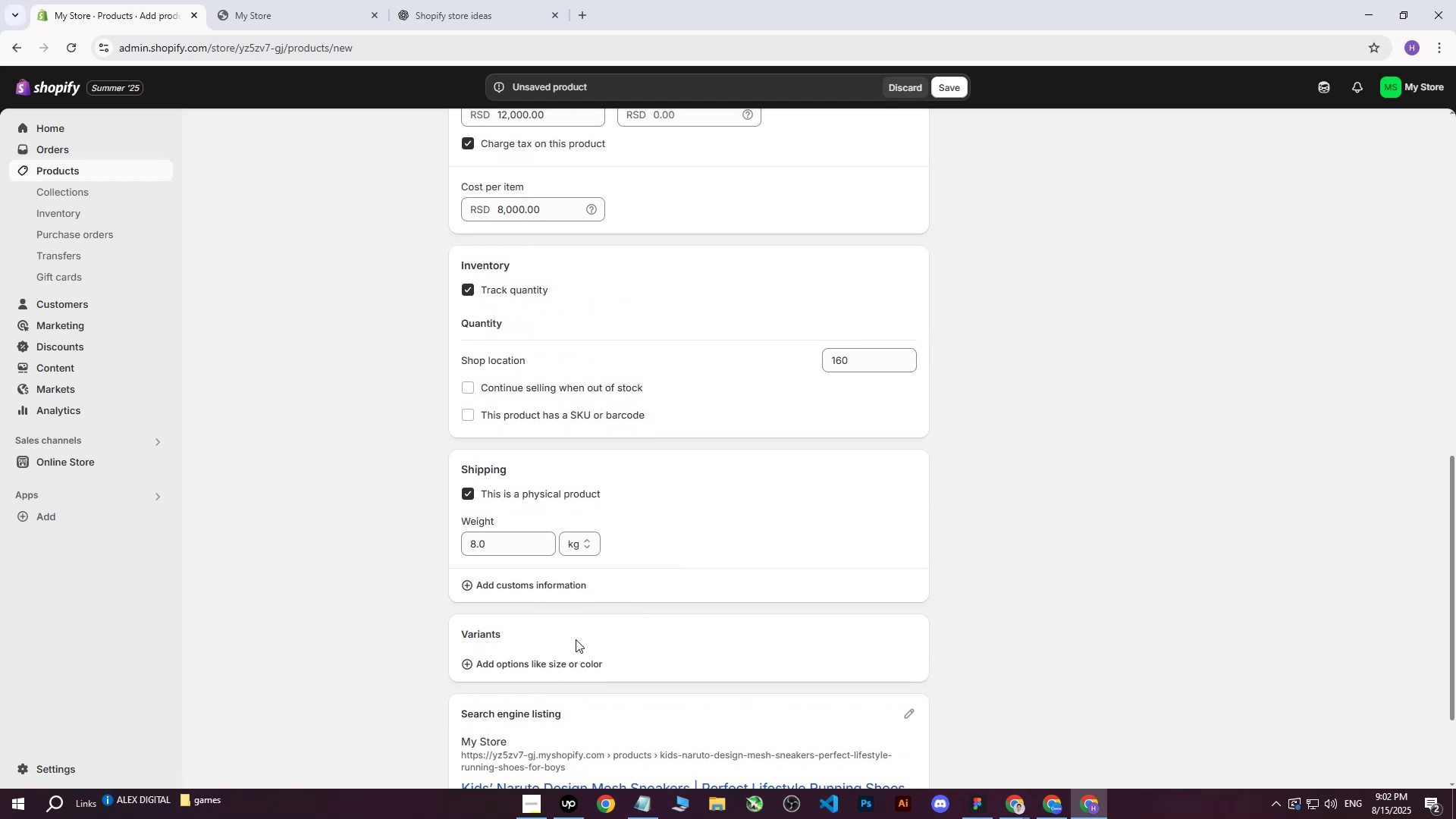 
left_click([566, 655])
 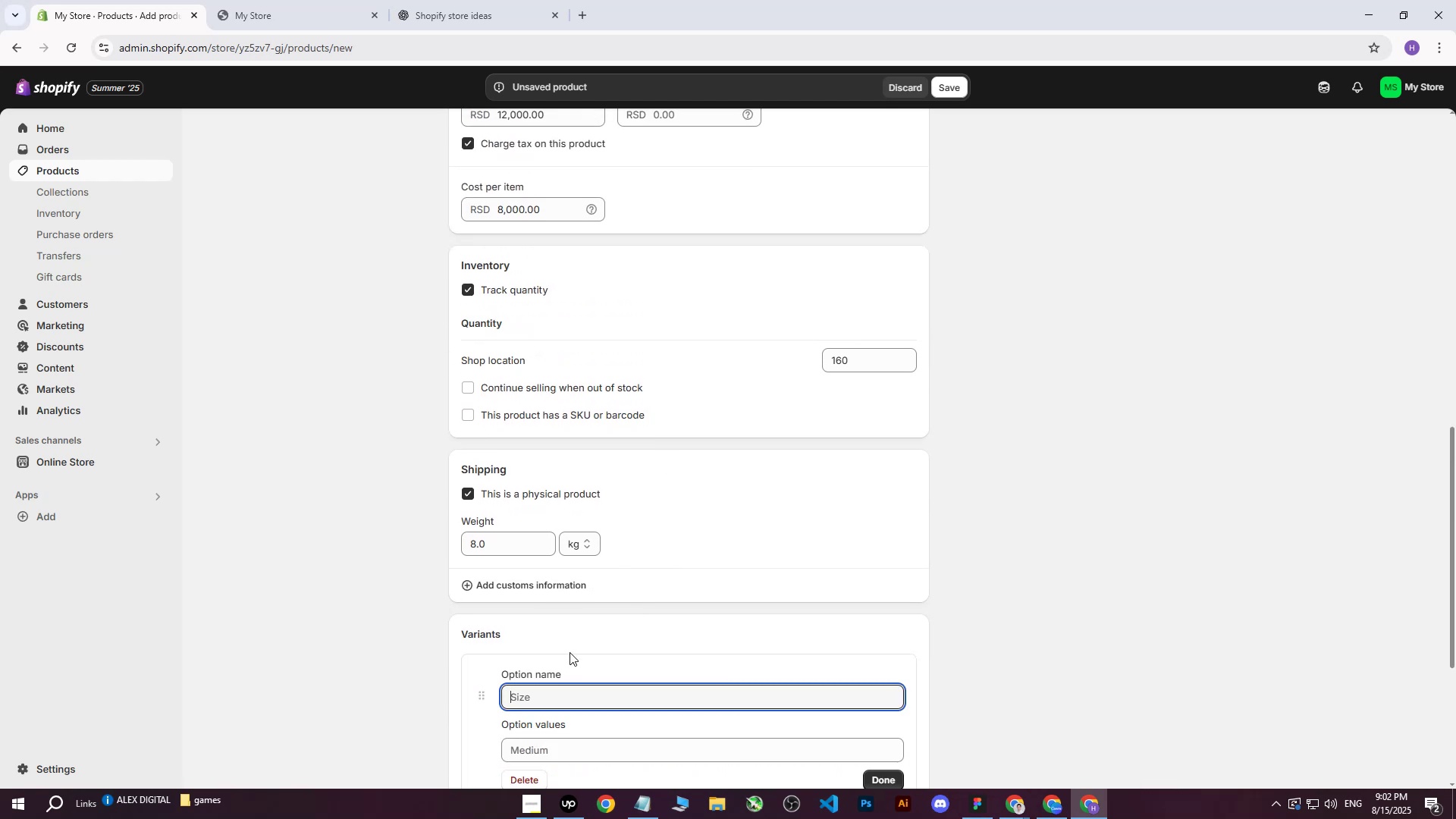 
scroll: coordinate [647, 601], scroll_direction: down, amount: 2.0
 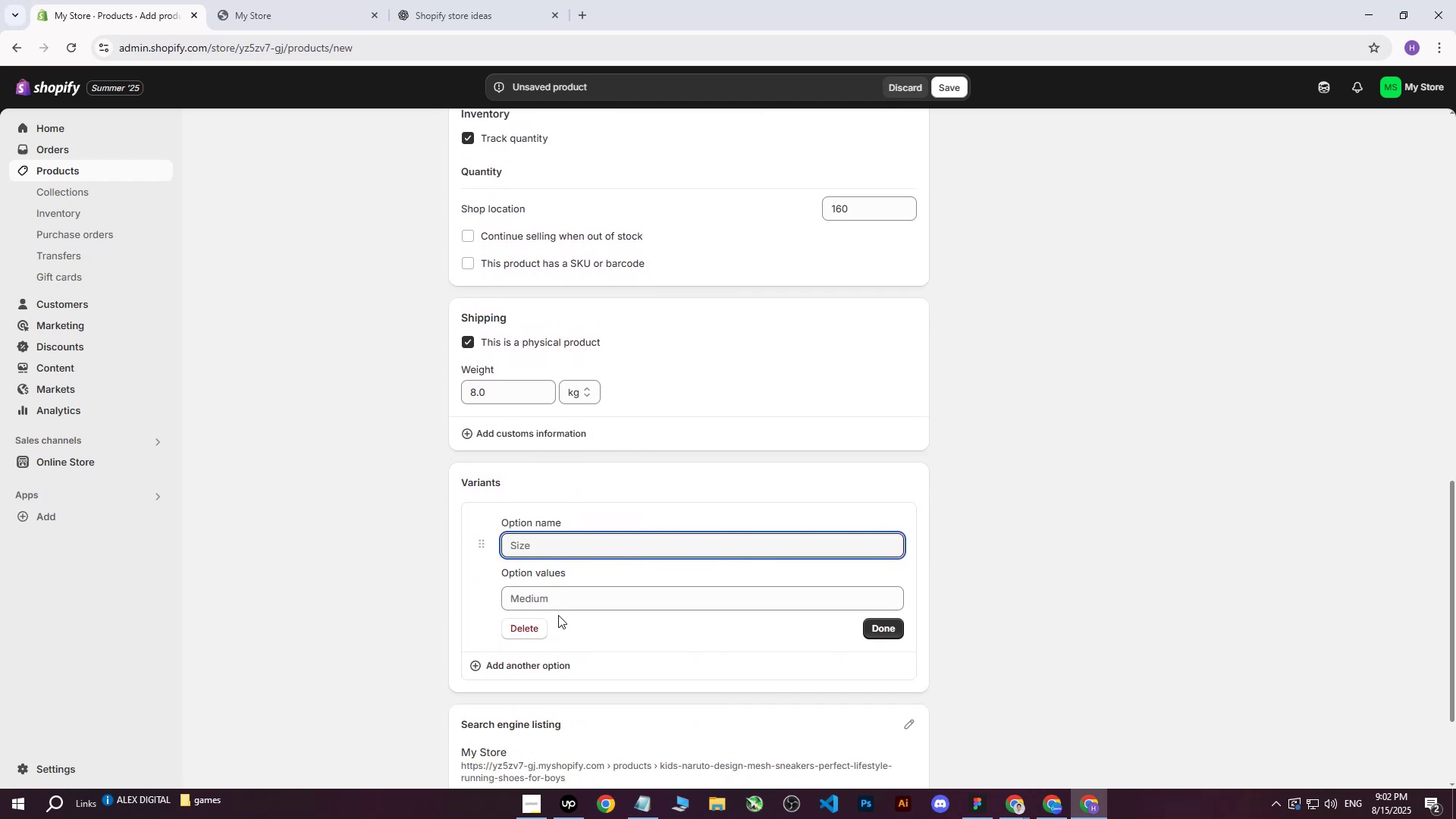 
left_click([524, 626])
 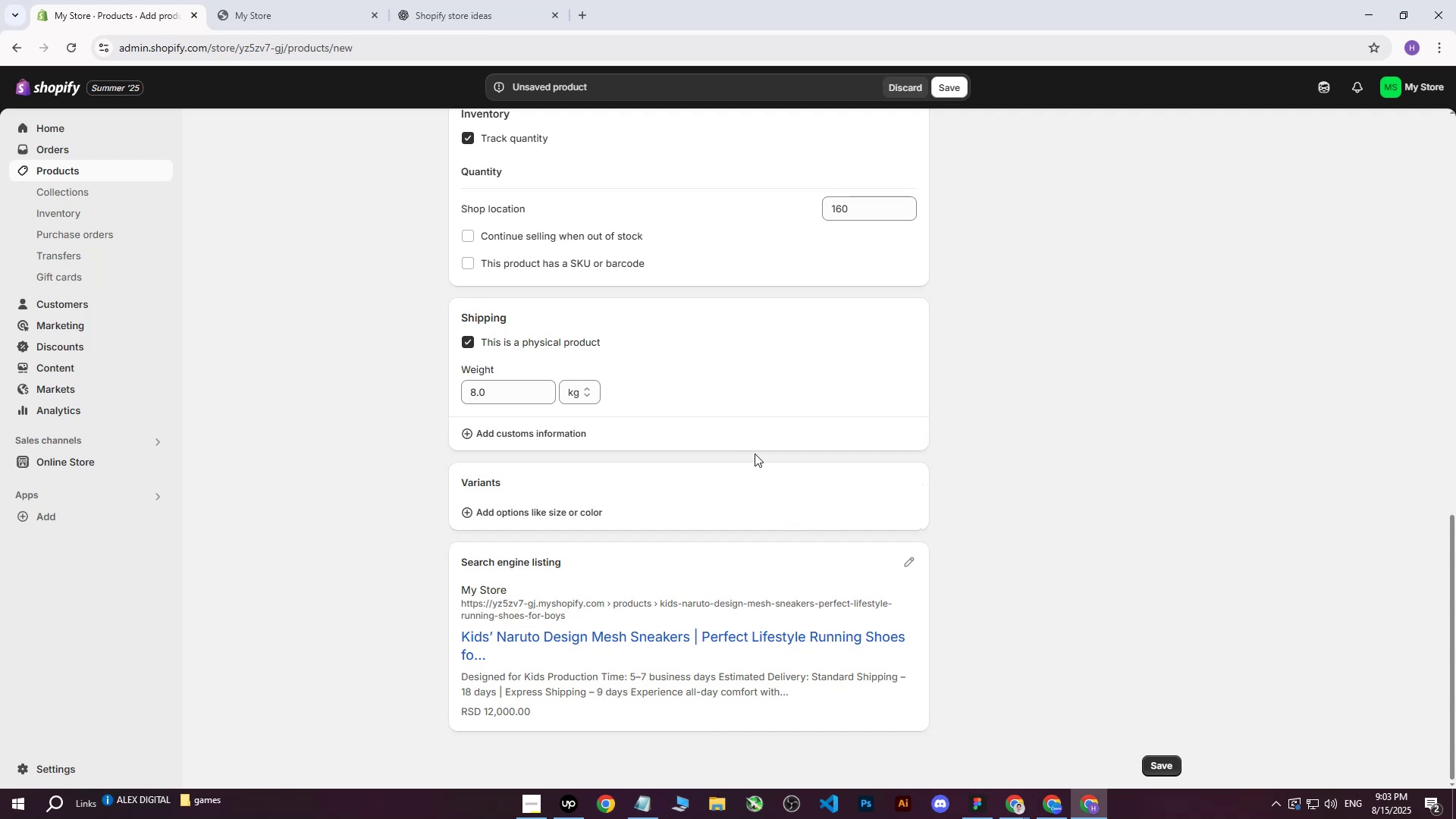 
wait(16.97)
 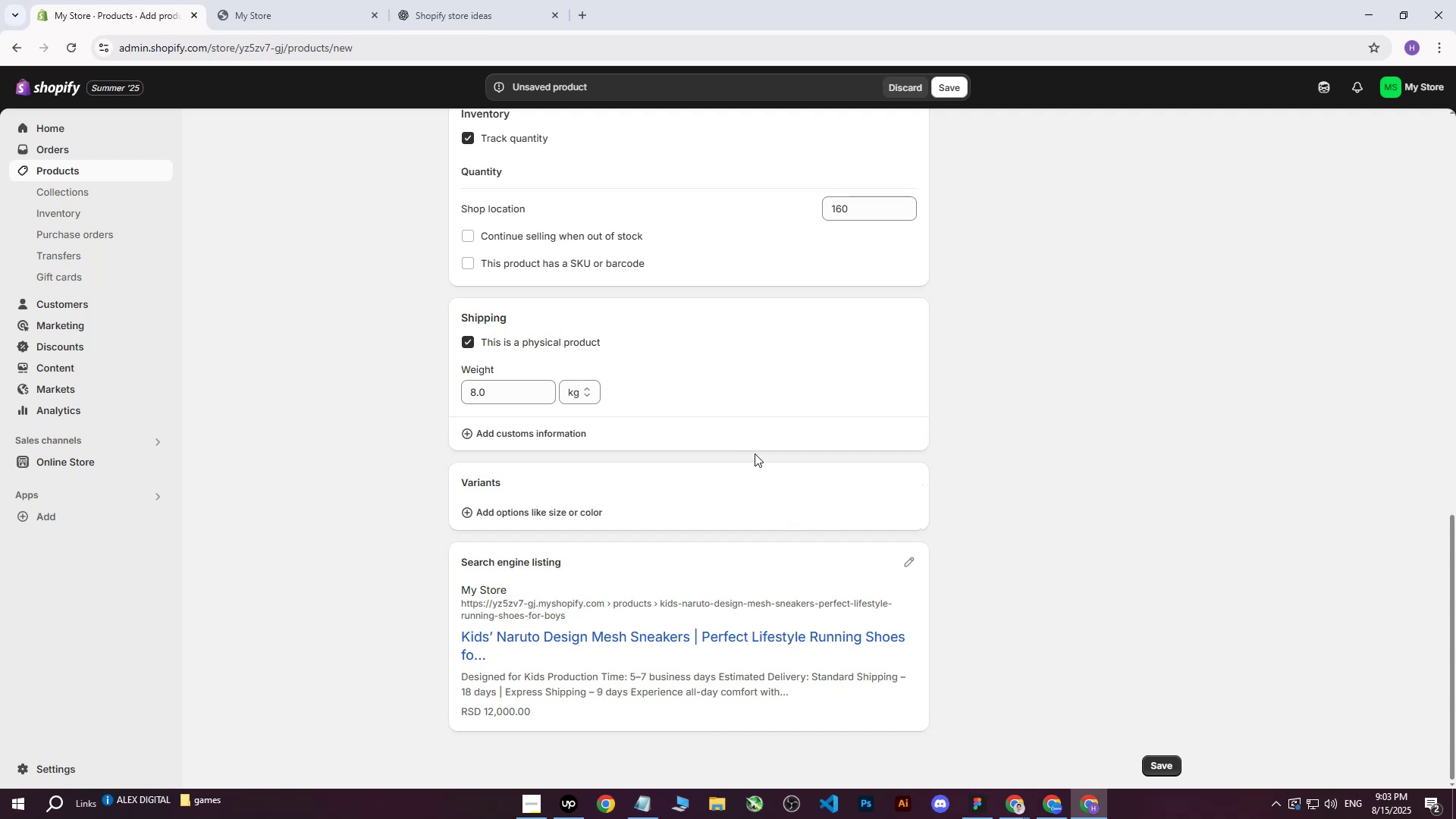 
scroll: coordinate [858, 467], scroll_direction: up, amount: 18.0
 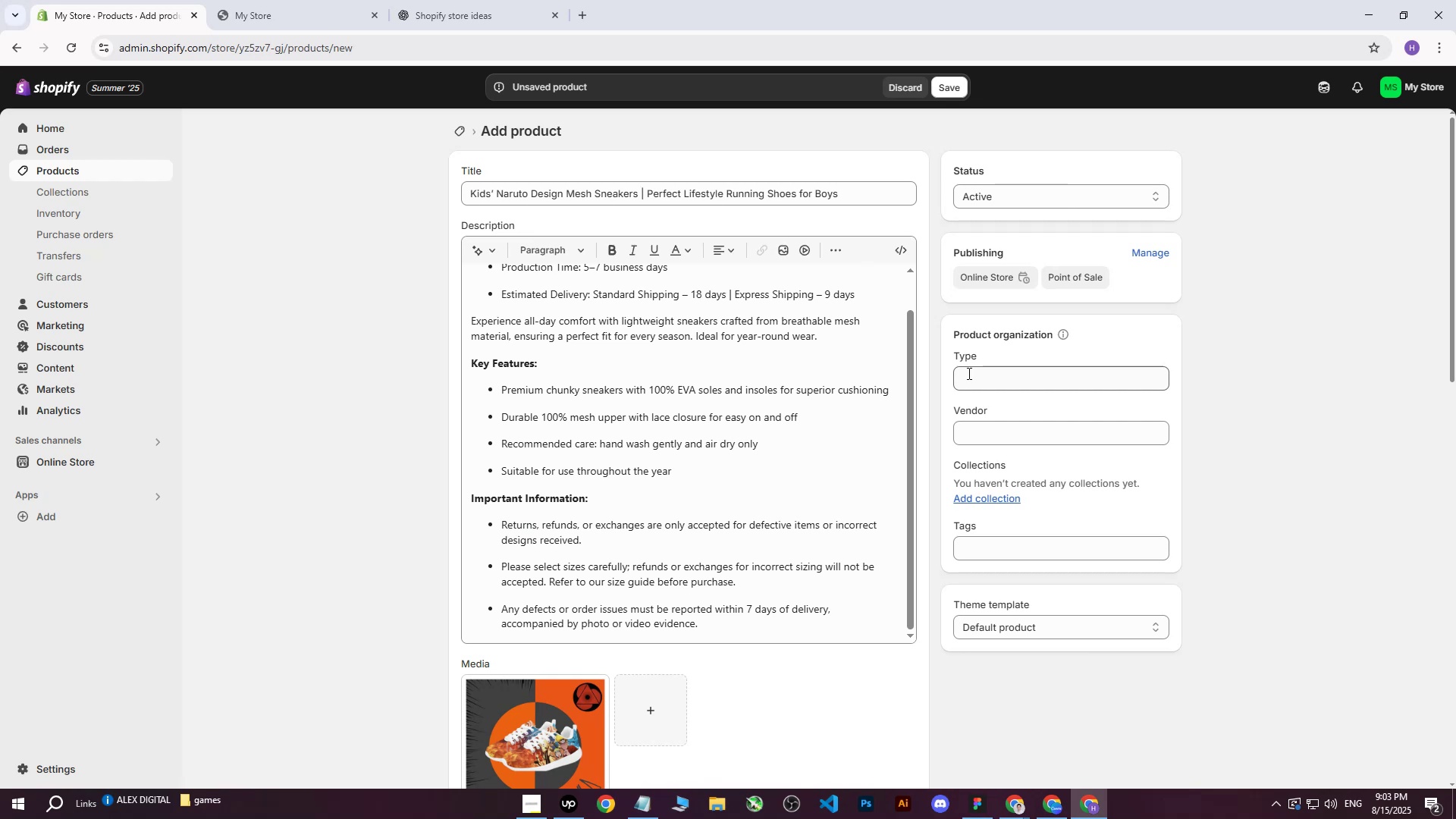 
wait(18.9)
 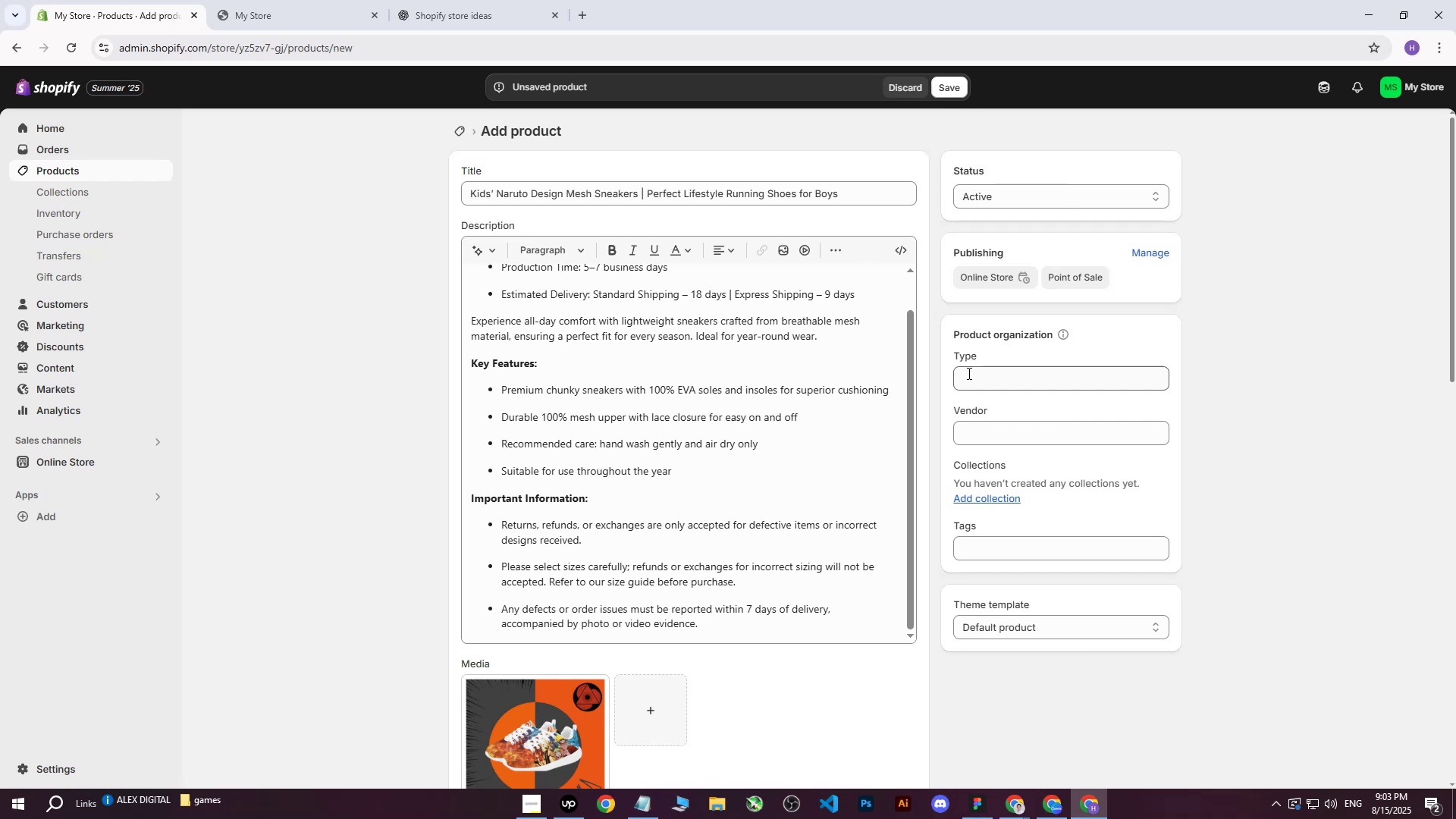 
left_click_drag(start_coordinate=[844, 199], to_coordinate=[441, 204])
 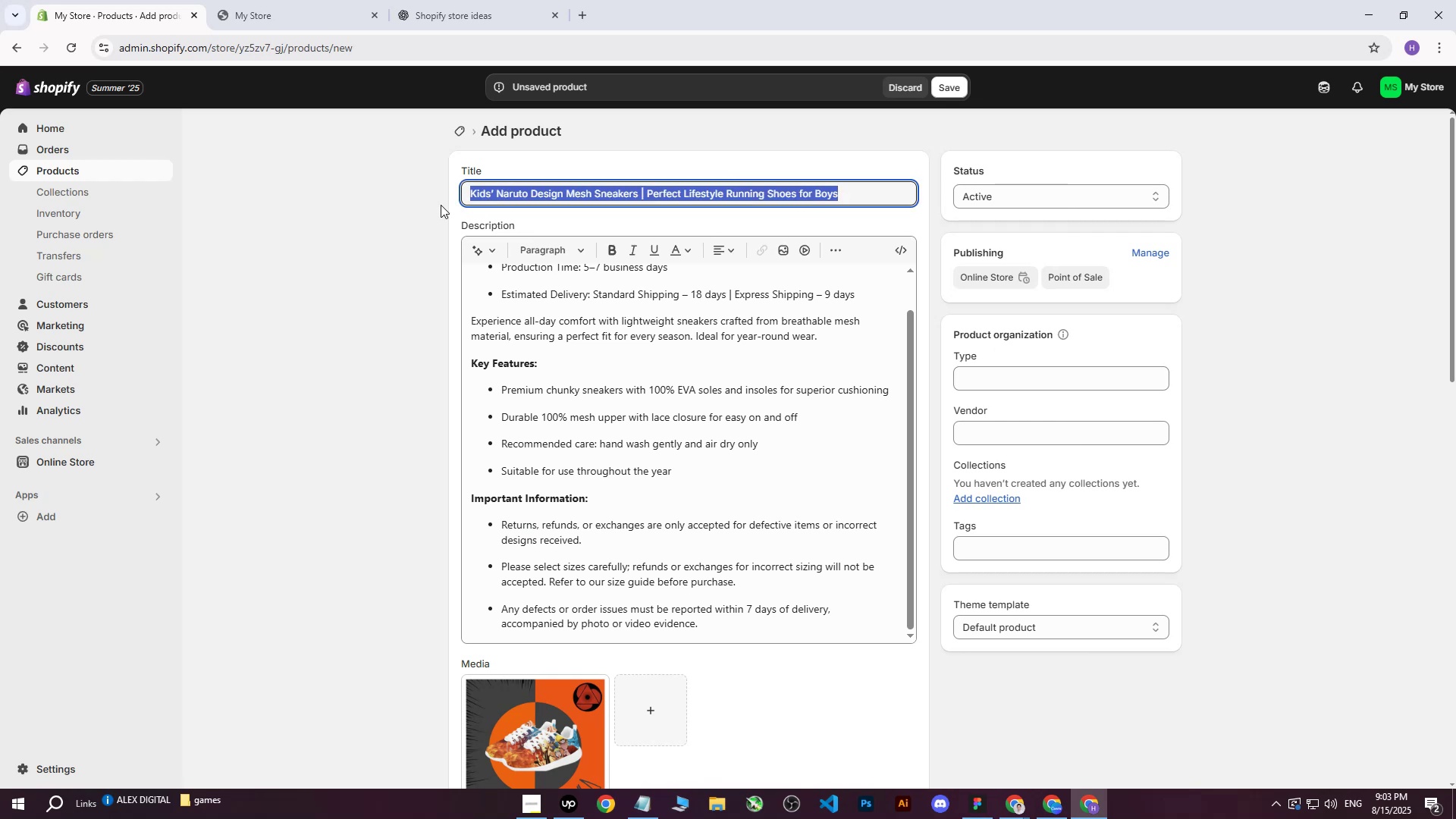 
key(Control+ControlLeft)
 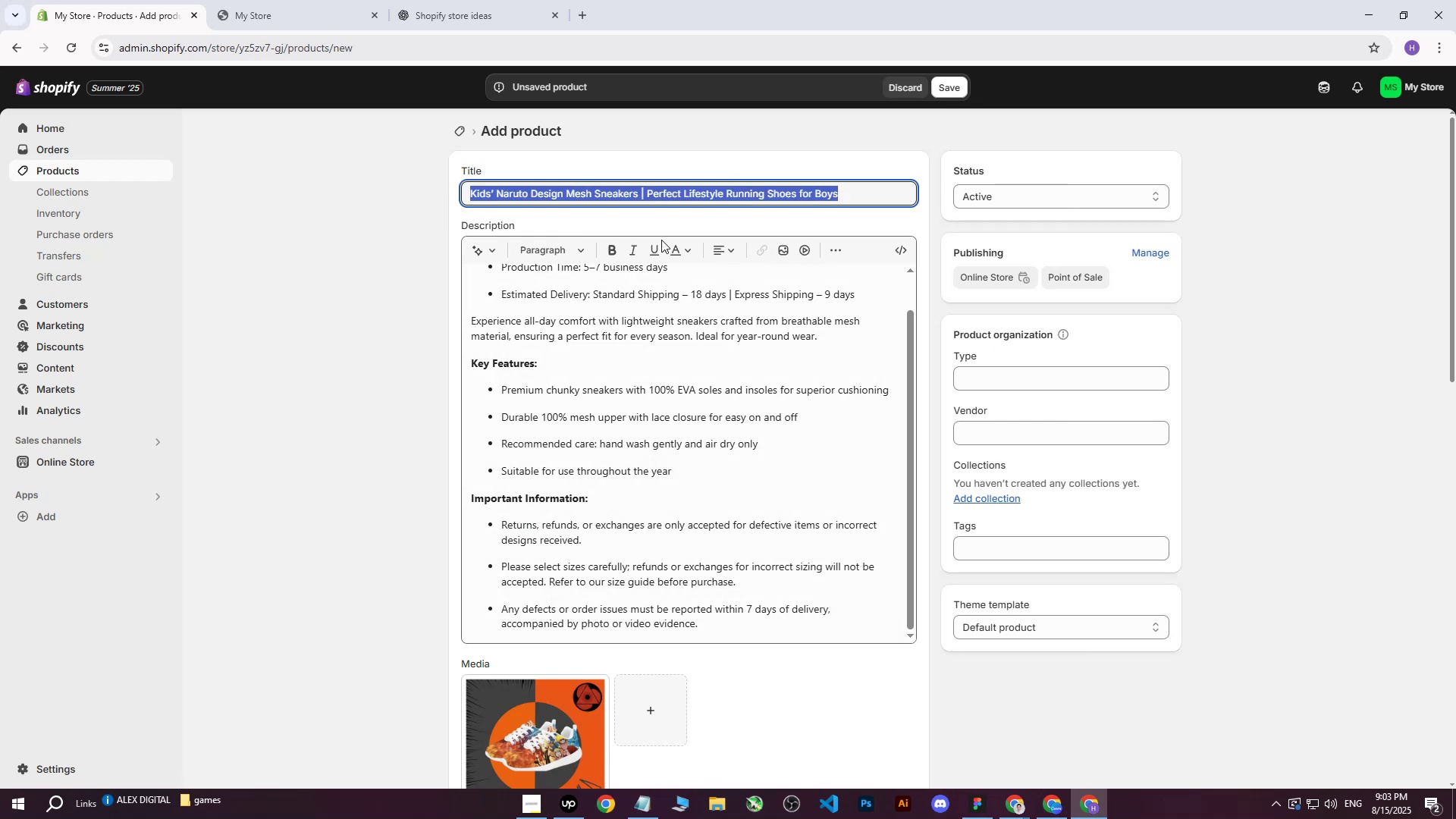 
key(Control+ControlLeft)
 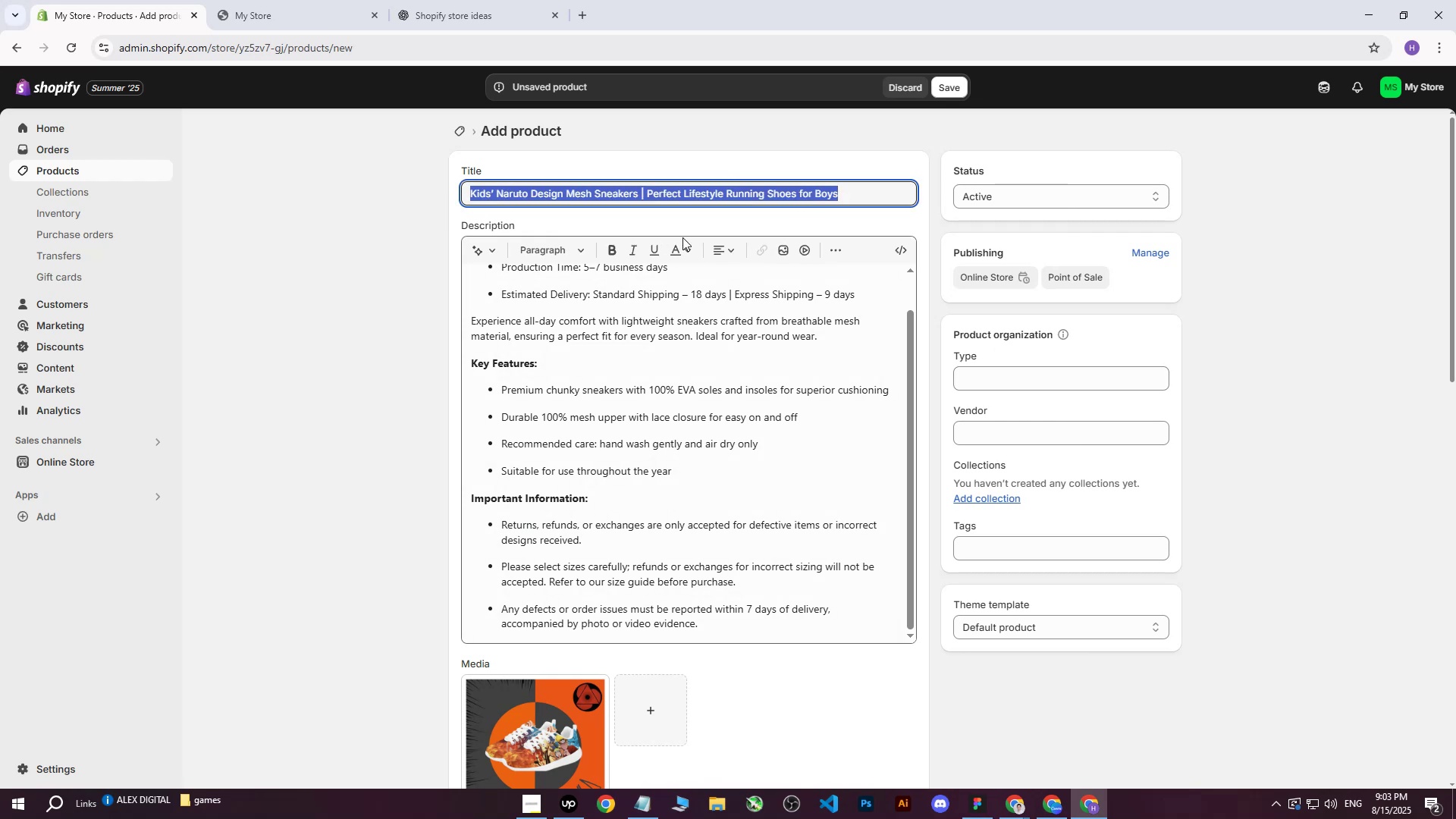 
key(Control+C)
 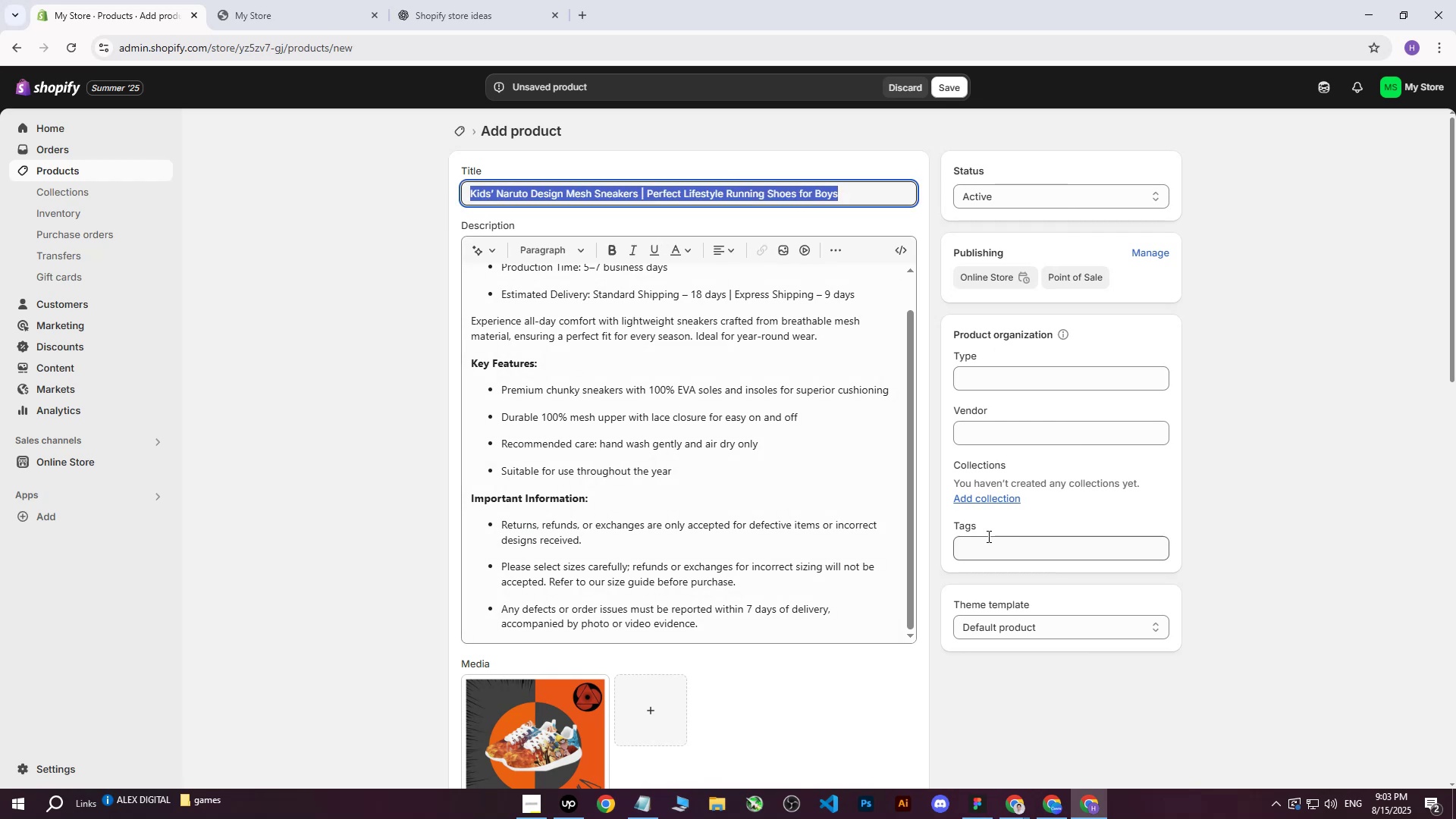 
key(Control+ControlLeft)
 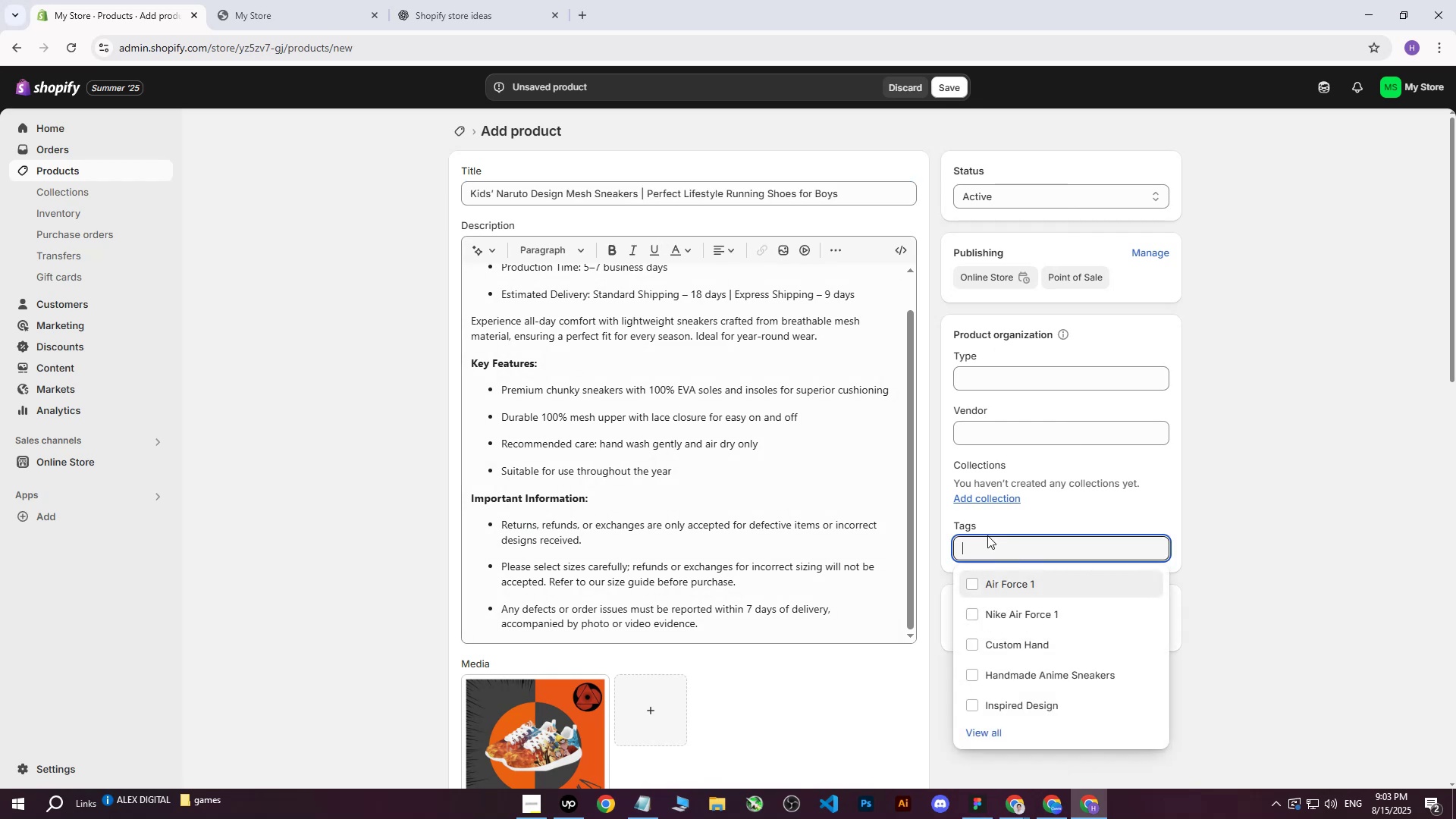 
key(Control+V)
 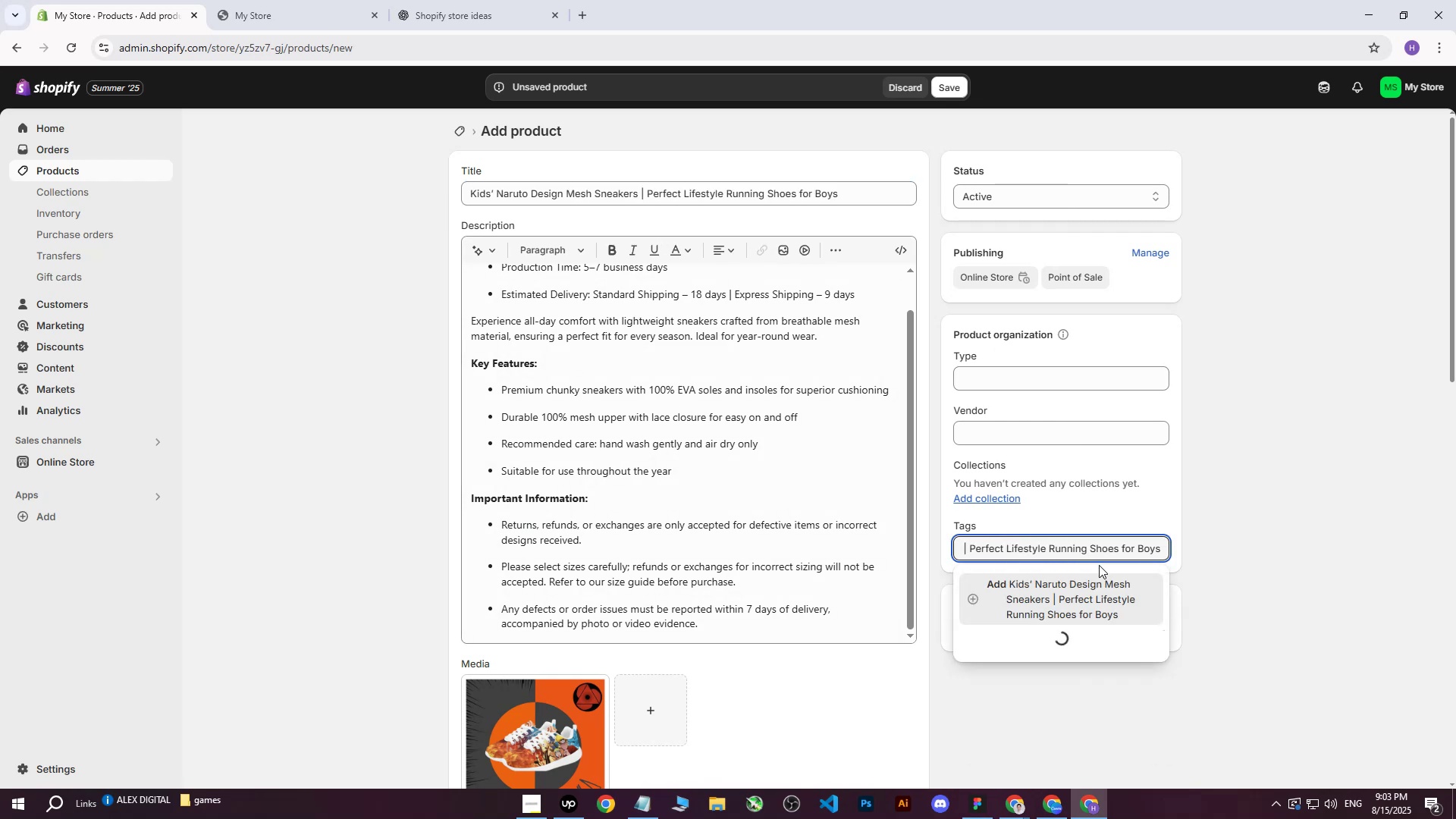 
left_click([1062, 586])
 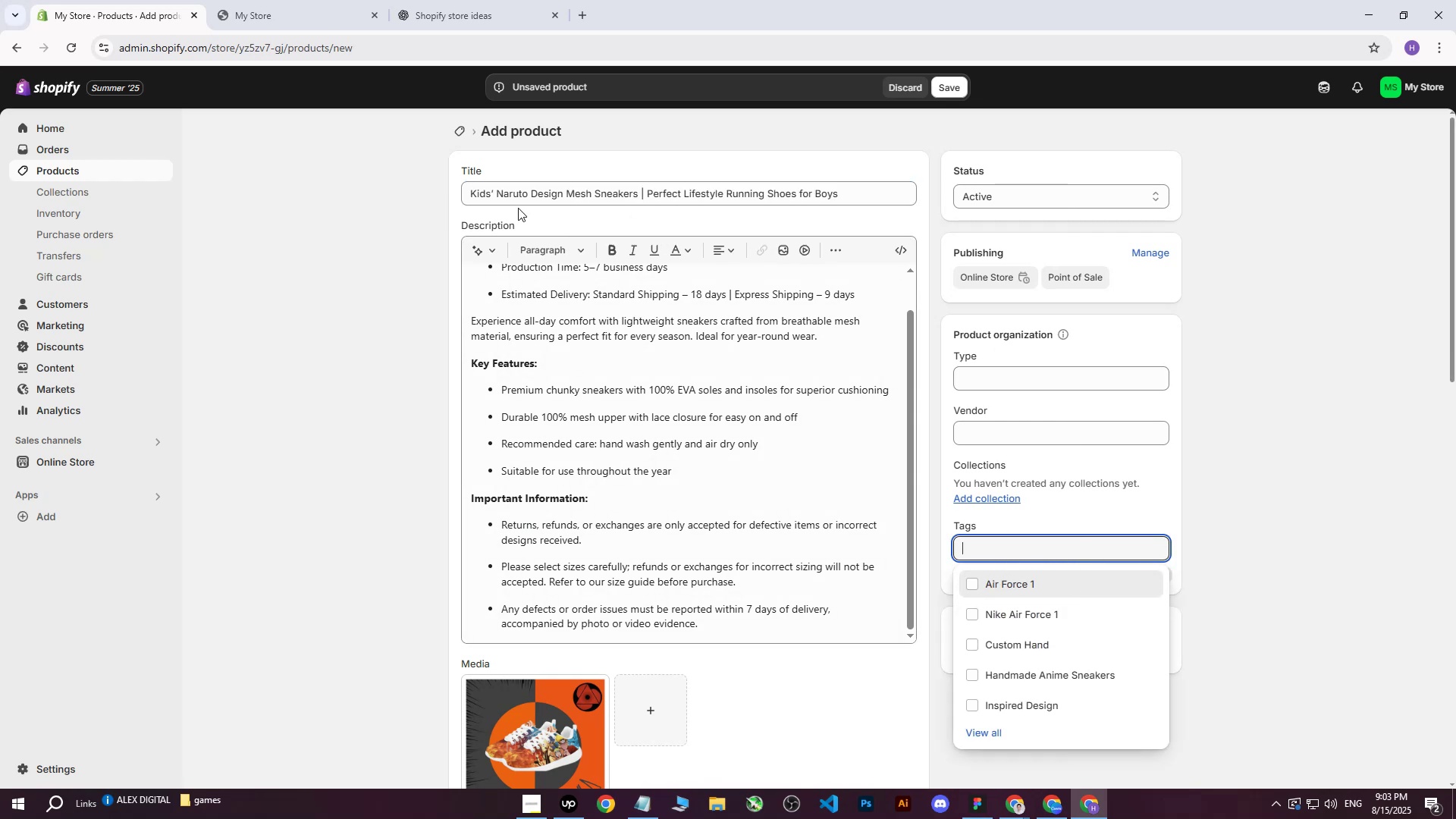 
scroll: coordinate [508, 202], scroll_direction: up, amount: 4.0
 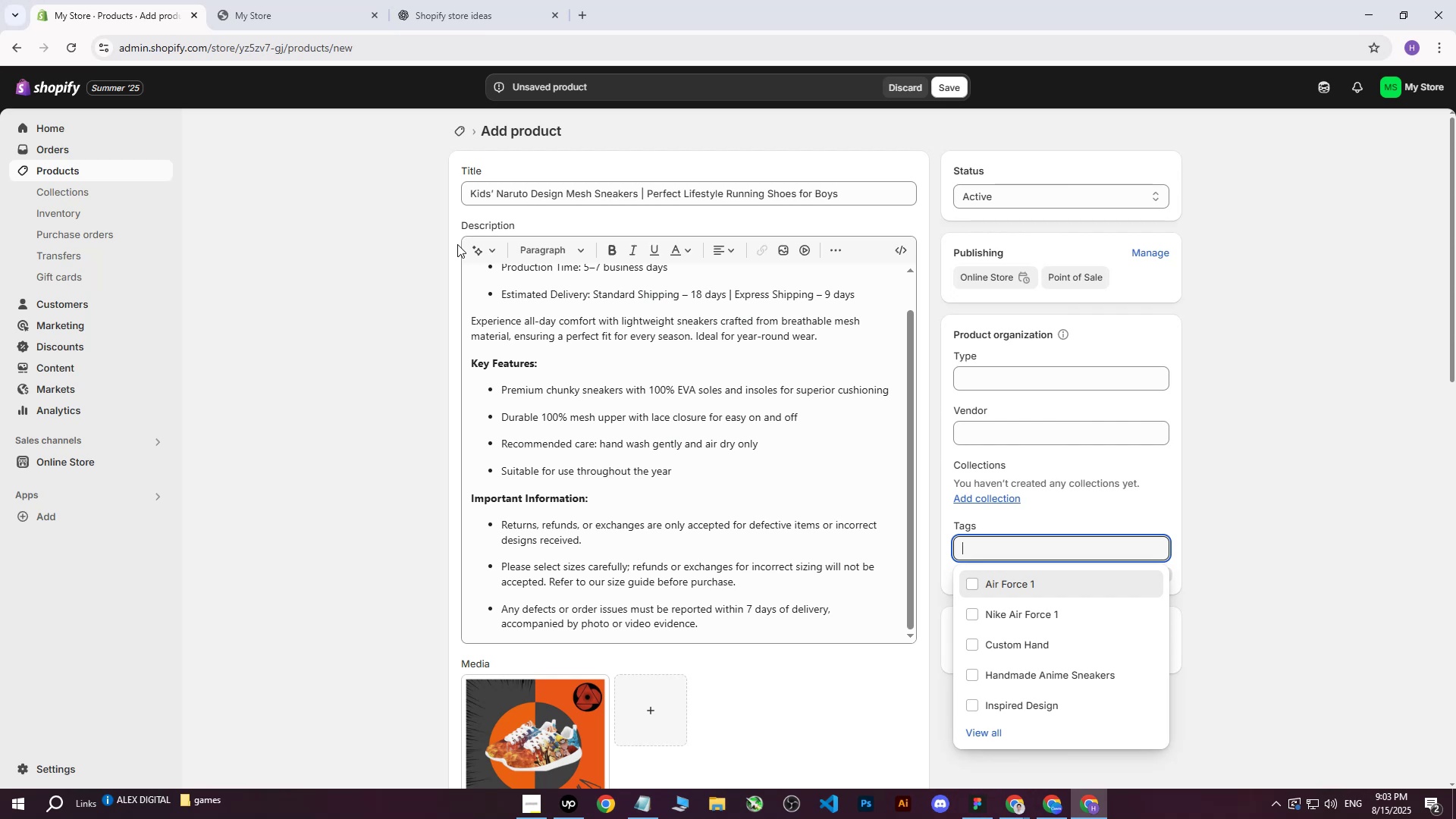 
wait(28.59)
 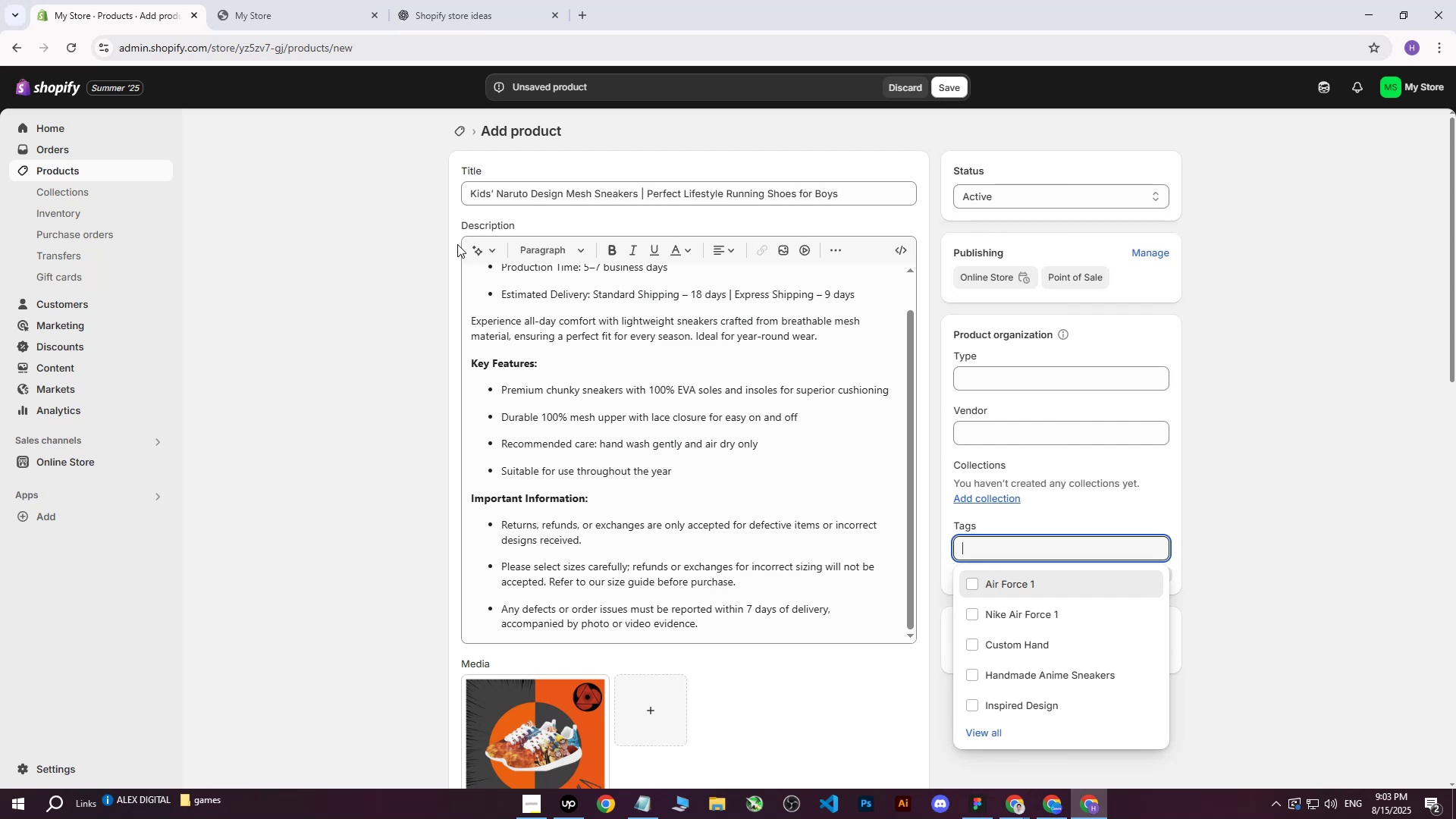 
left_click_drag(start_coordinate=[638, 194], to_coordinate=[438, 192])
 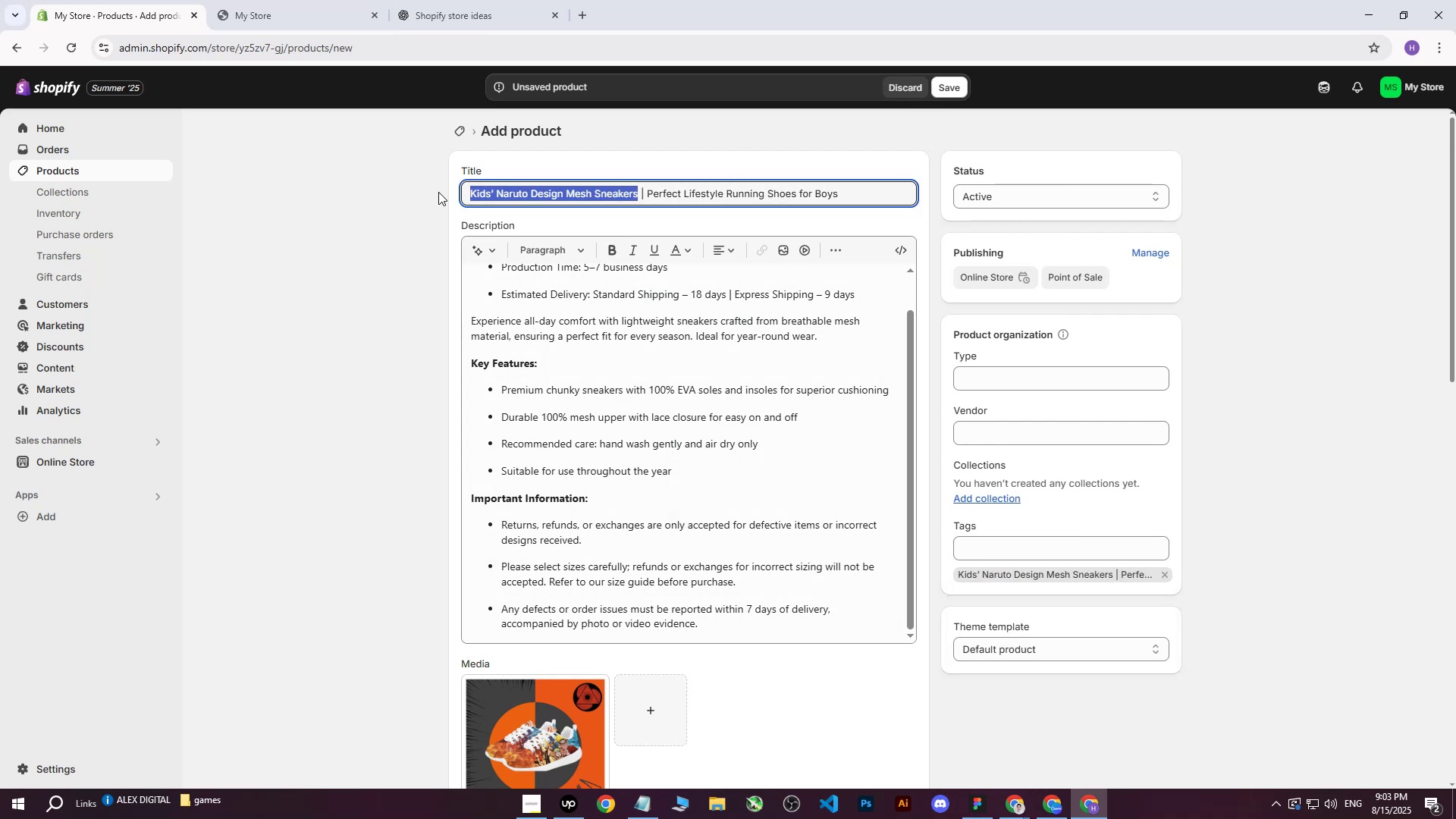 
key(Control+ControlLeft)
 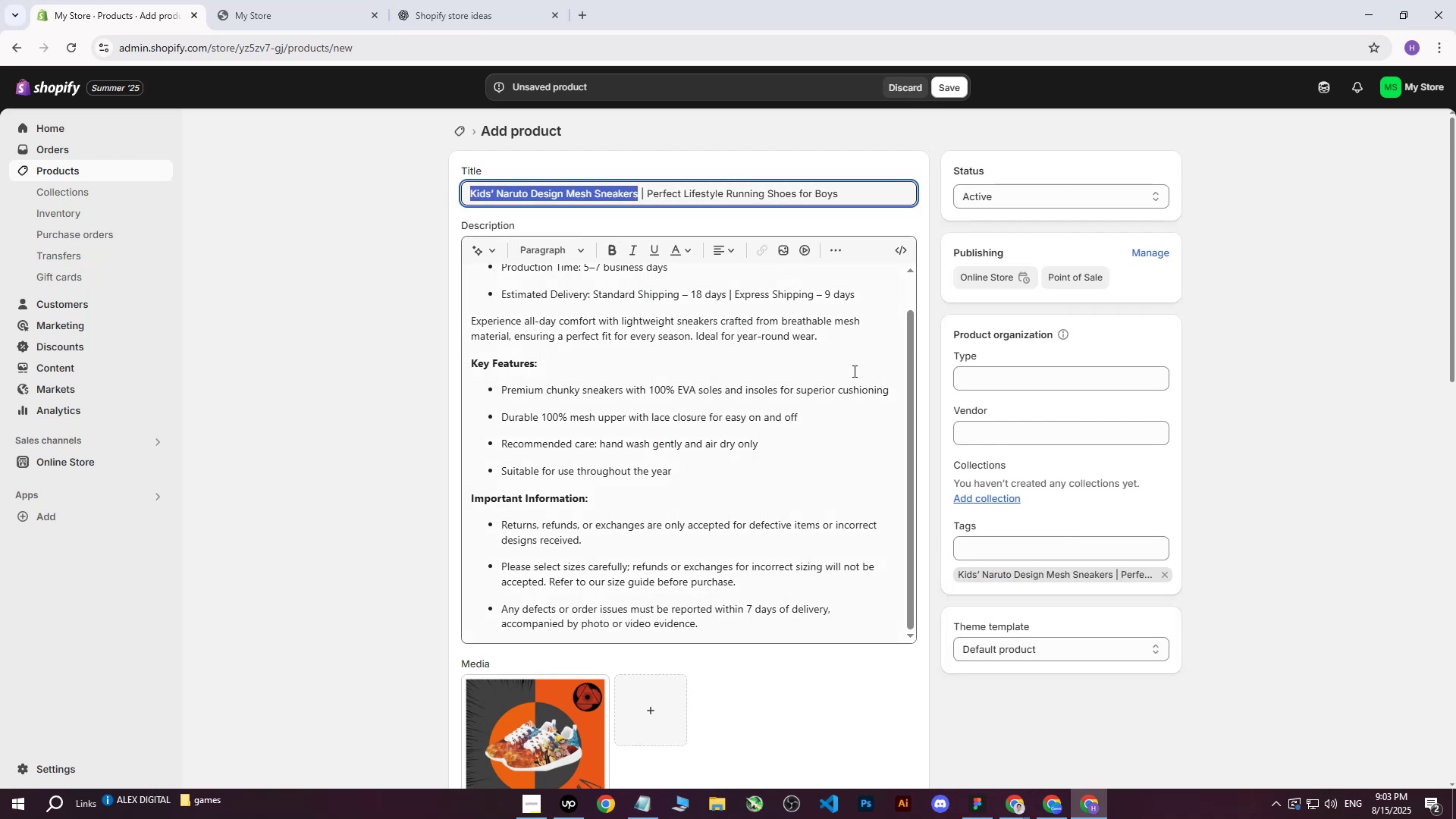 
key(Control+C)
 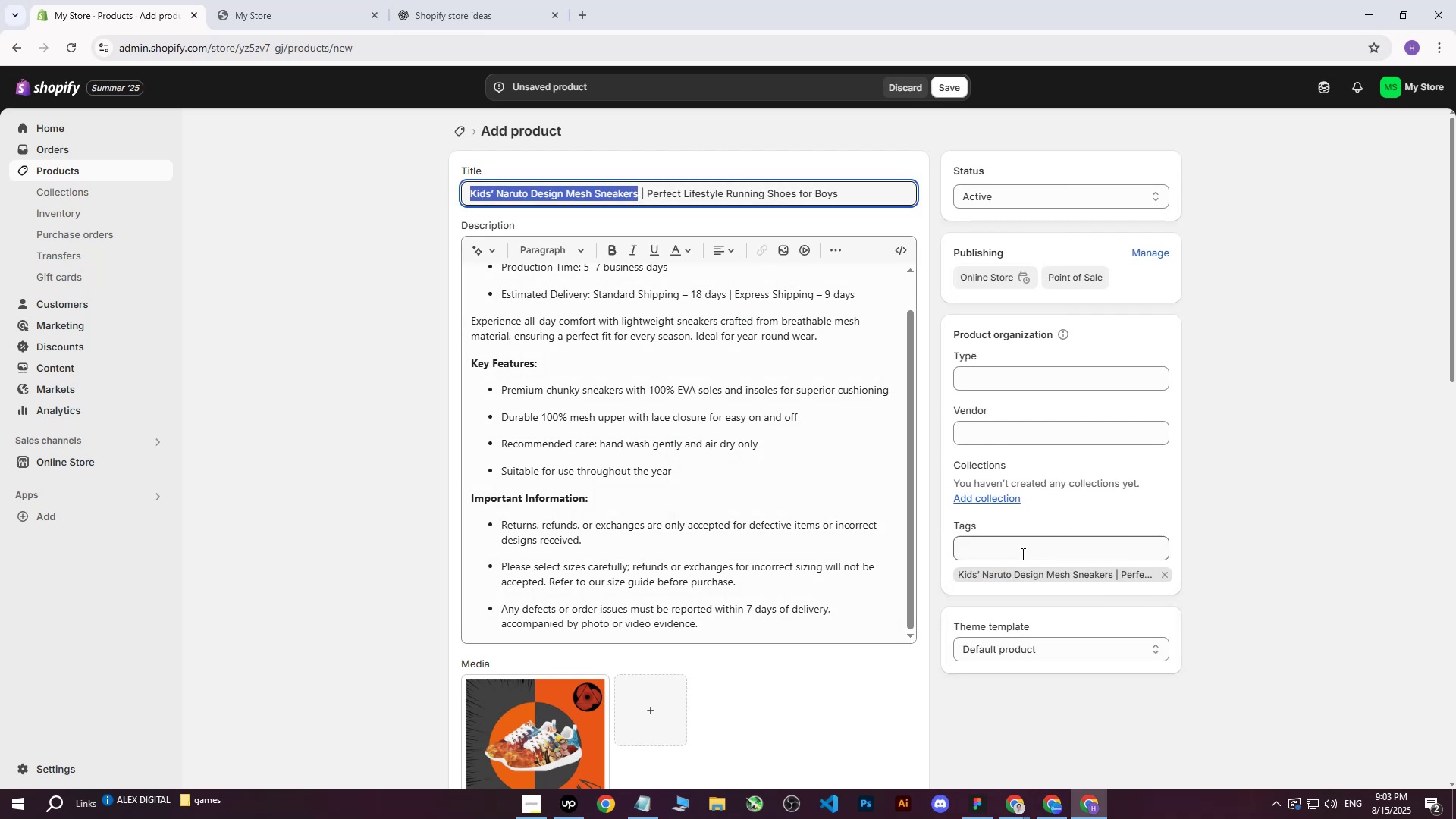 
left_click([1015, 551])
 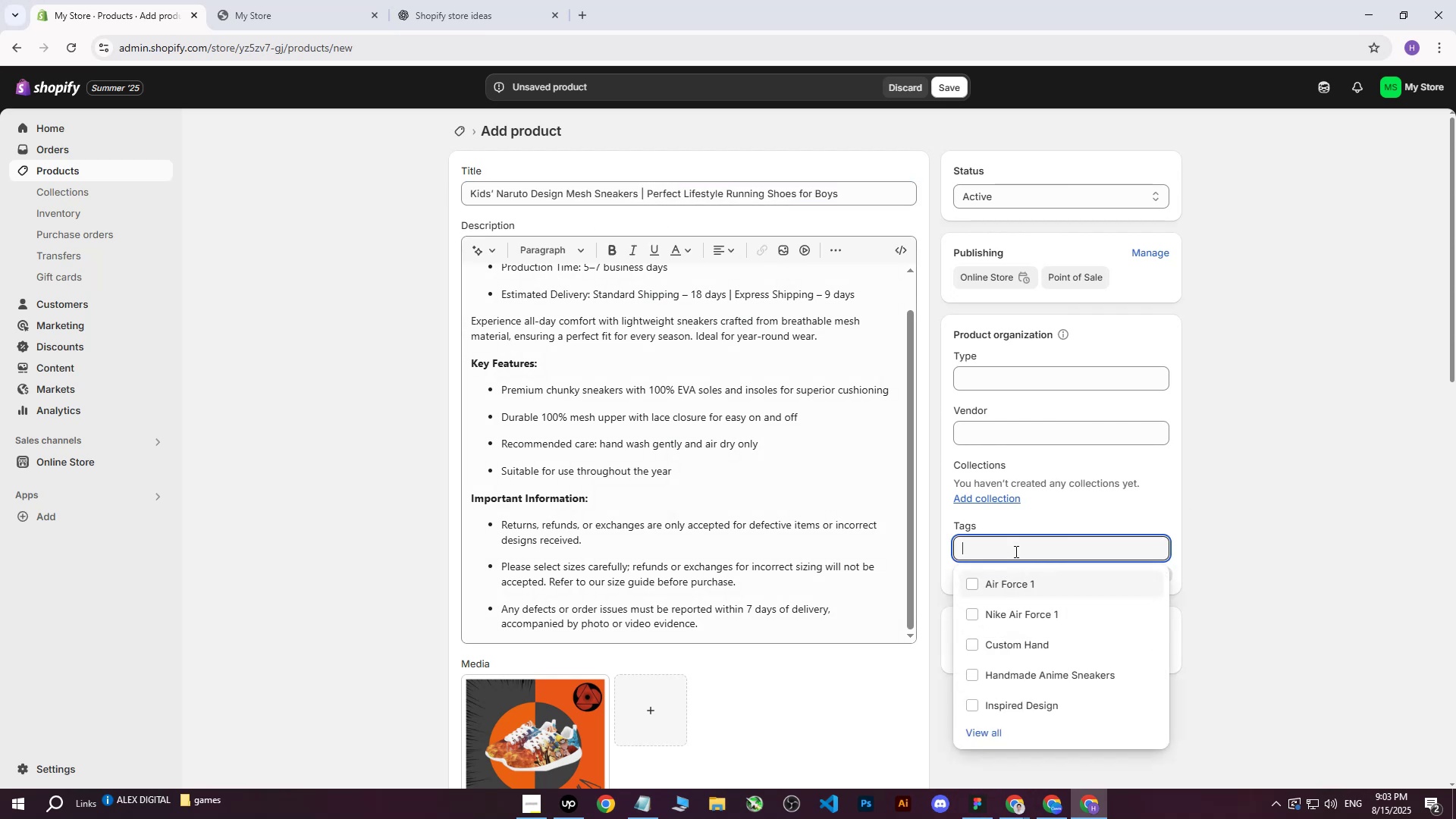 
key(Control+ControlLeft)
 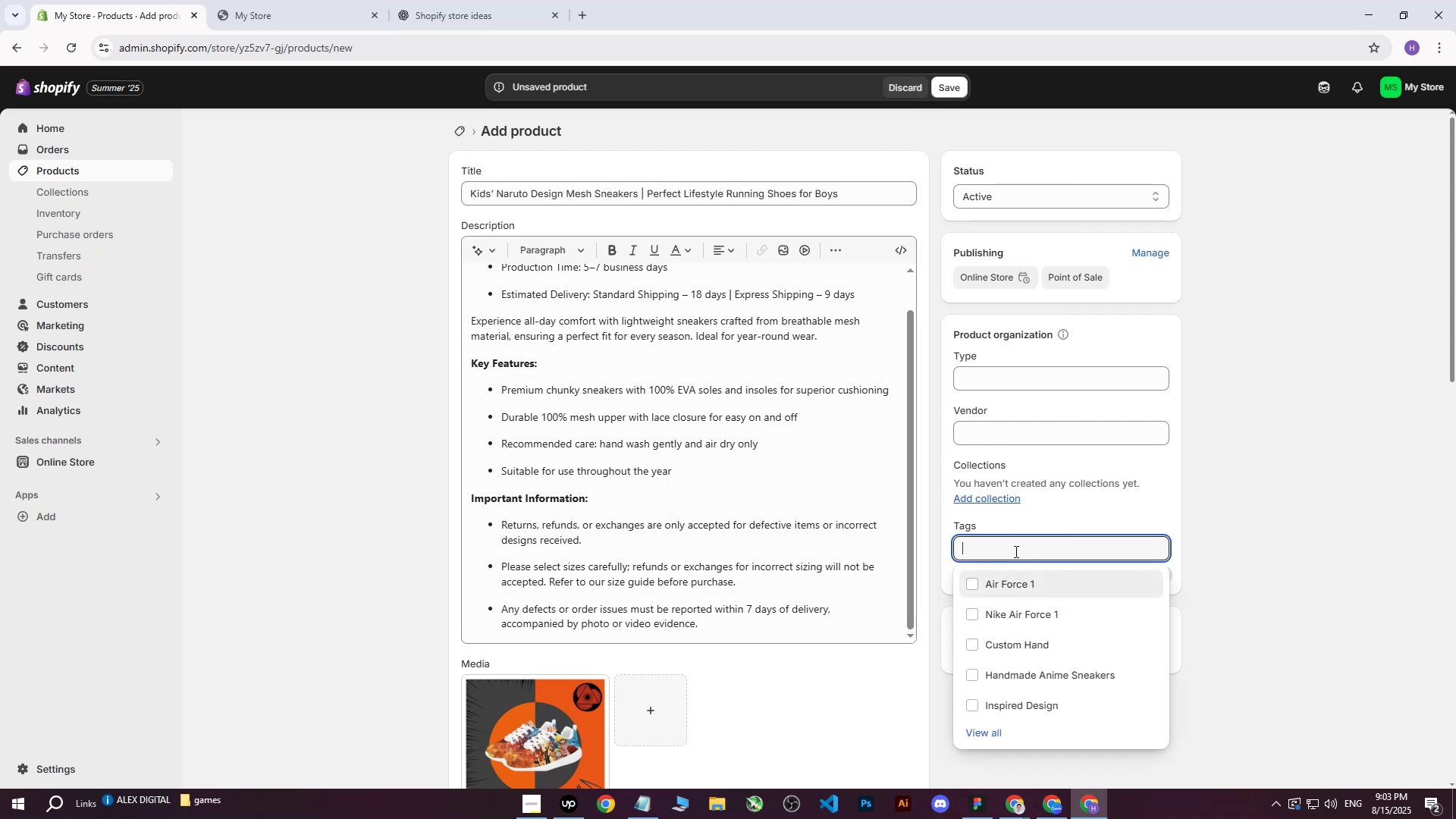 
key(Control+V)
 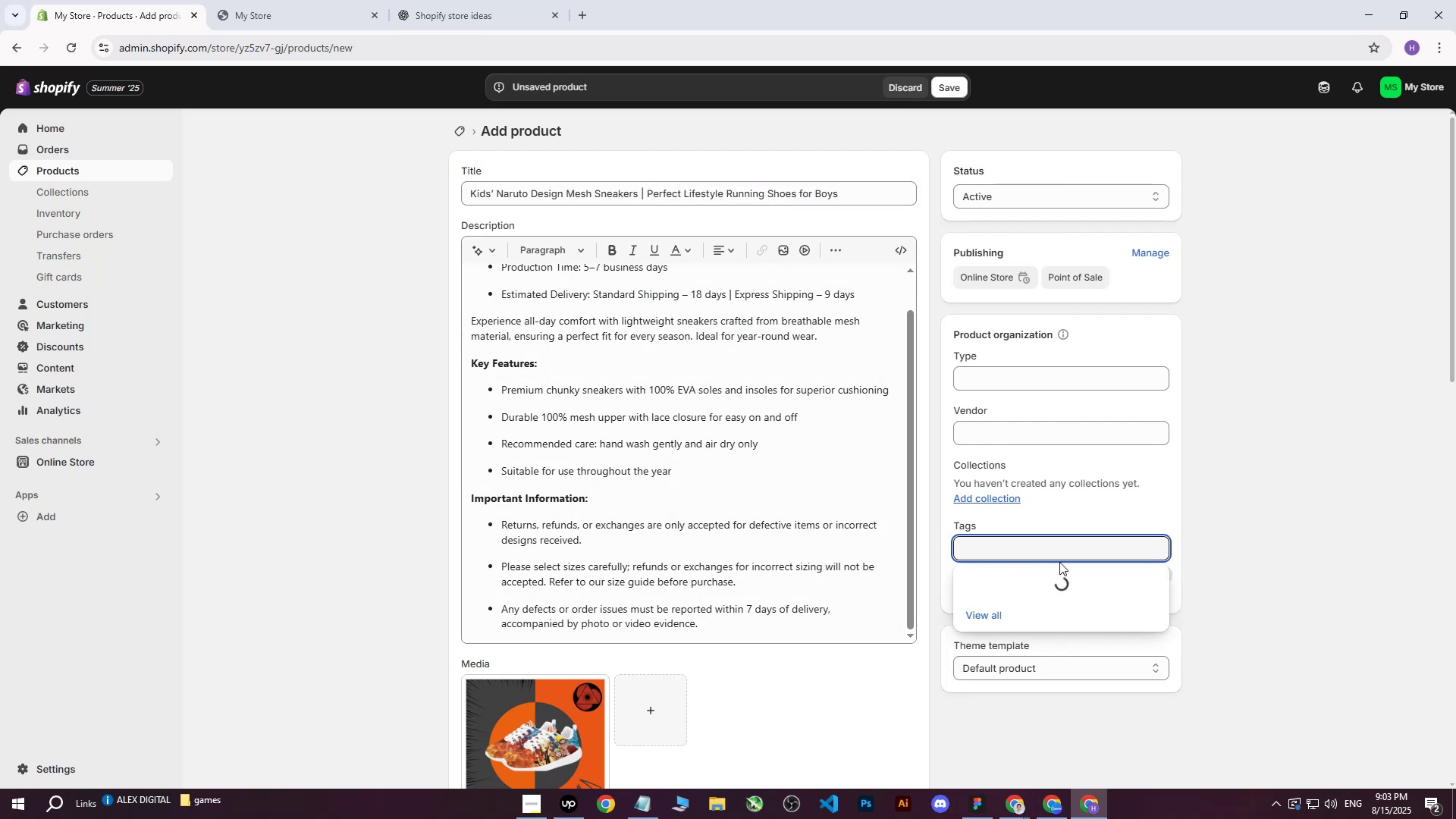 
double_click([1258, 432])
 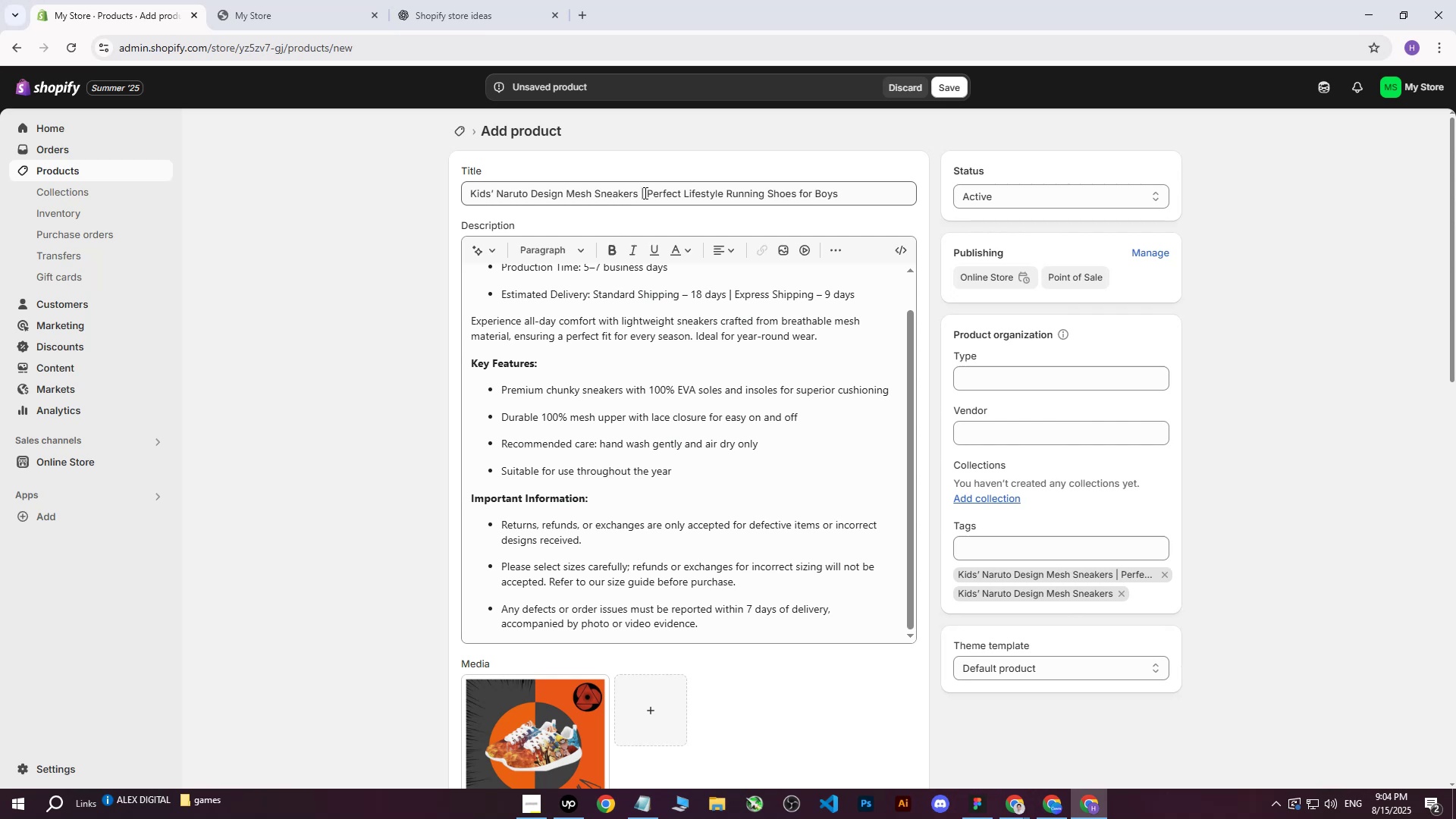 
left_click_drag(start_coordinate=[648, 193], to_coordinate=[902, 202])
 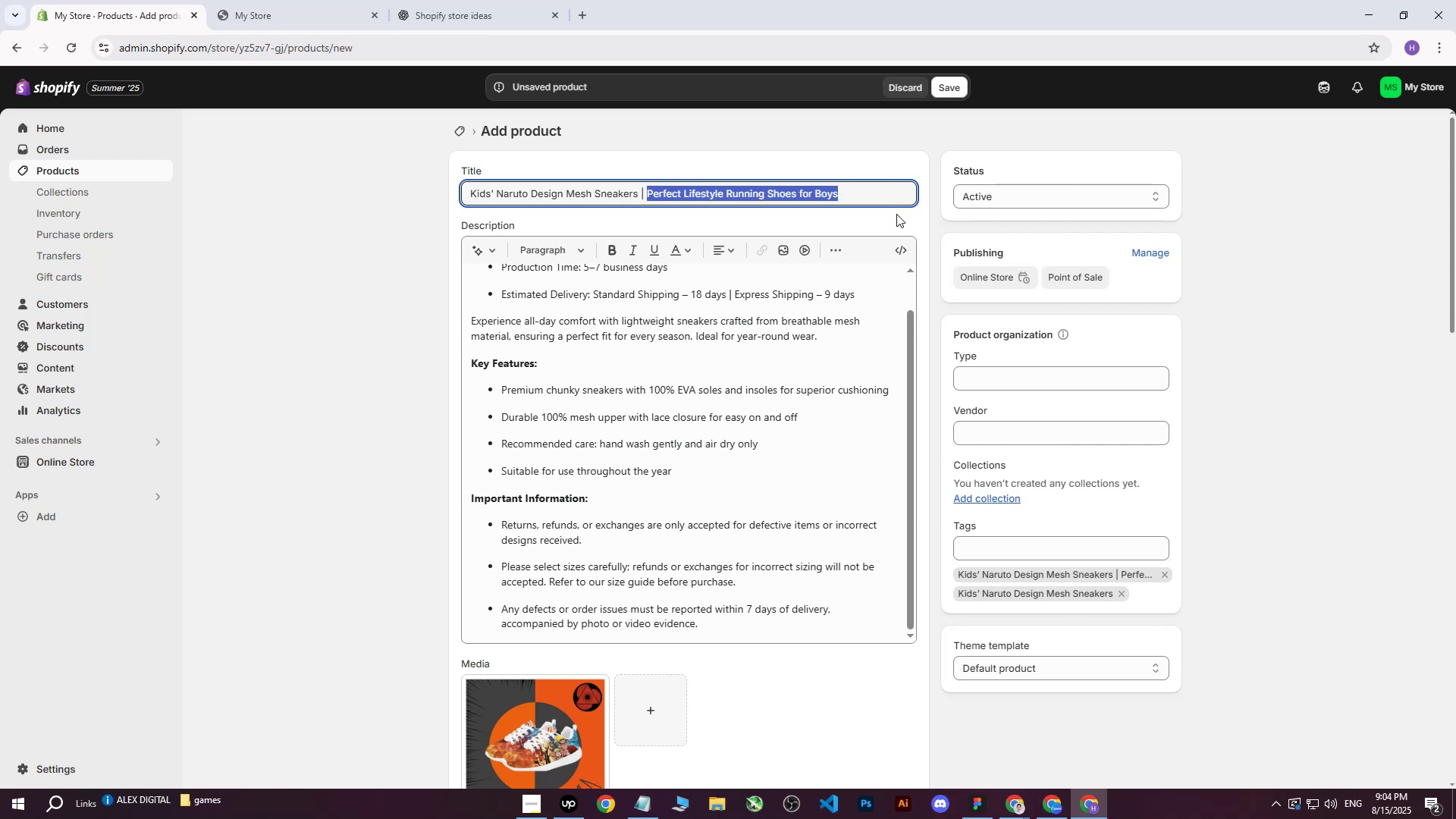 
key(Control+C)
 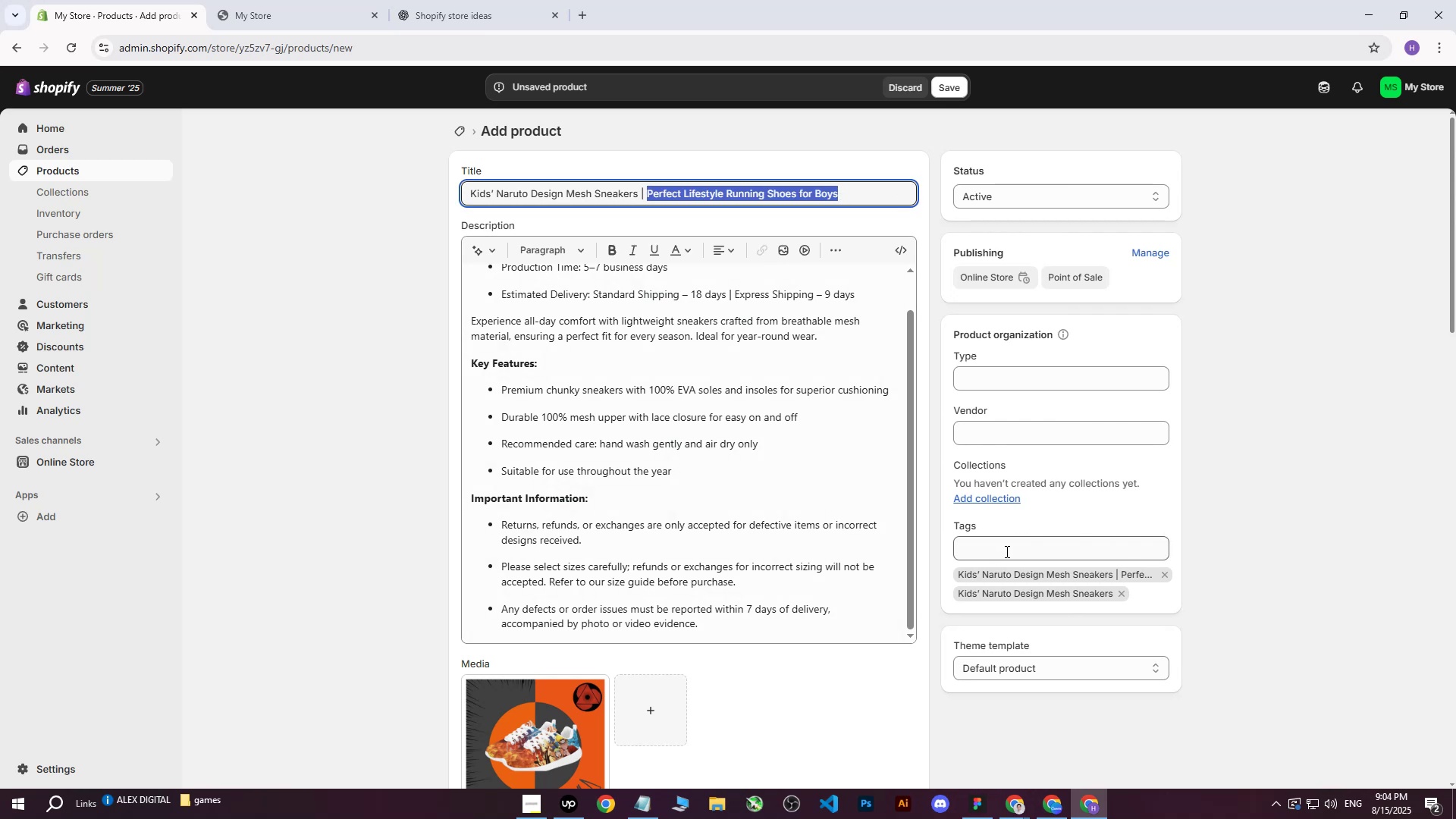 
left_click([1005, 553])
 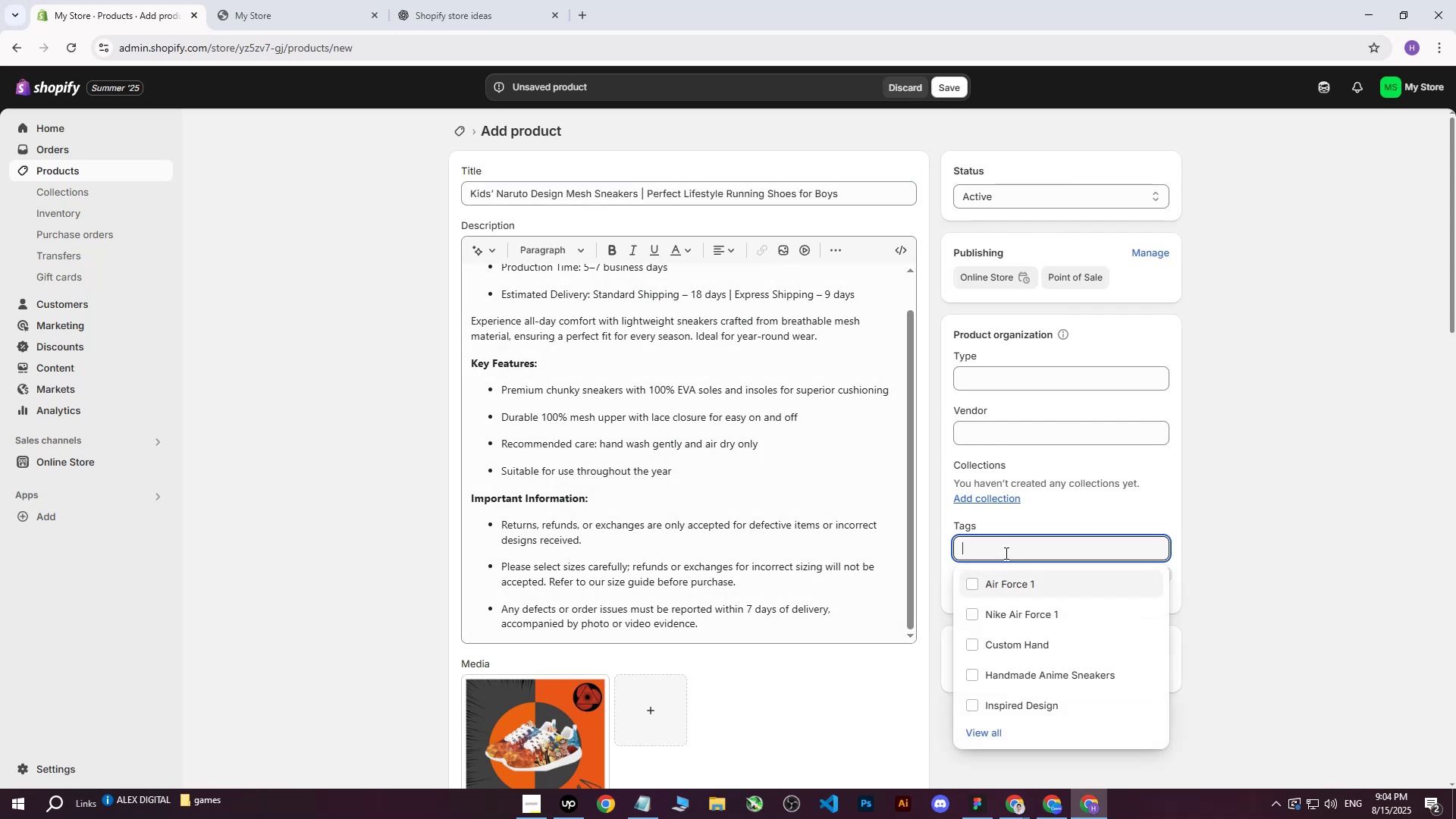 
key(Control+ControlLeft)
 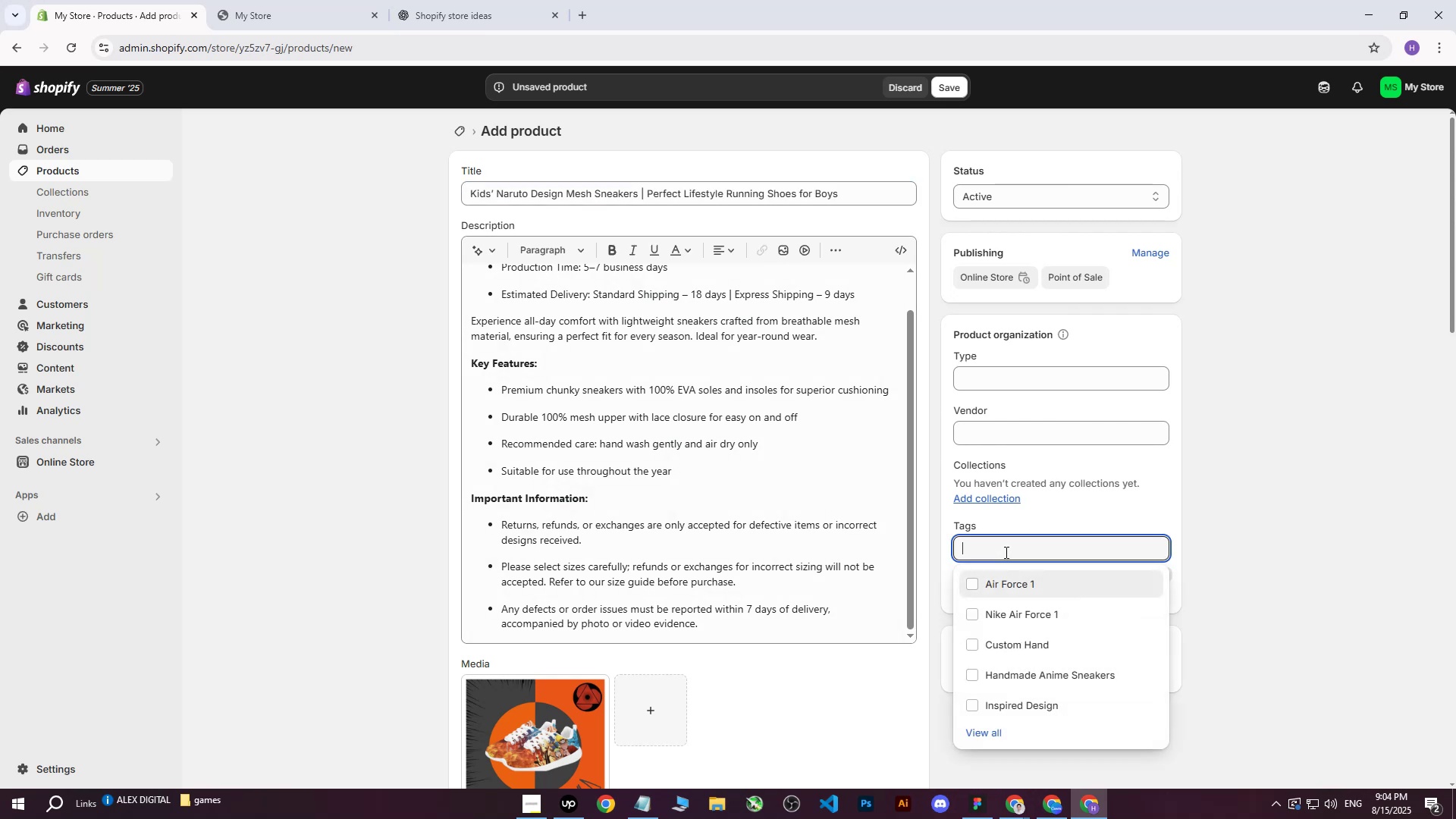 
key(Control+V)
 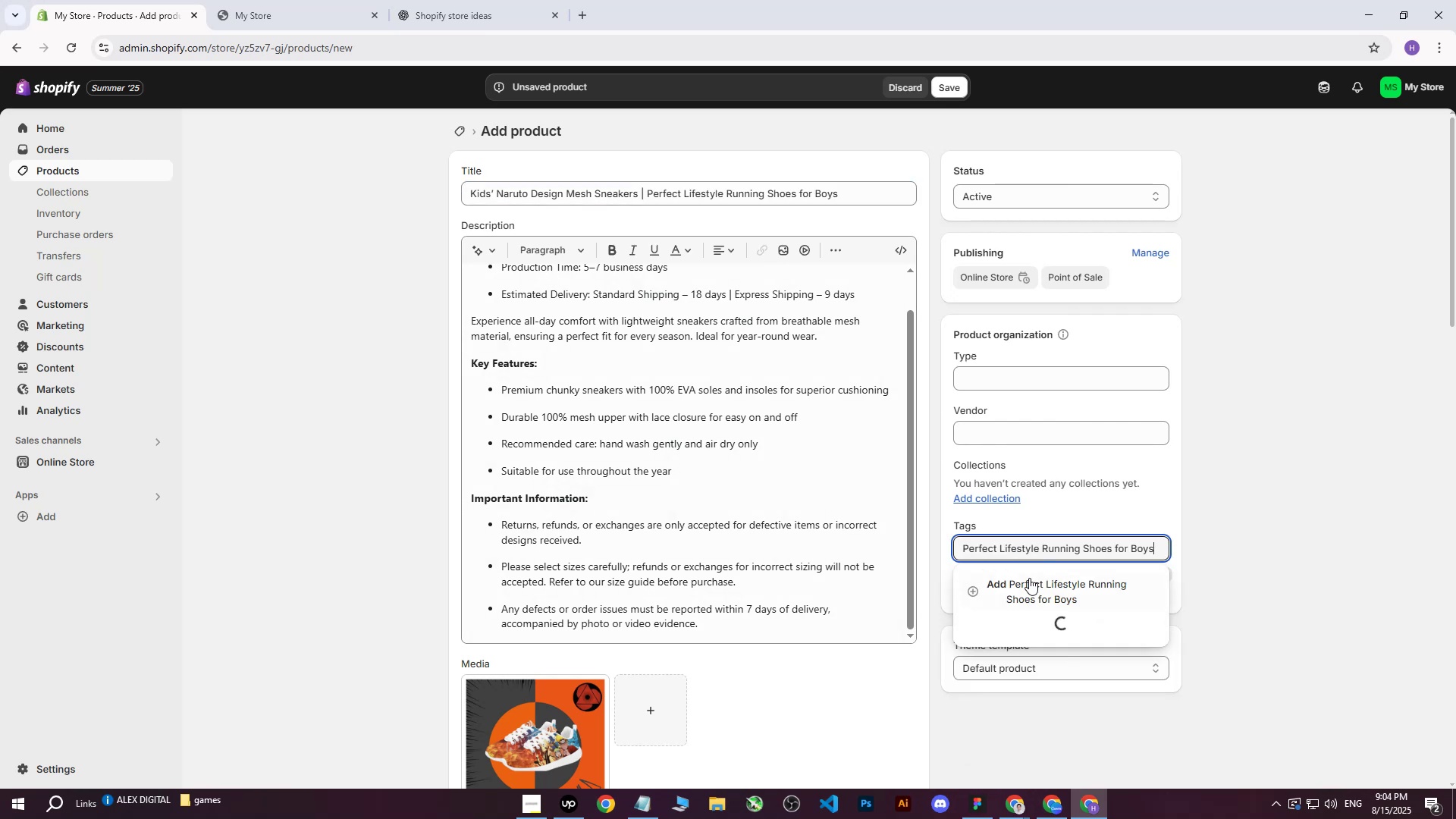 
left_click([1028, 581])
 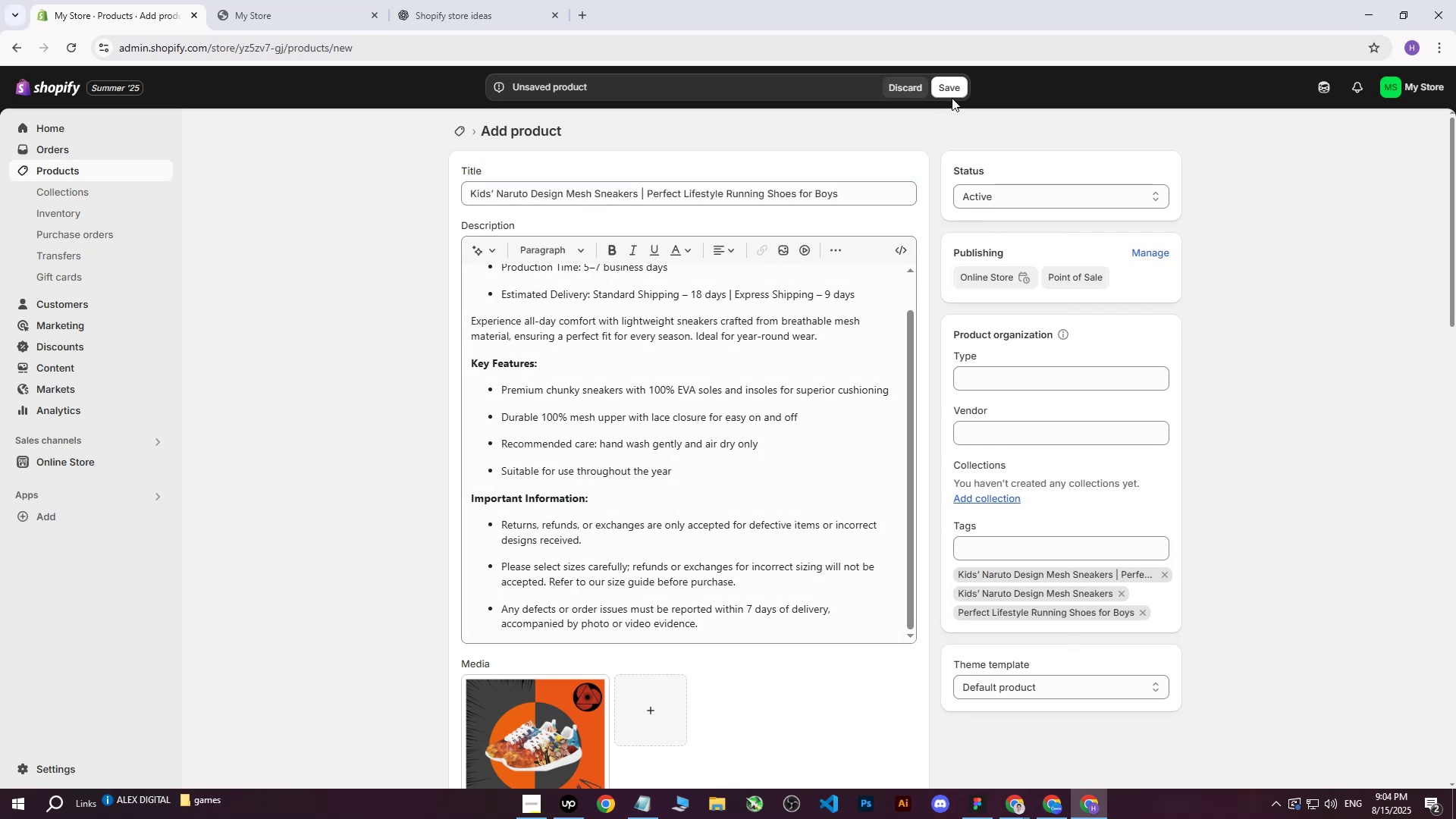 
left_click([952, 96])
 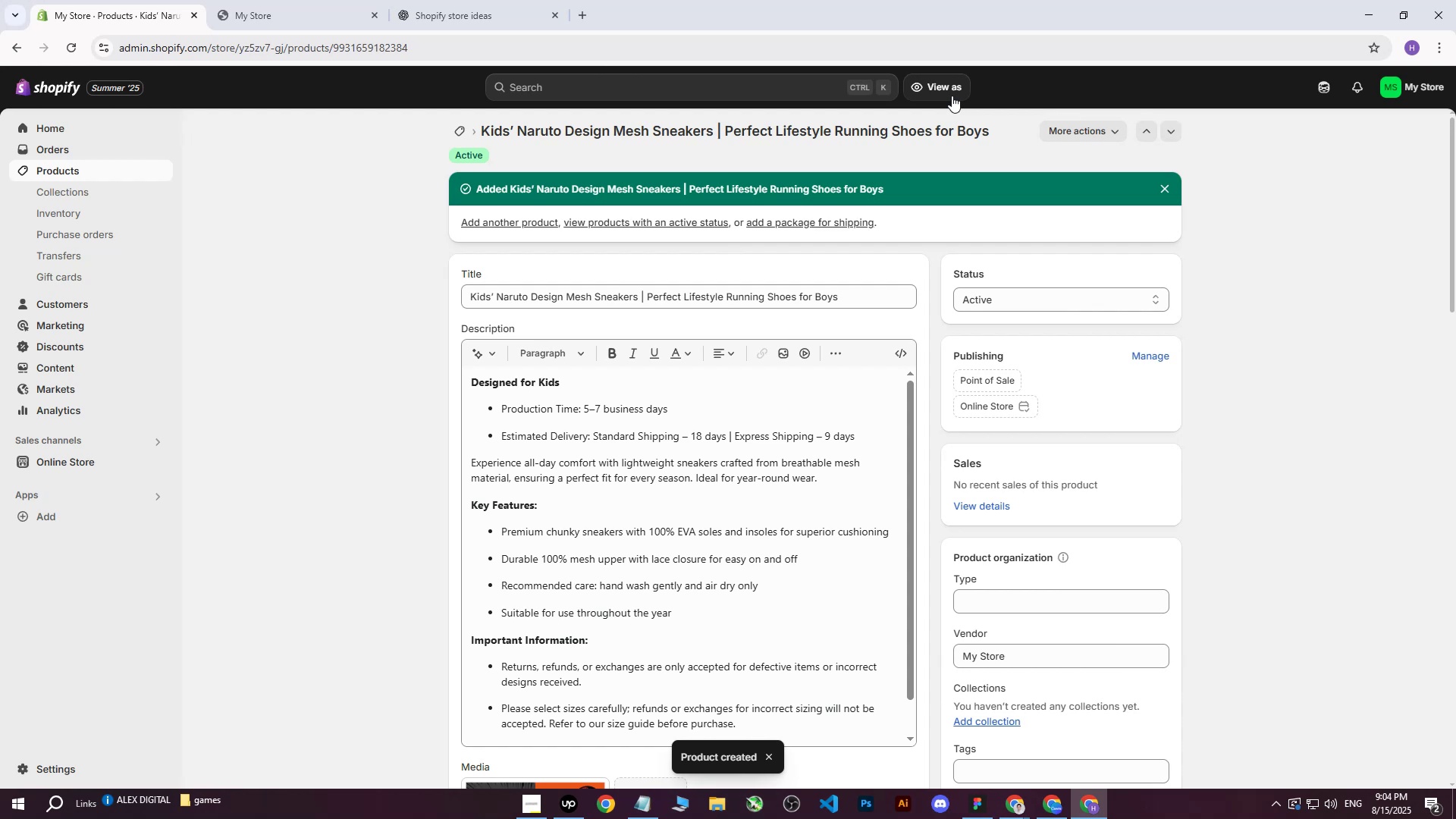 
wait(7.0)
 